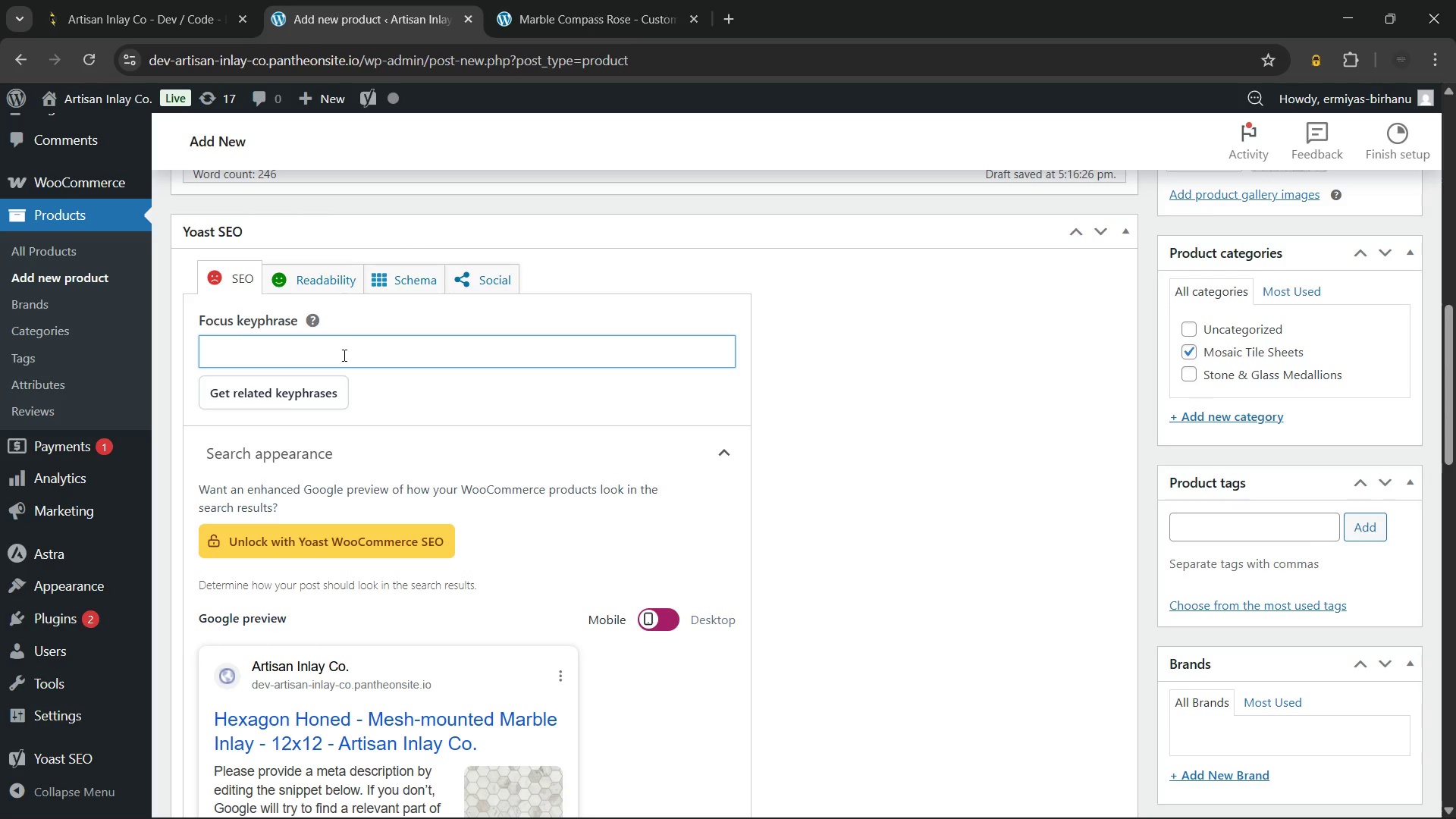 
wait(20.47)
 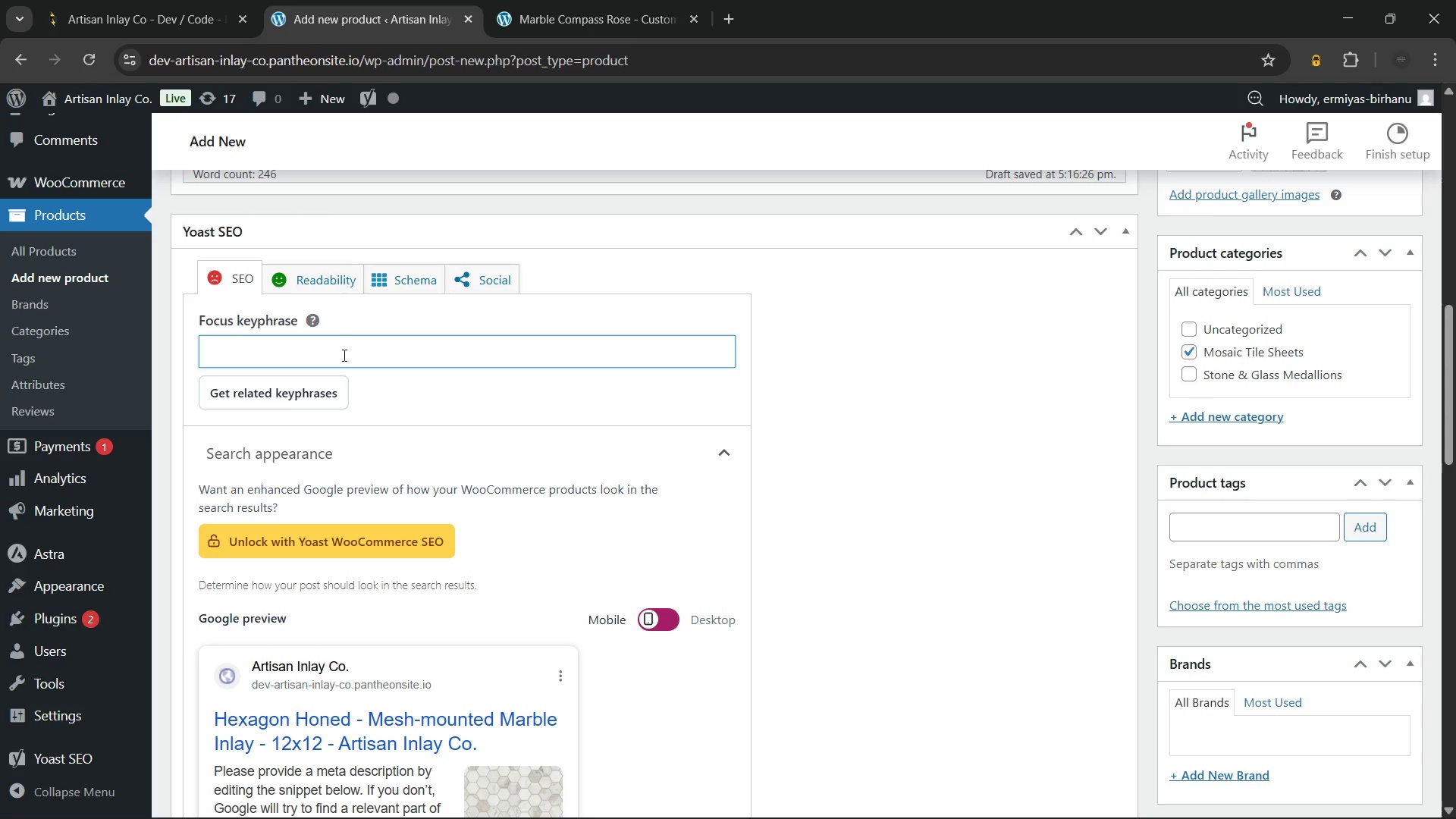 
type(Mesh-mounted marble inlay)
 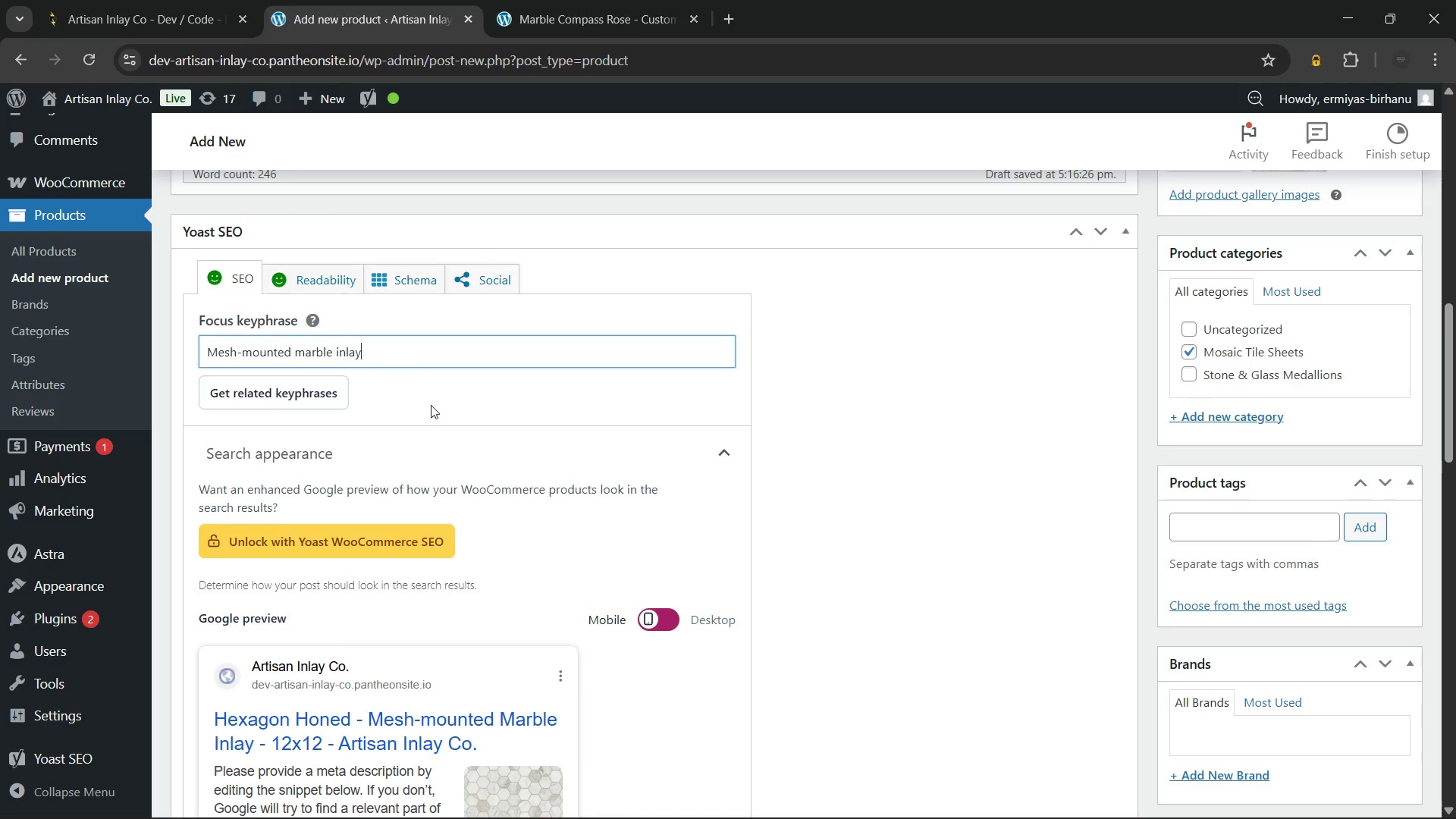 
scroll: coordinate [457, 398], scroll_direction: down, amount: 7.0
 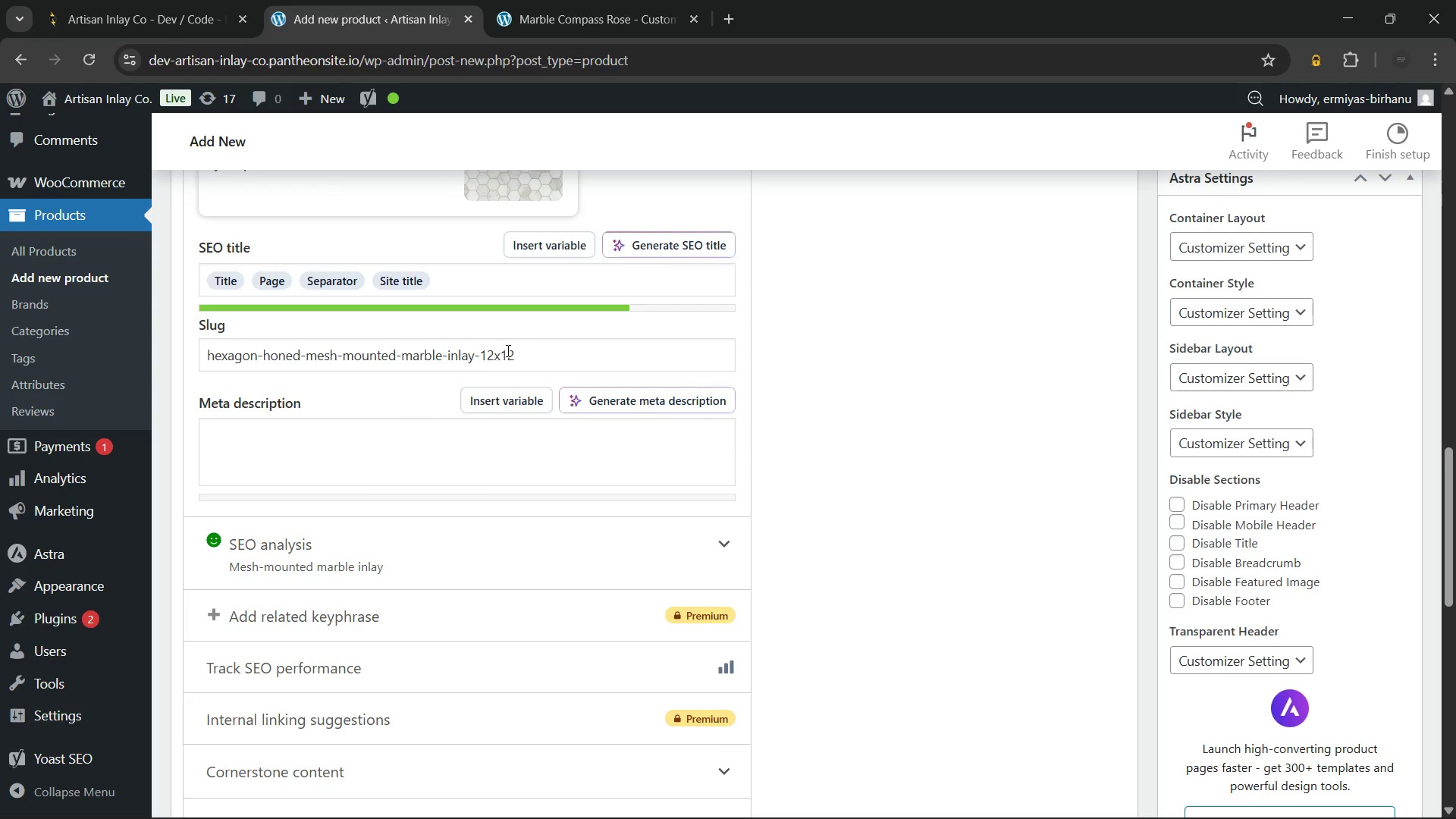 
left_click([534, 350])
 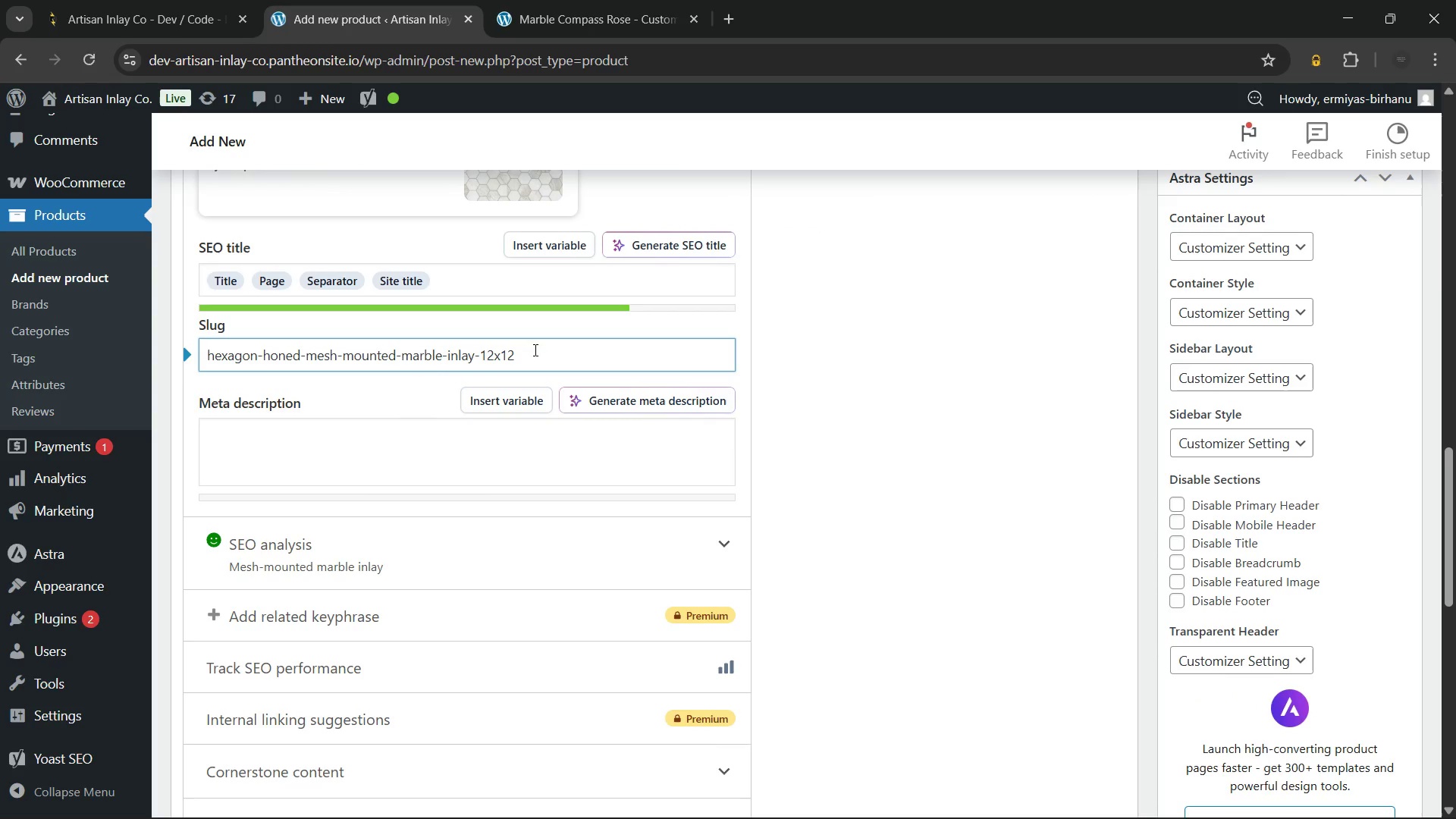 
key(Backspace)
 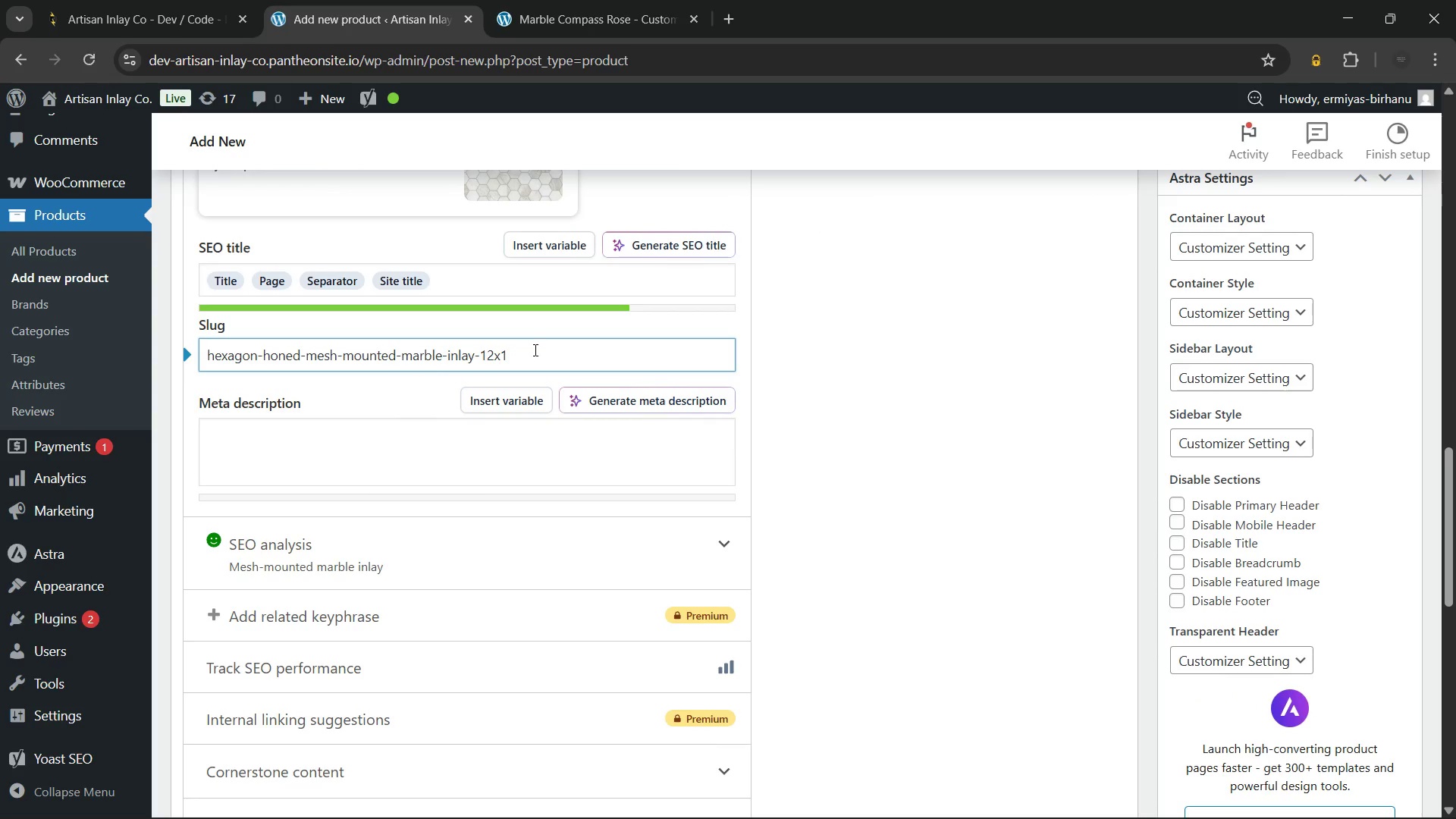 
key(Backspace)
 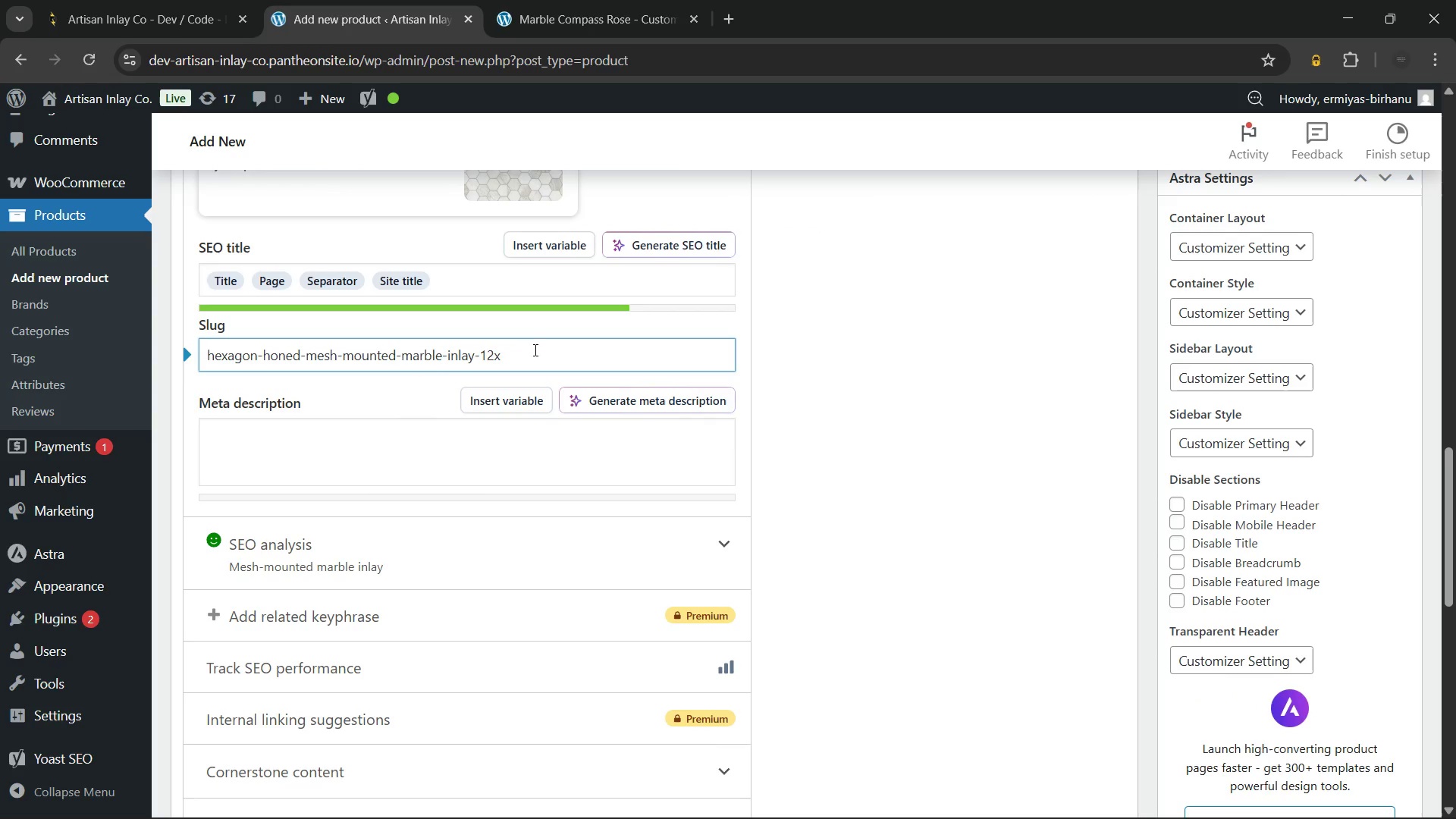 
key(Backspace)
 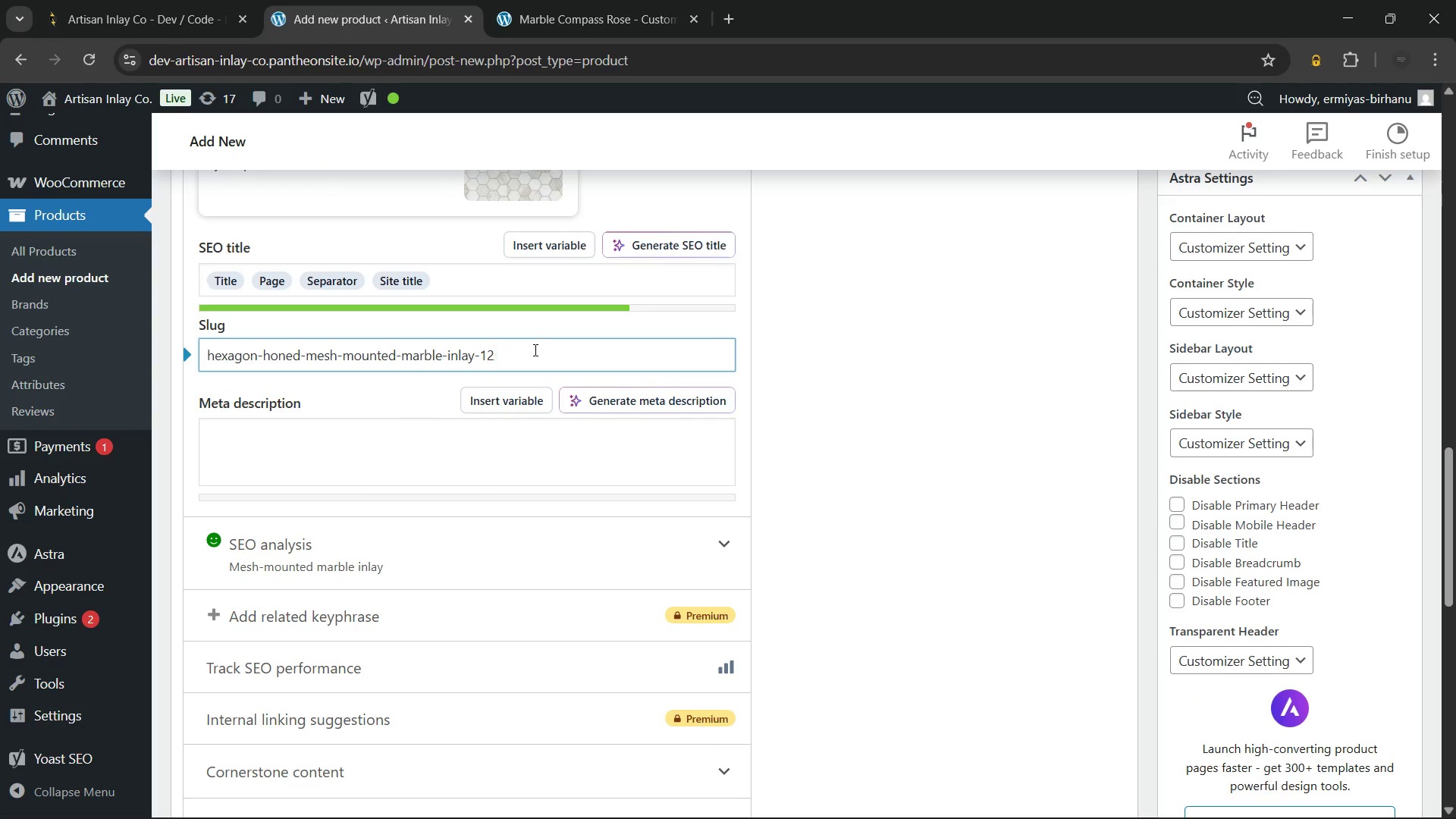 
key(Backspace)
 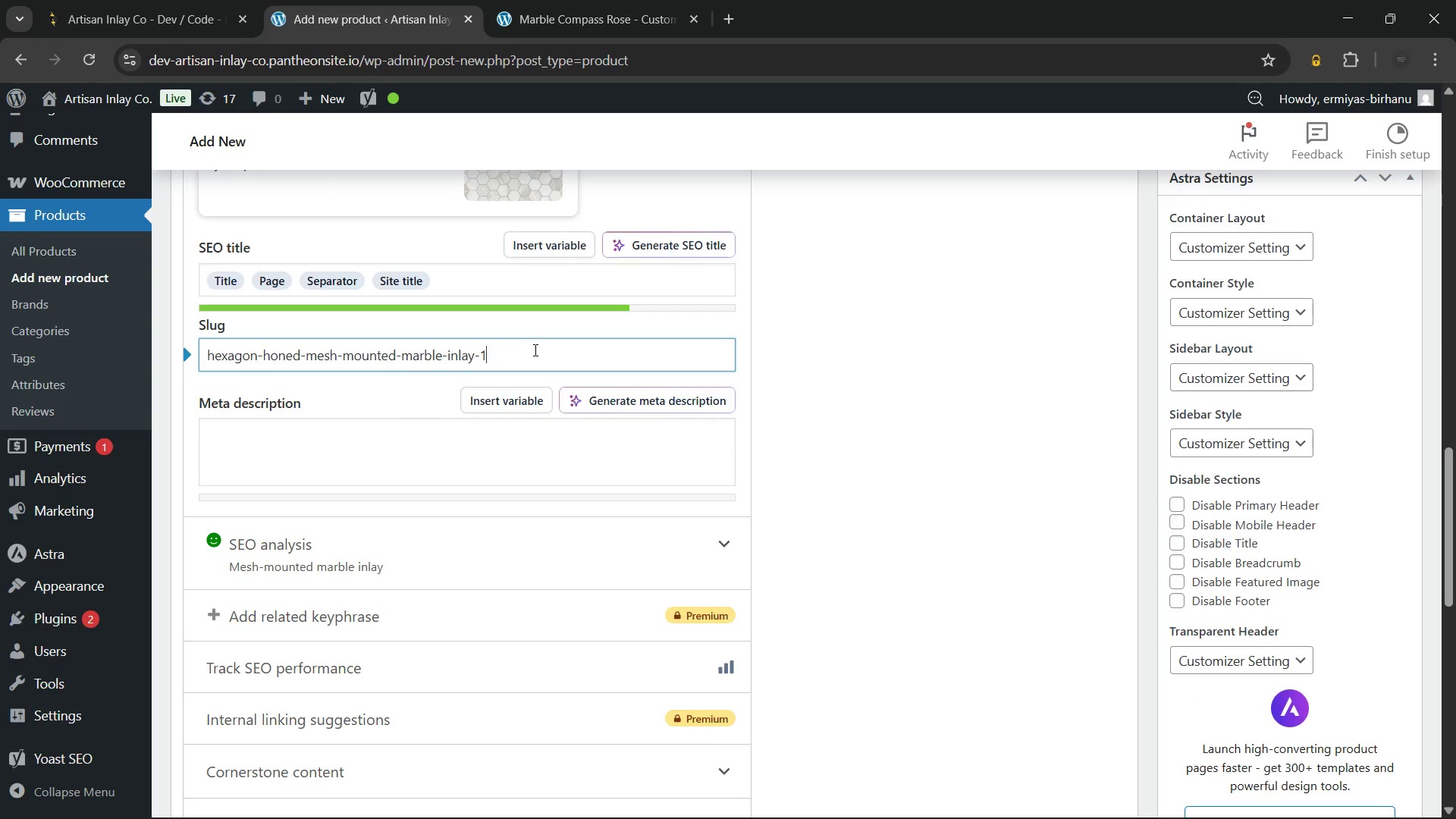 
key(Backspace)
 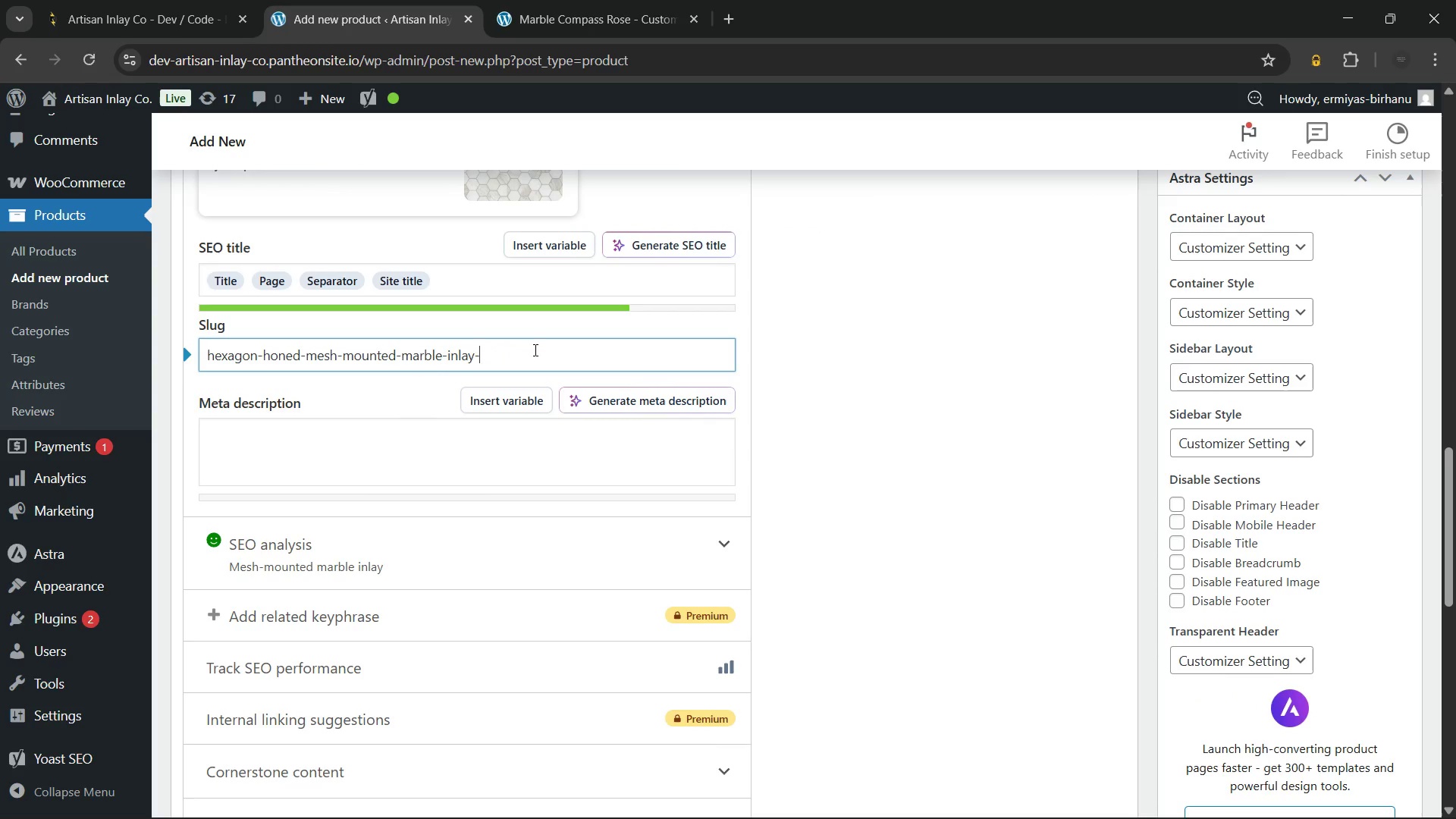 
key(Backspace)
 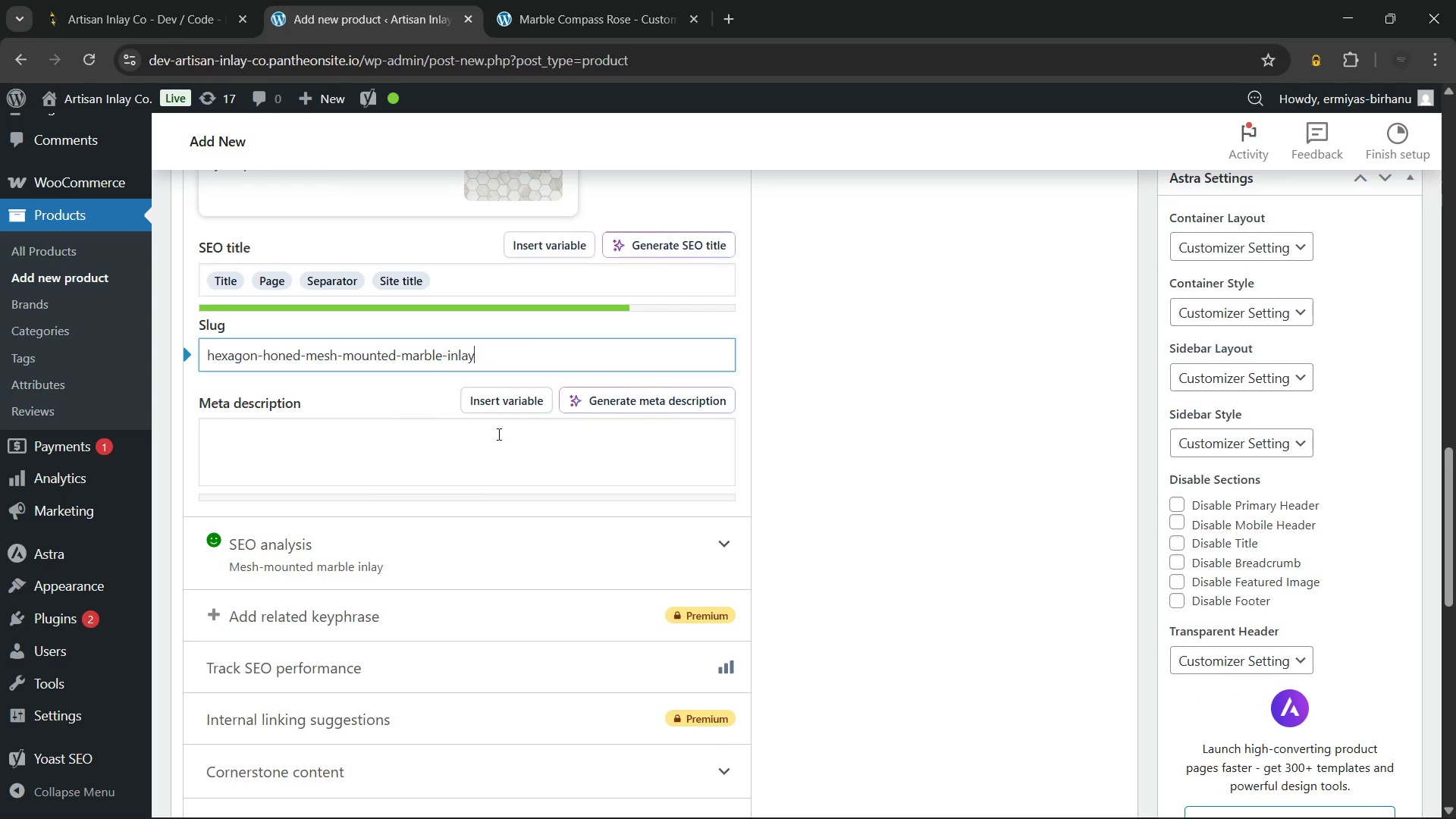 
left_click([497, 434])
 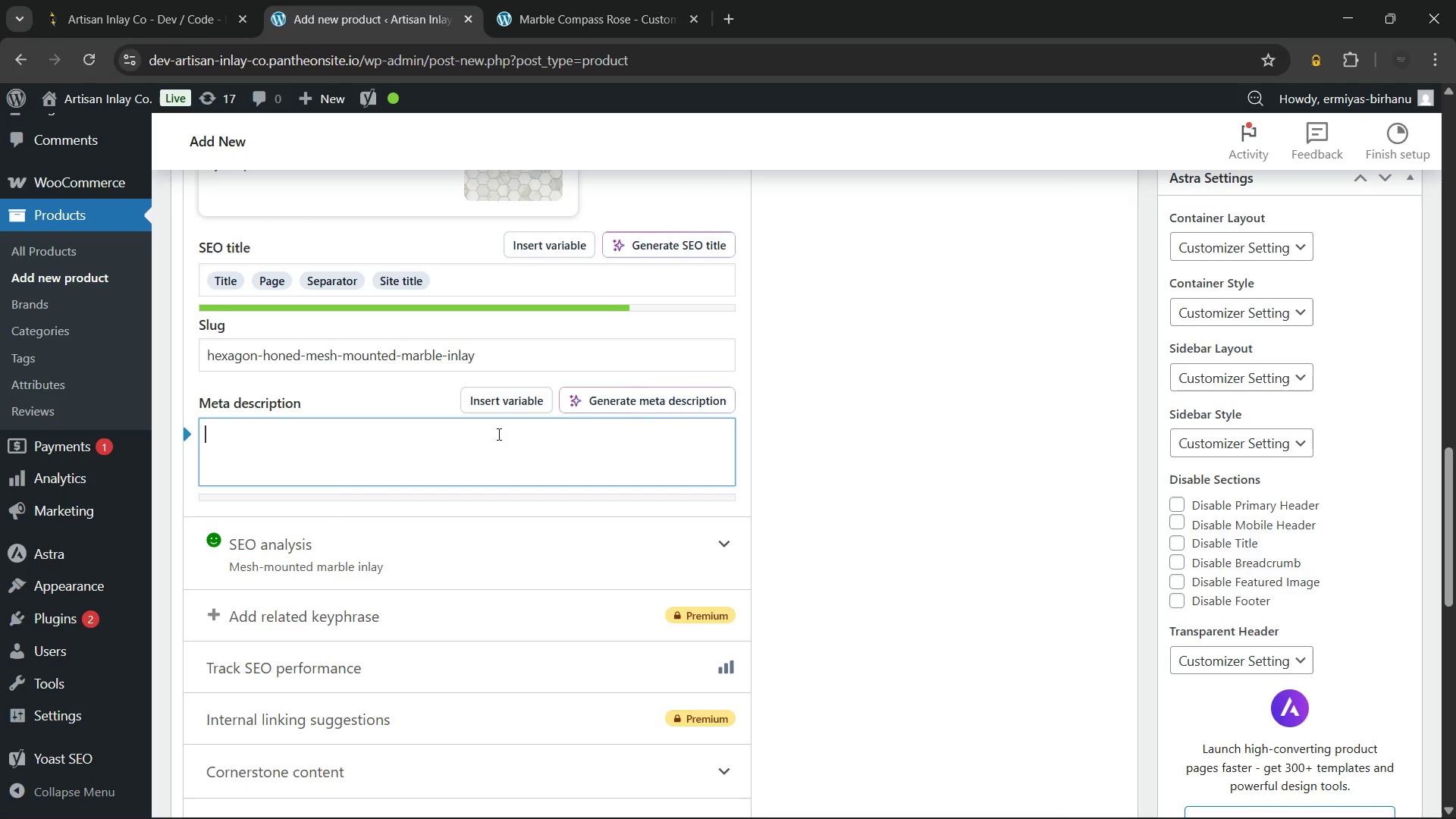 
wait(5.58)
 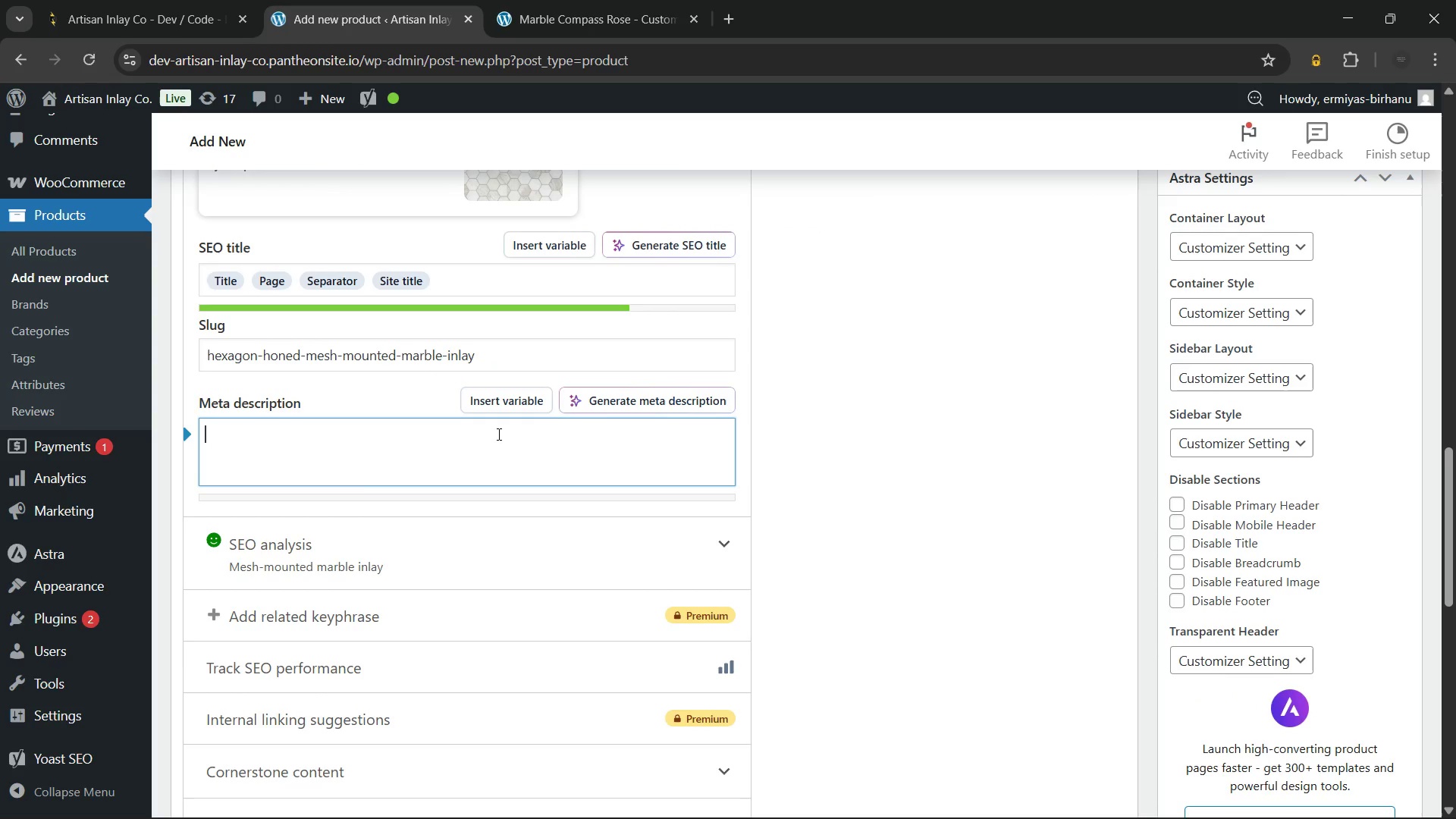 
type(Install a premium 12x12 mesh-mounted marble inlay with ease. Perfect for modern kitchen remodeling)
 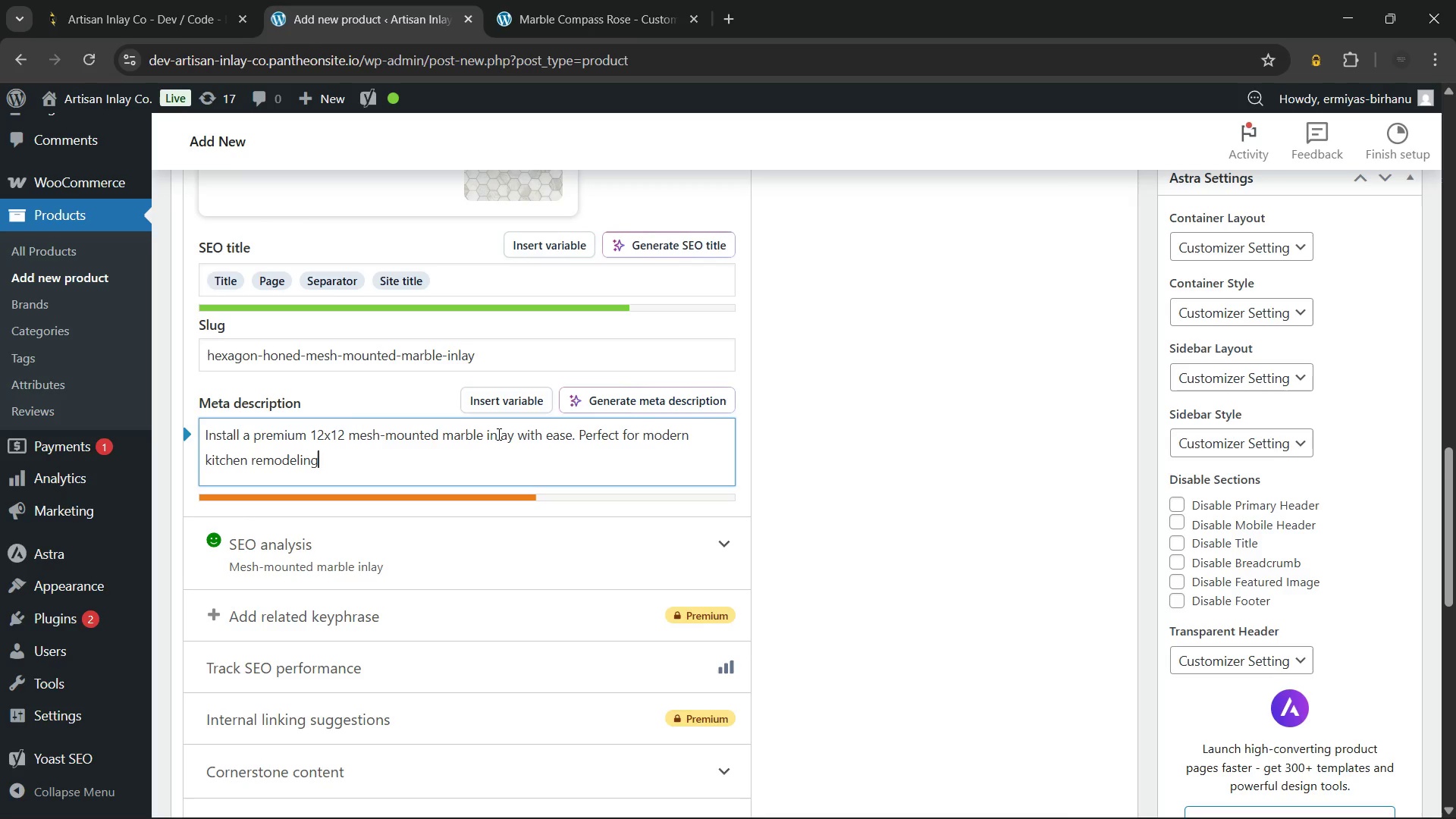 
wait(13.78)
 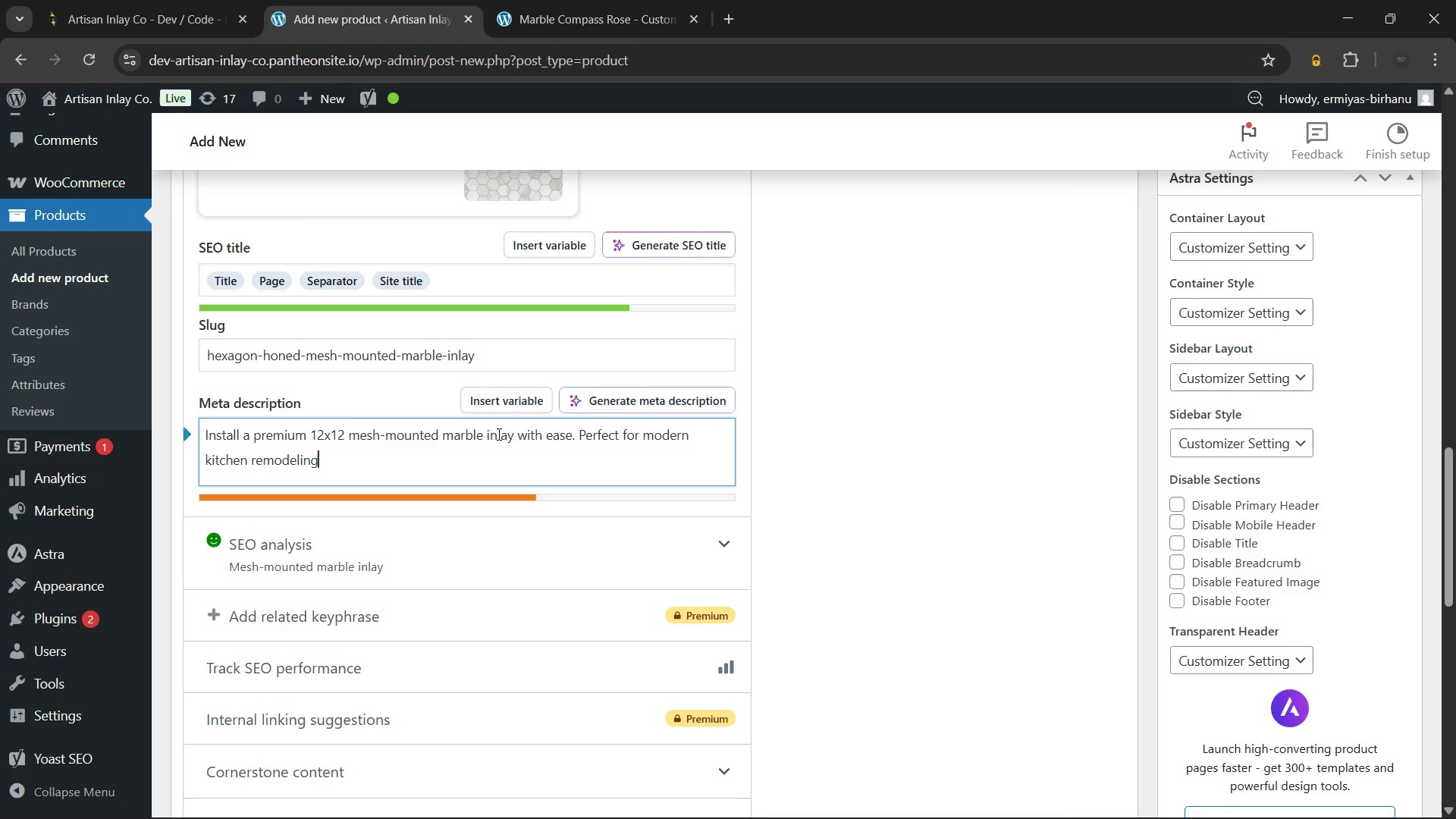 
type( projects. Shop uour)
key(Backspace)
key(Backspace)
key(Backspace)
key(Backspace)
type(our durable honed marble tiles today.)
 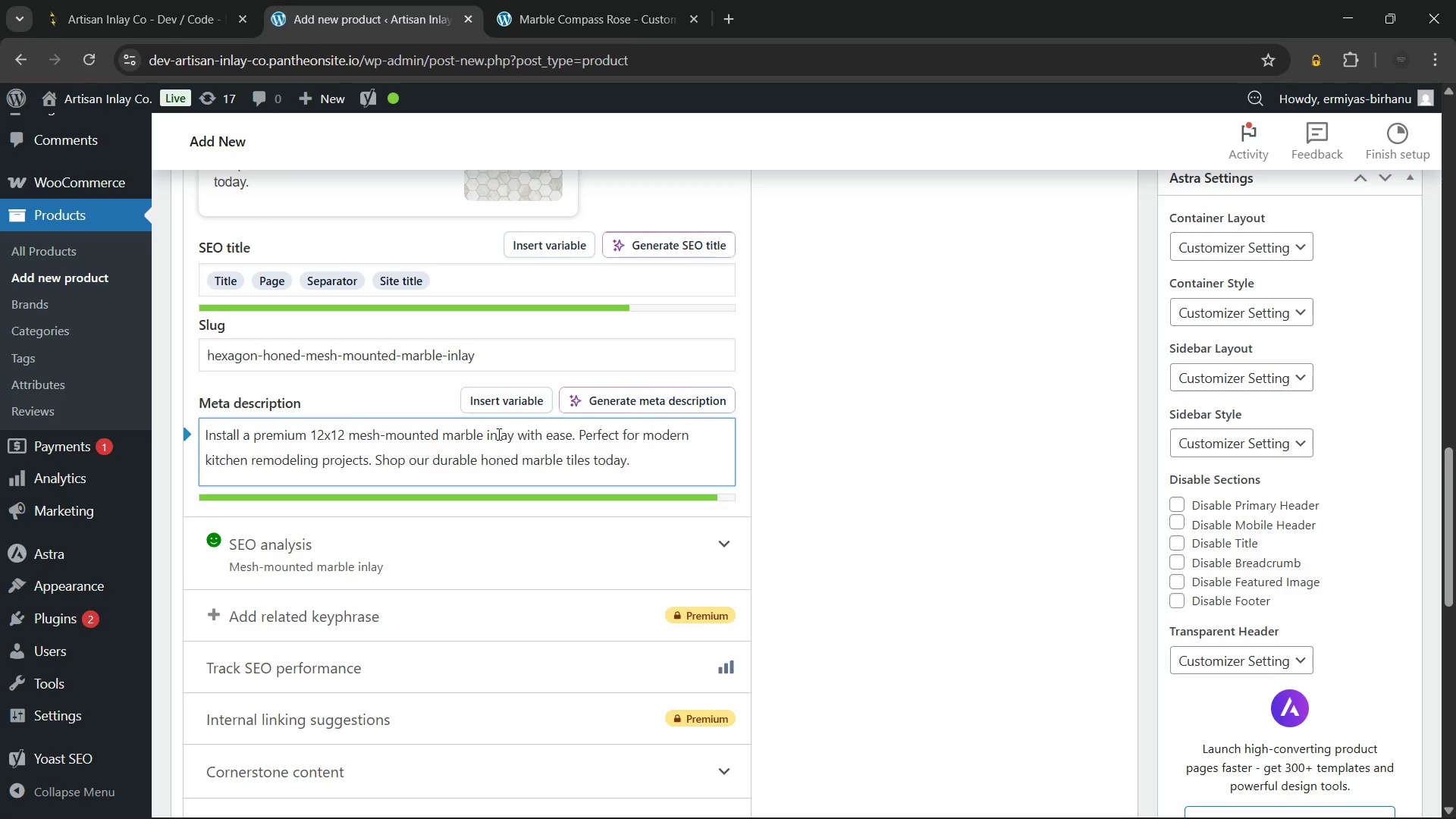 
wait(12.64)
 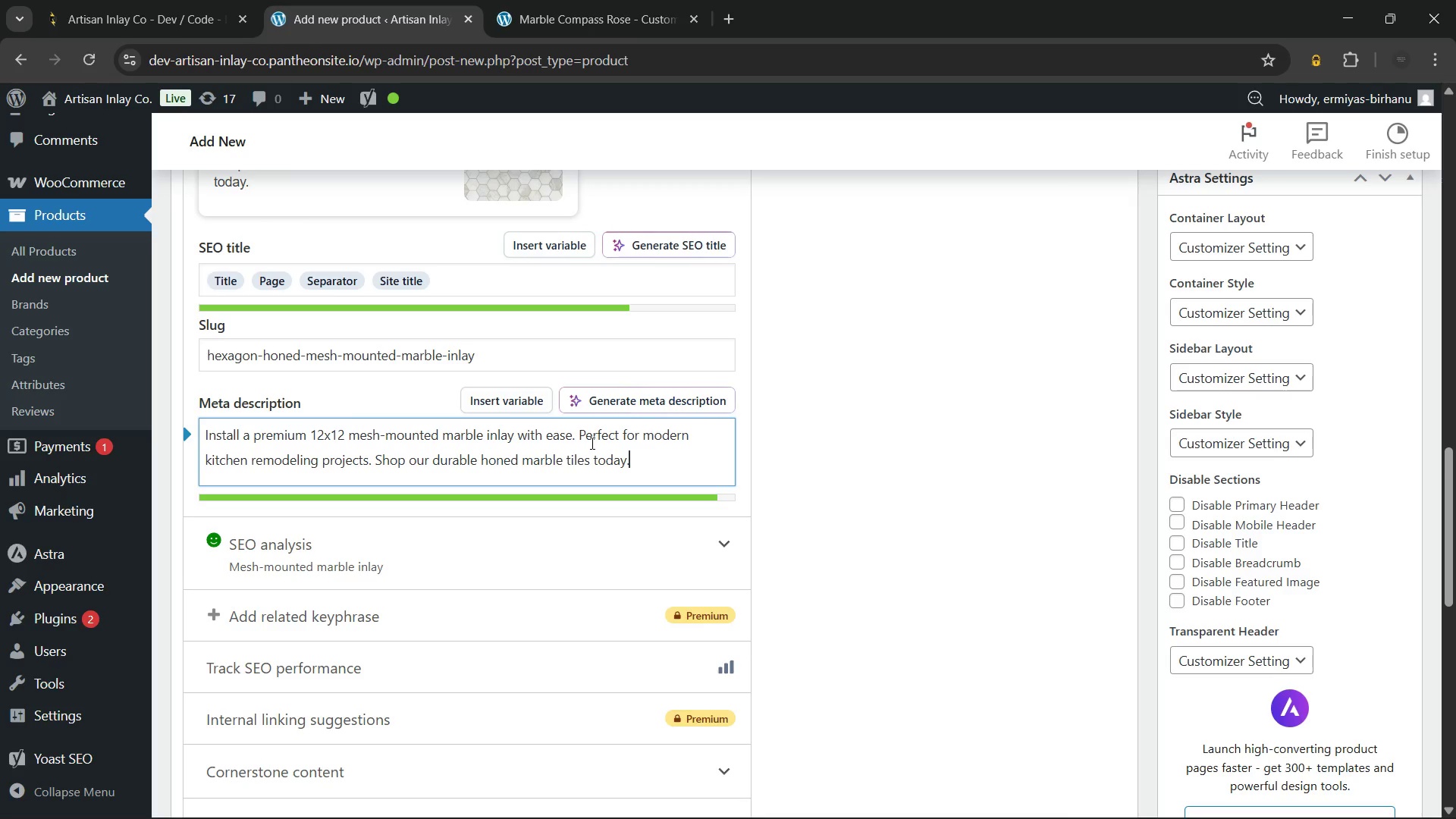 
left_click([849, 460])
 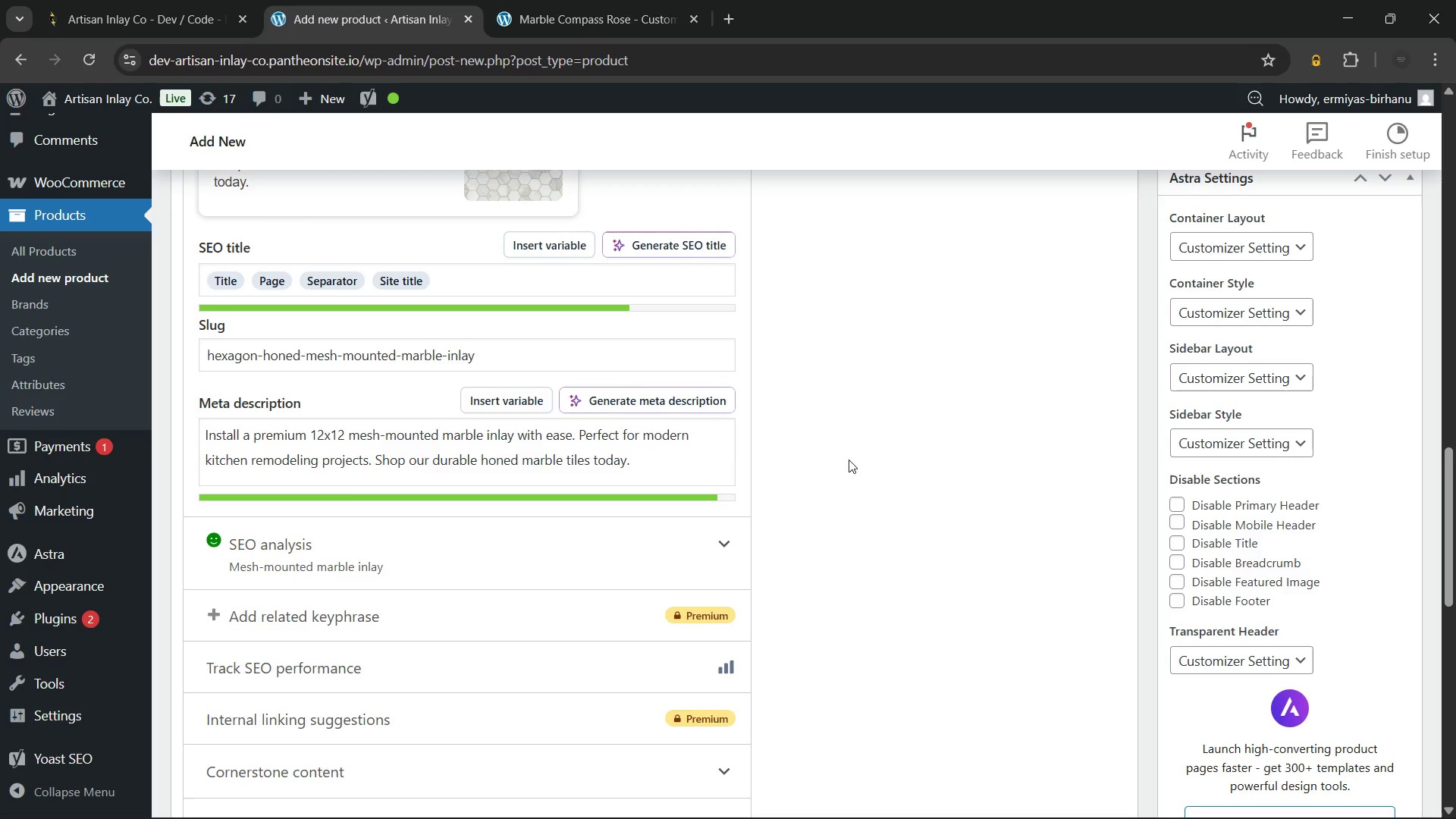 
wait(67.69)
 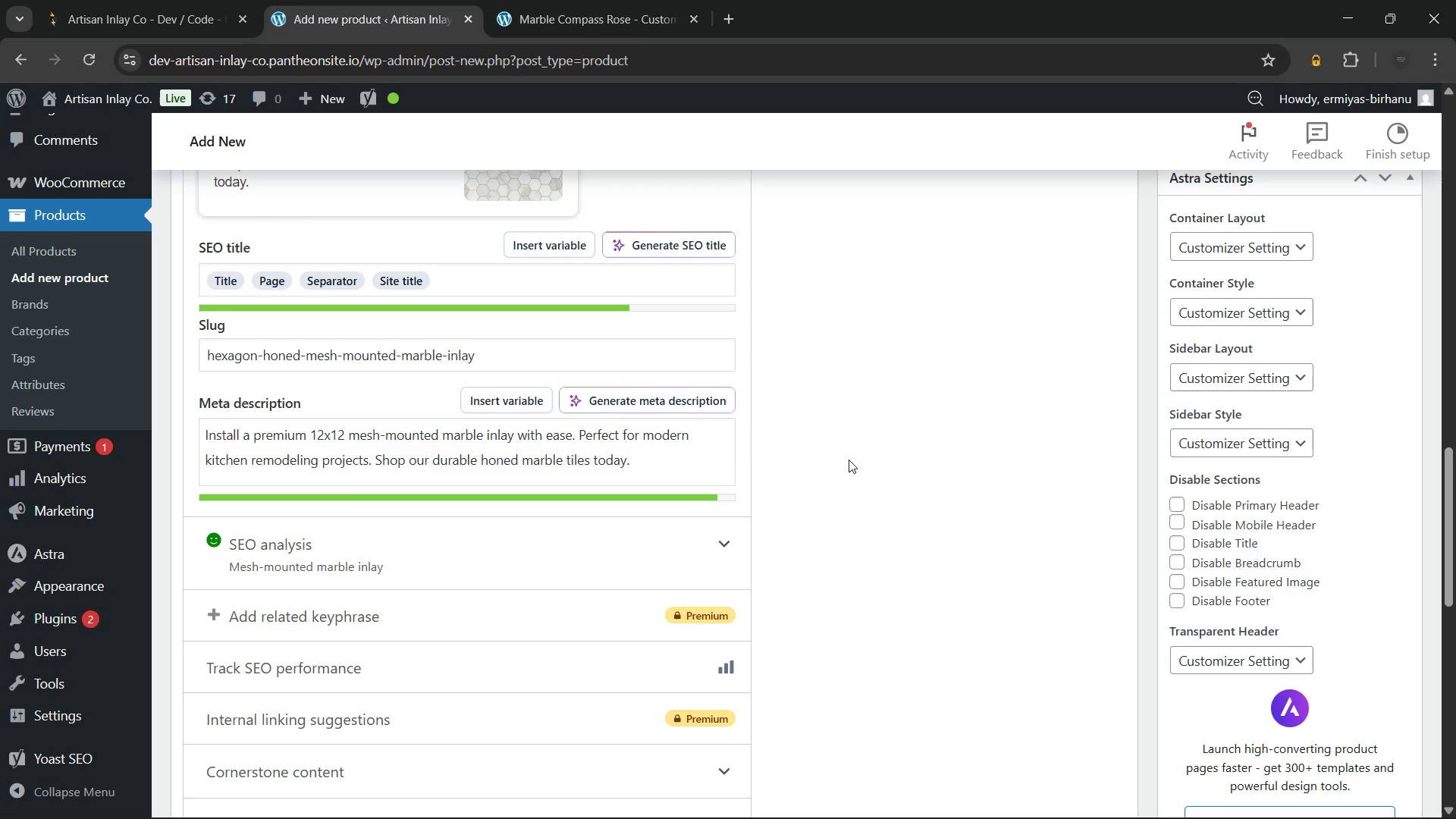 
scroll: coordinate [949, 410], scroll_direction: down, amount: 6.0
 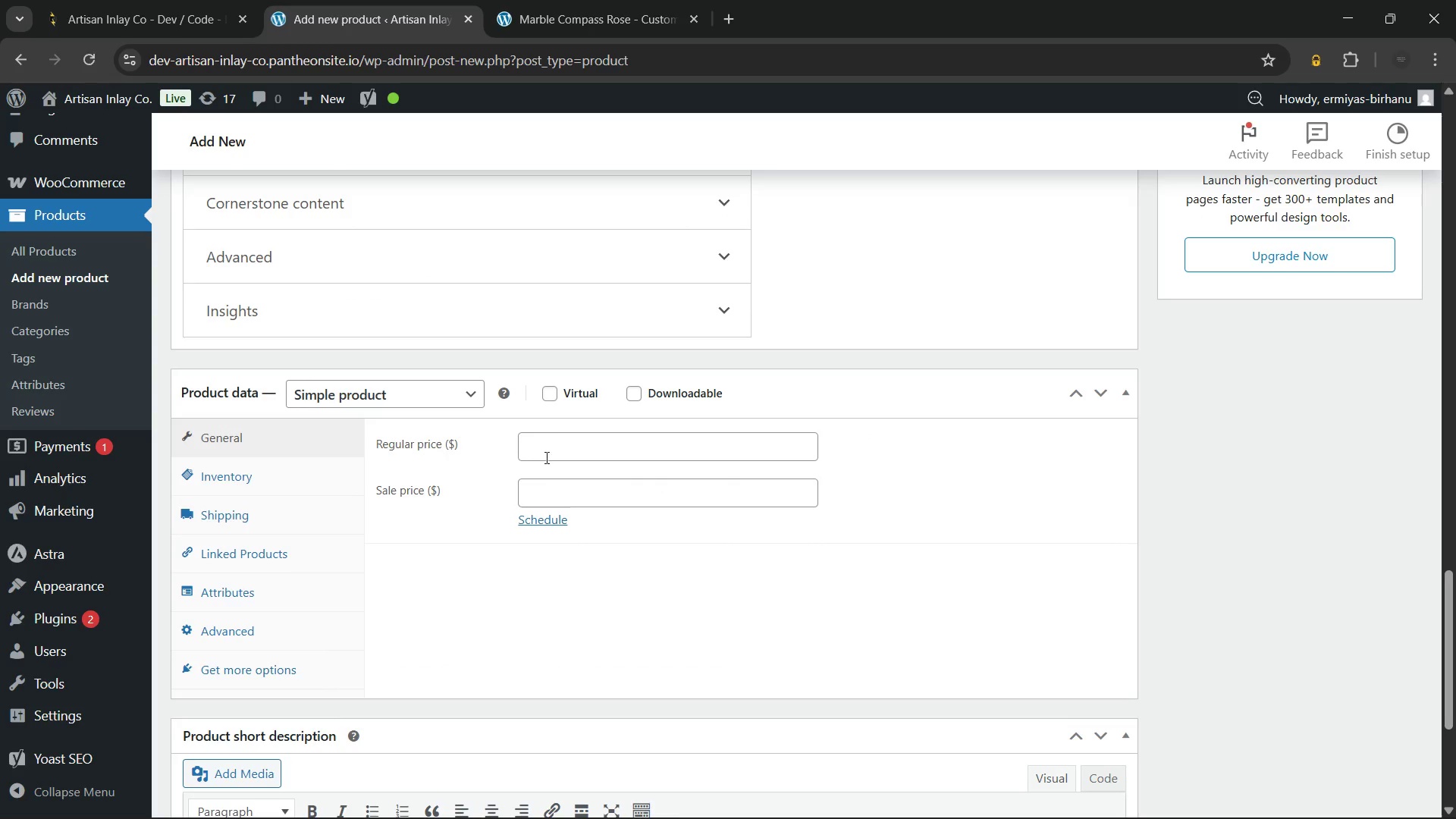 
left_click([554, 441])
 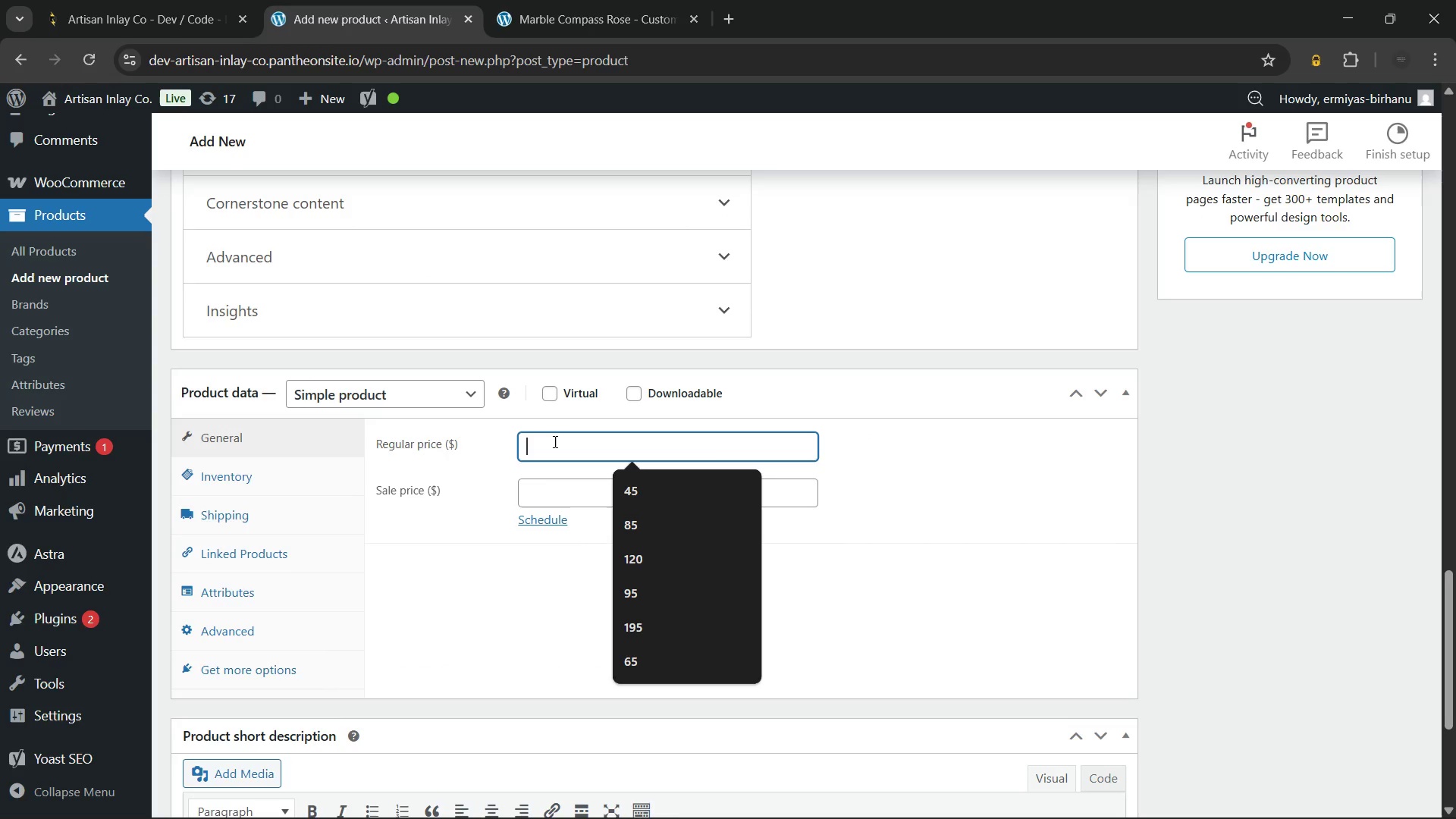 
wait(7.22)
 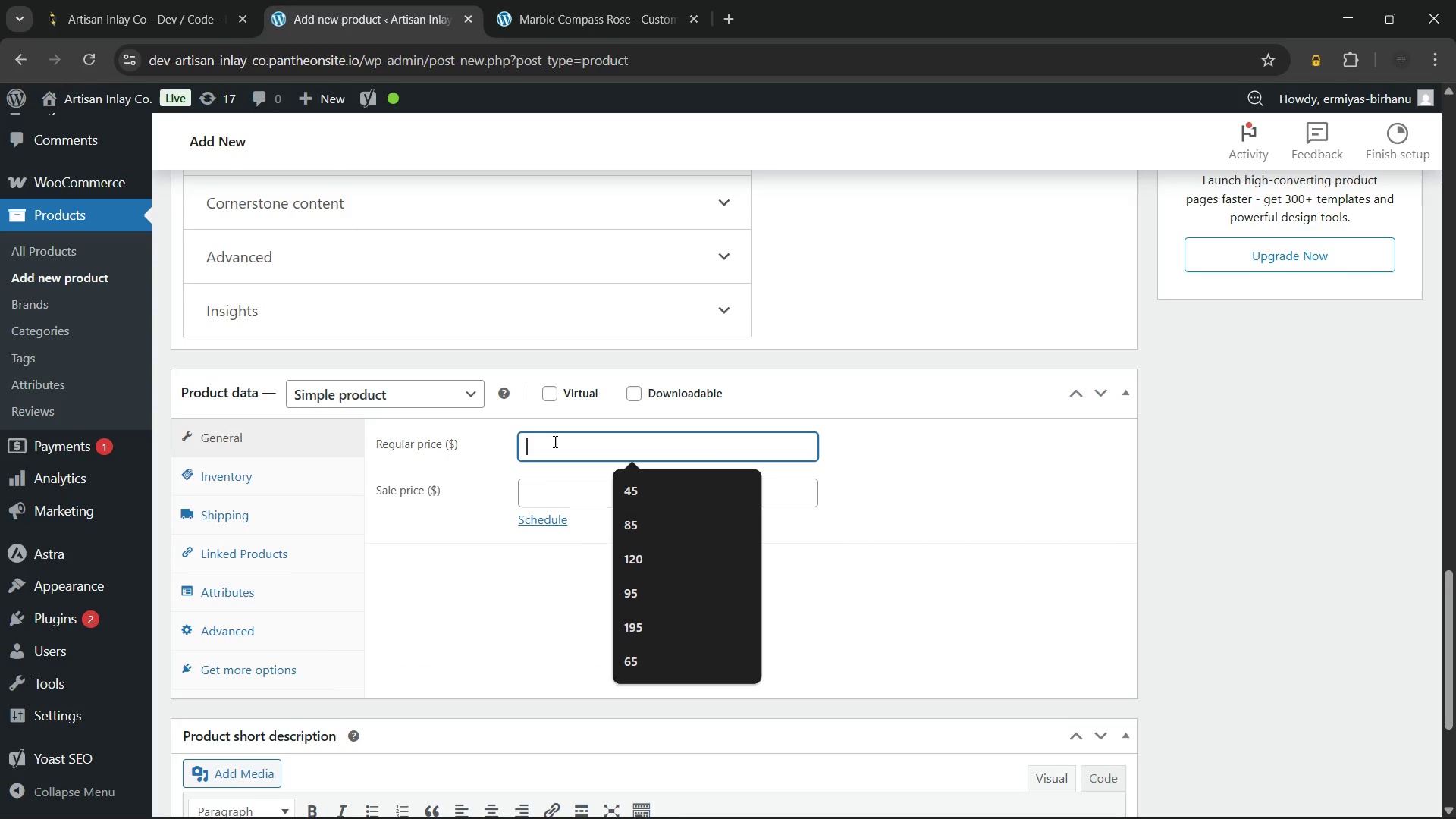 
key(Numpad2)
 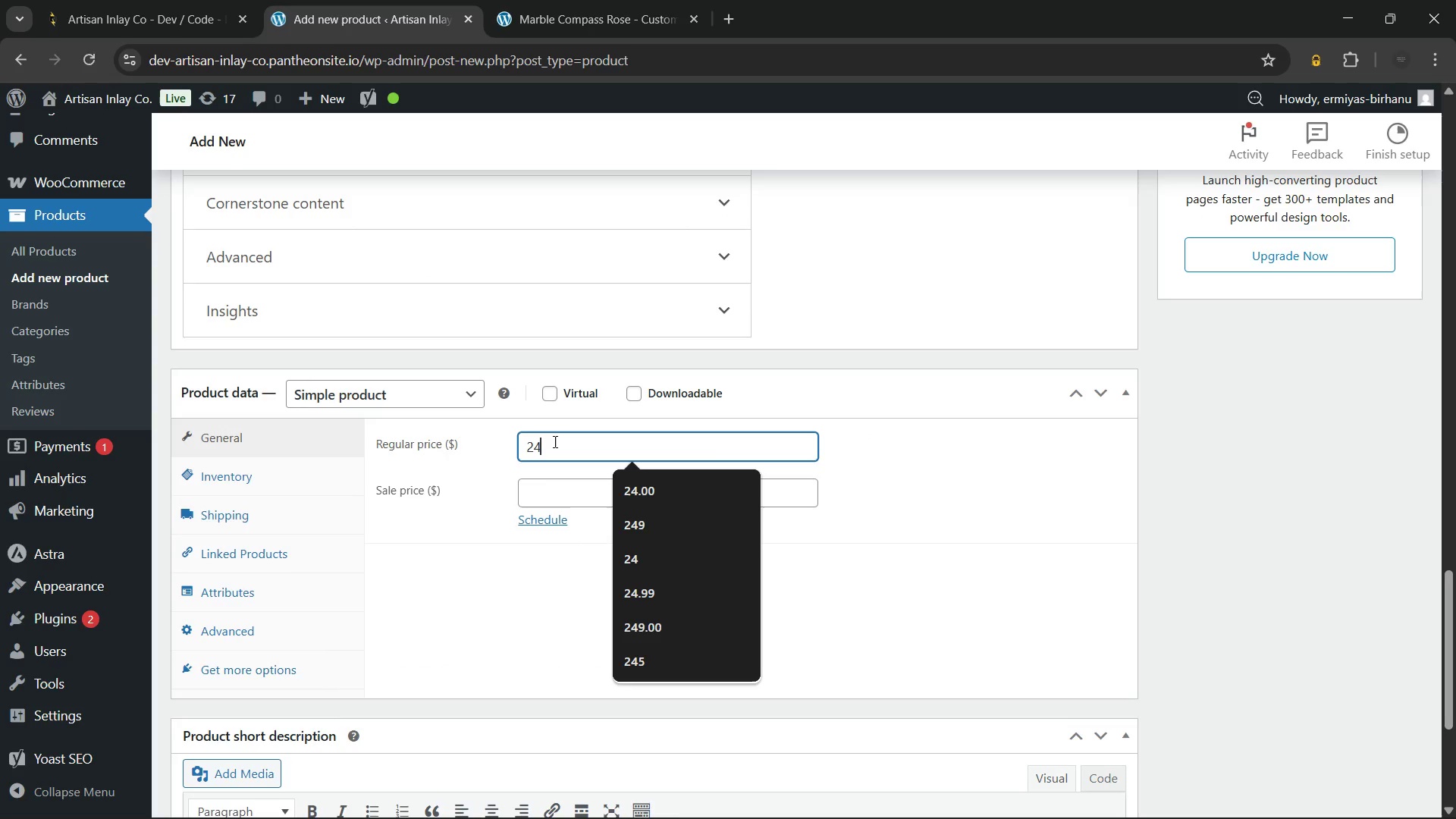 
key(Numpad4)
 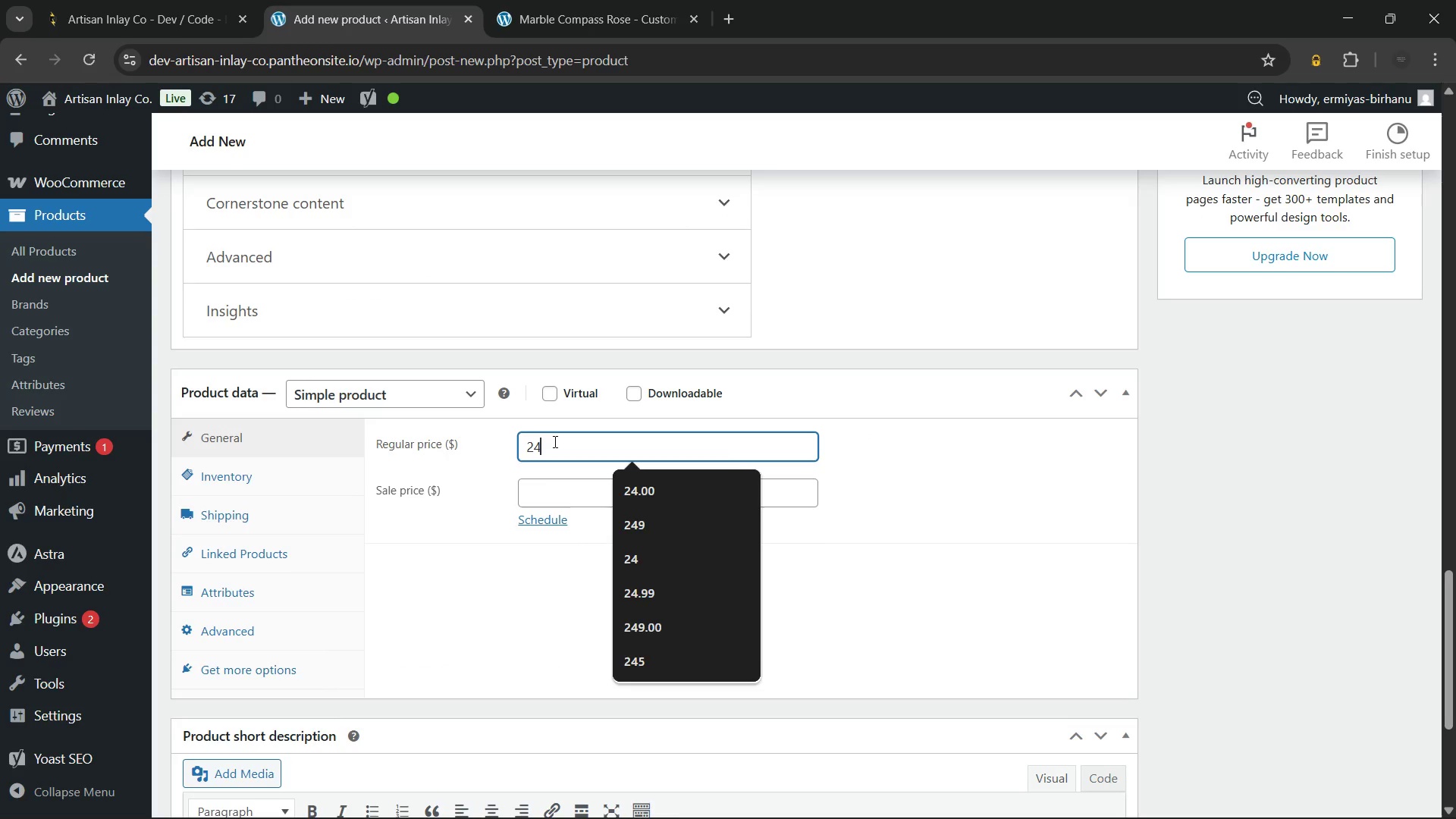 
key(NumpadDecimal)
 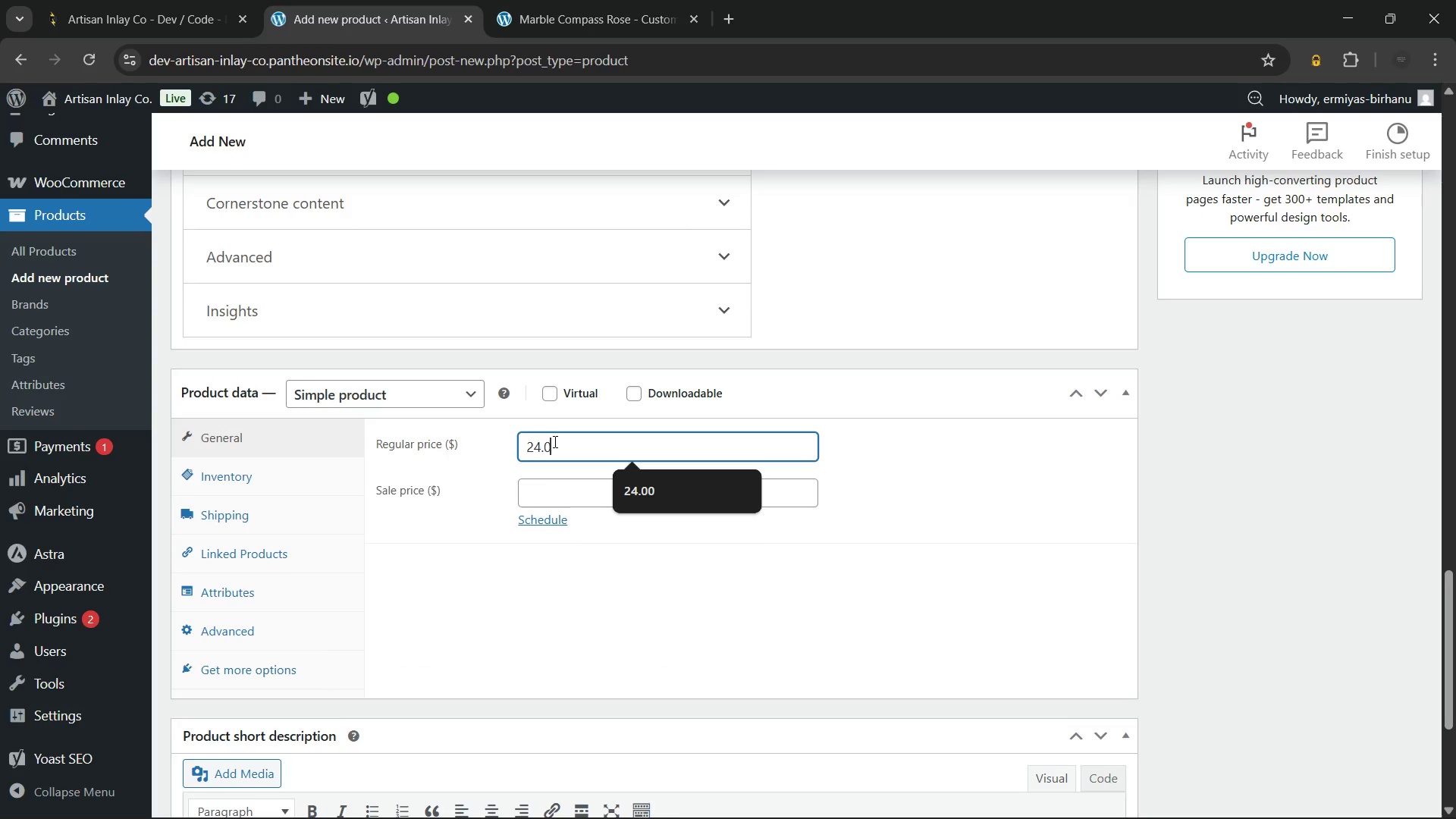 
key(Numpad0)
 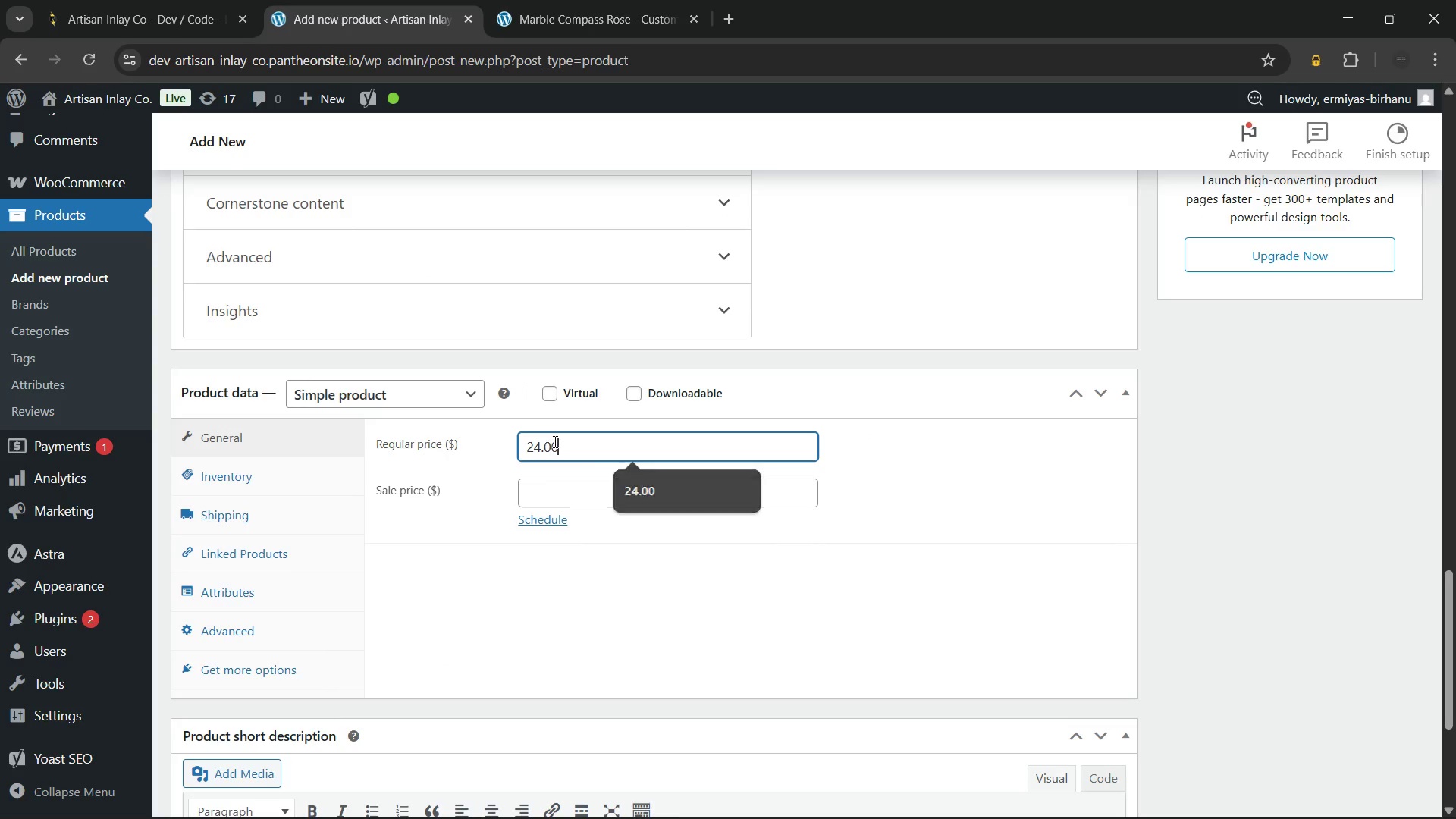 
key(Numpad0)
 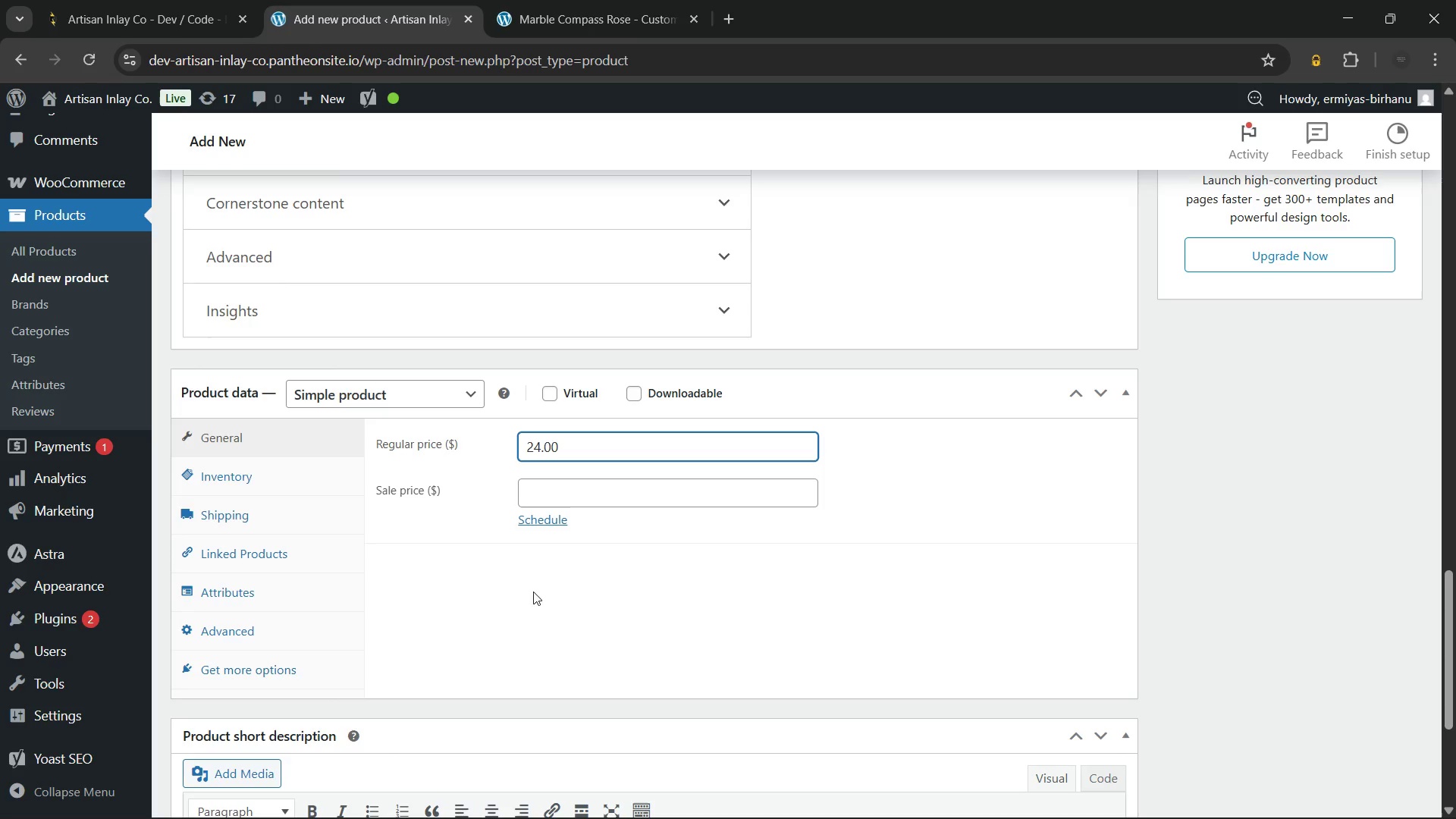 
left_click([511, 594])
 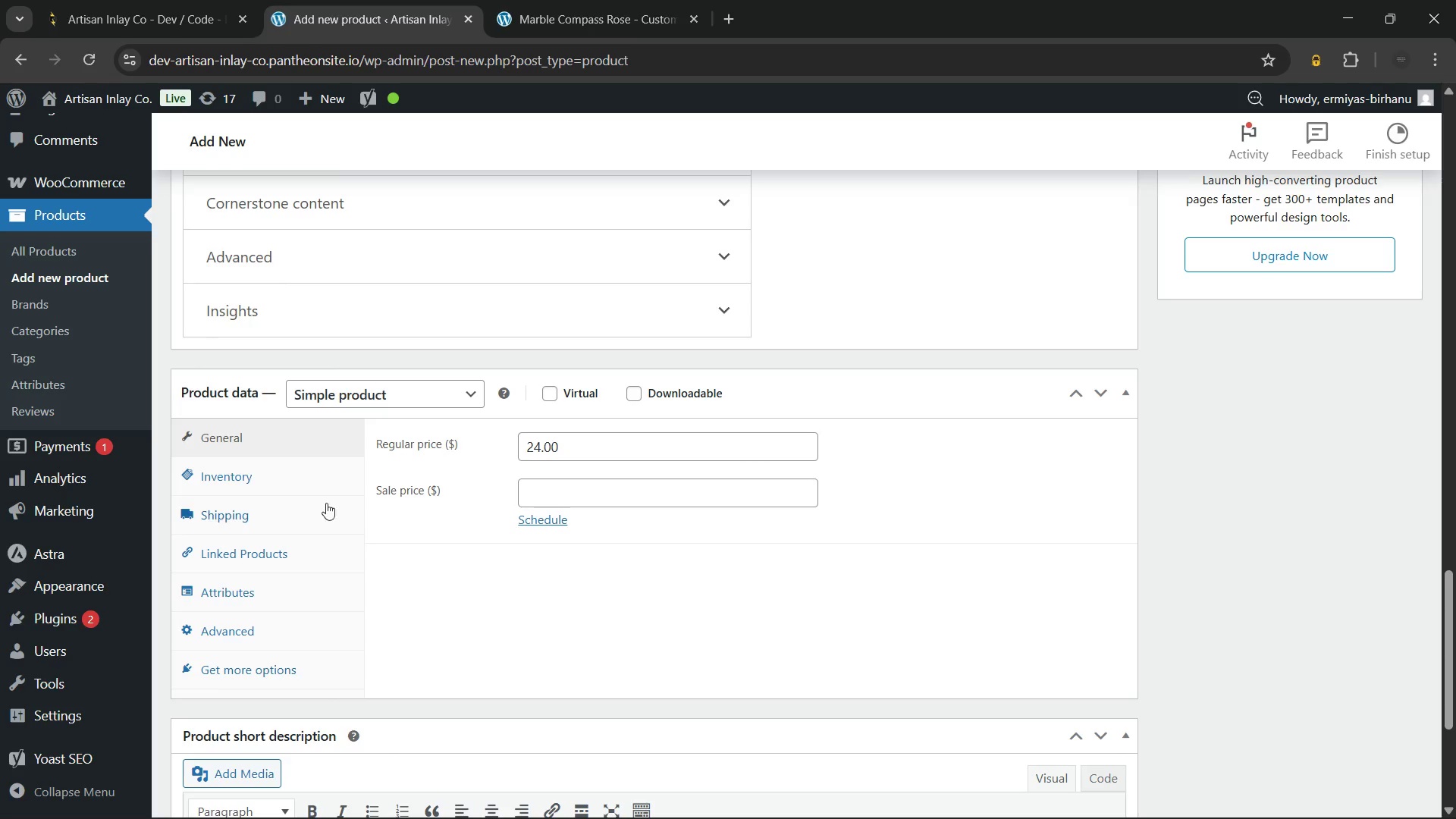 
left_click([287, 471])
 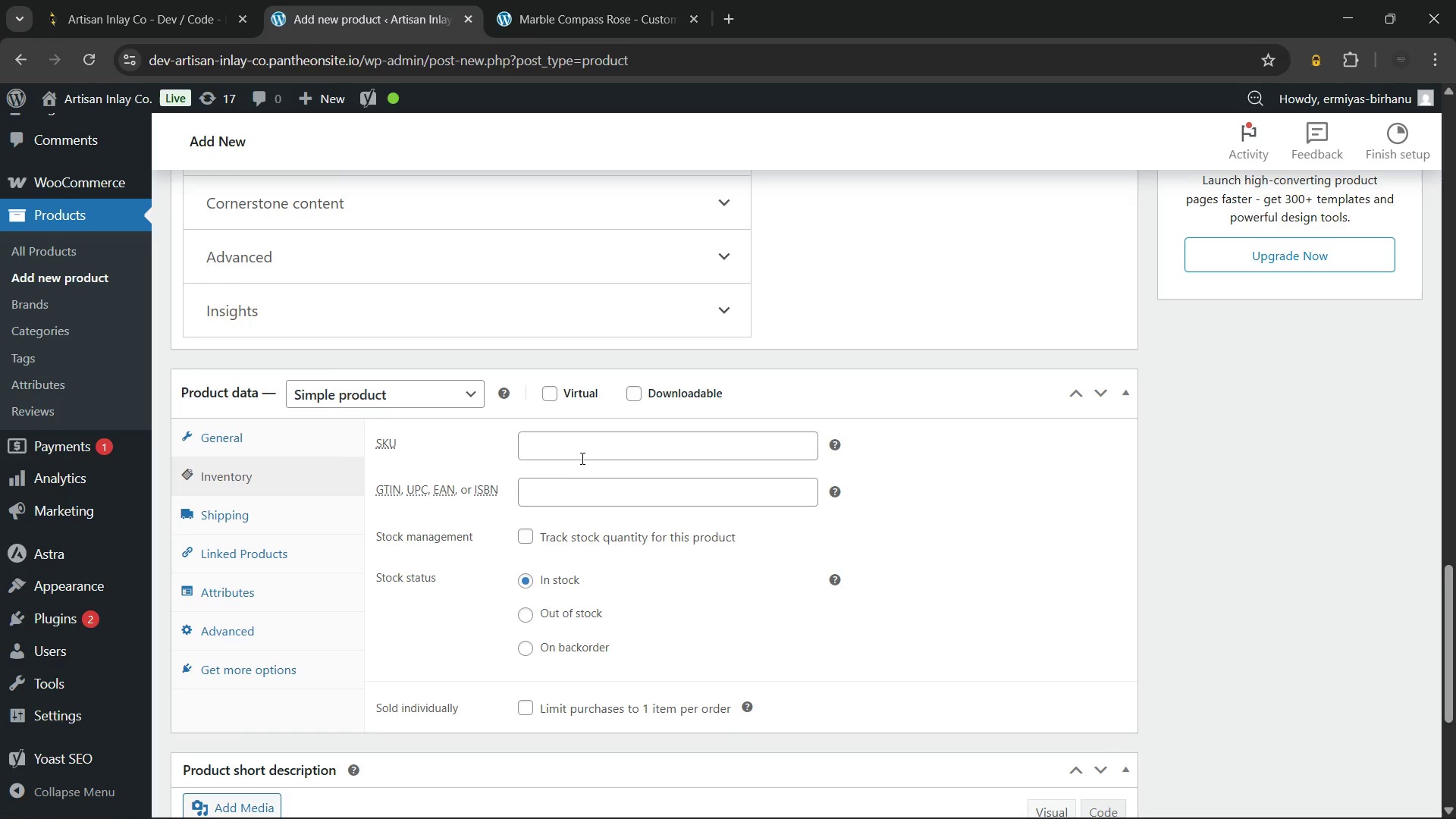 
left_click([582, 455])
 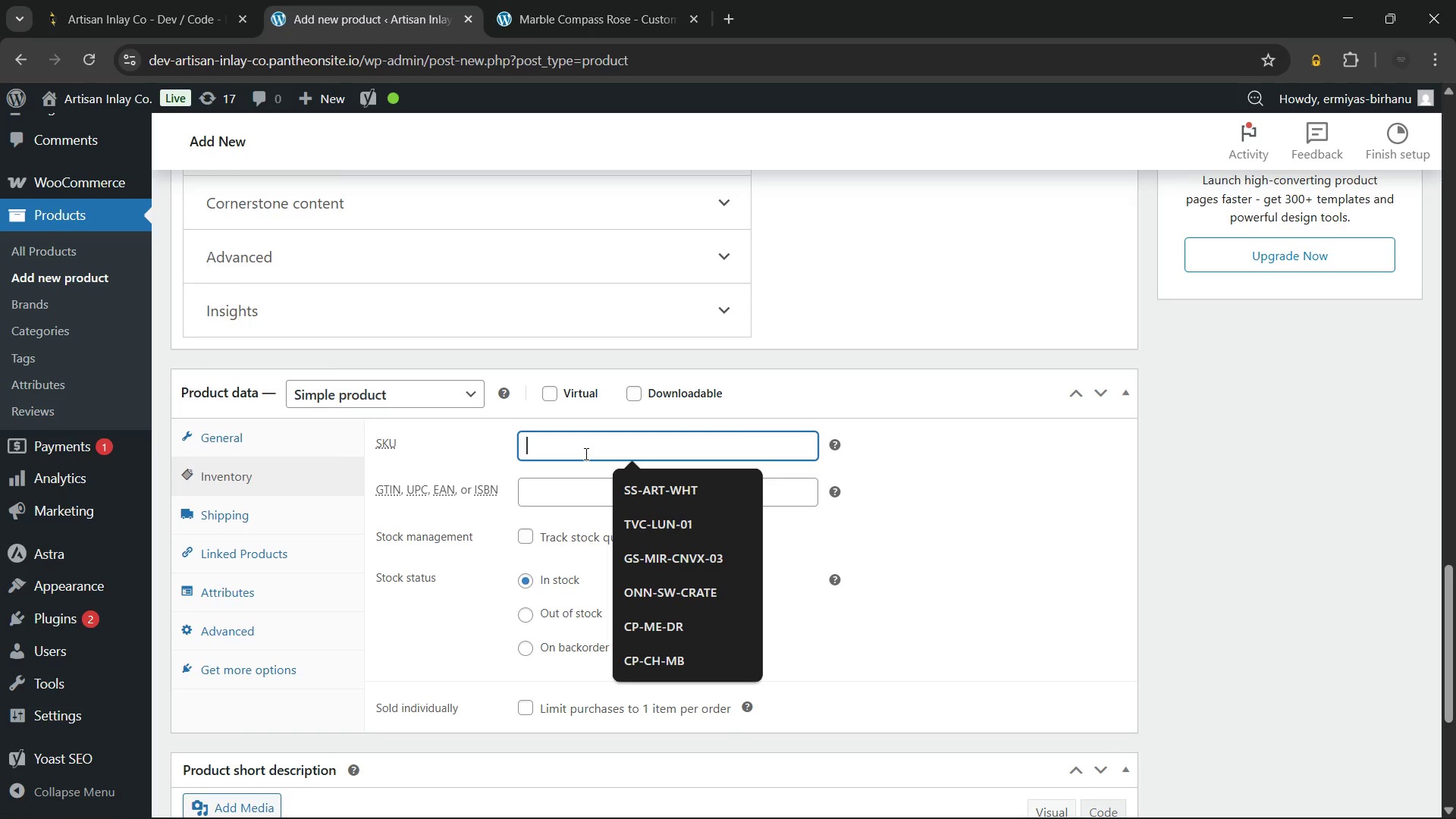 
wait(8.49)
 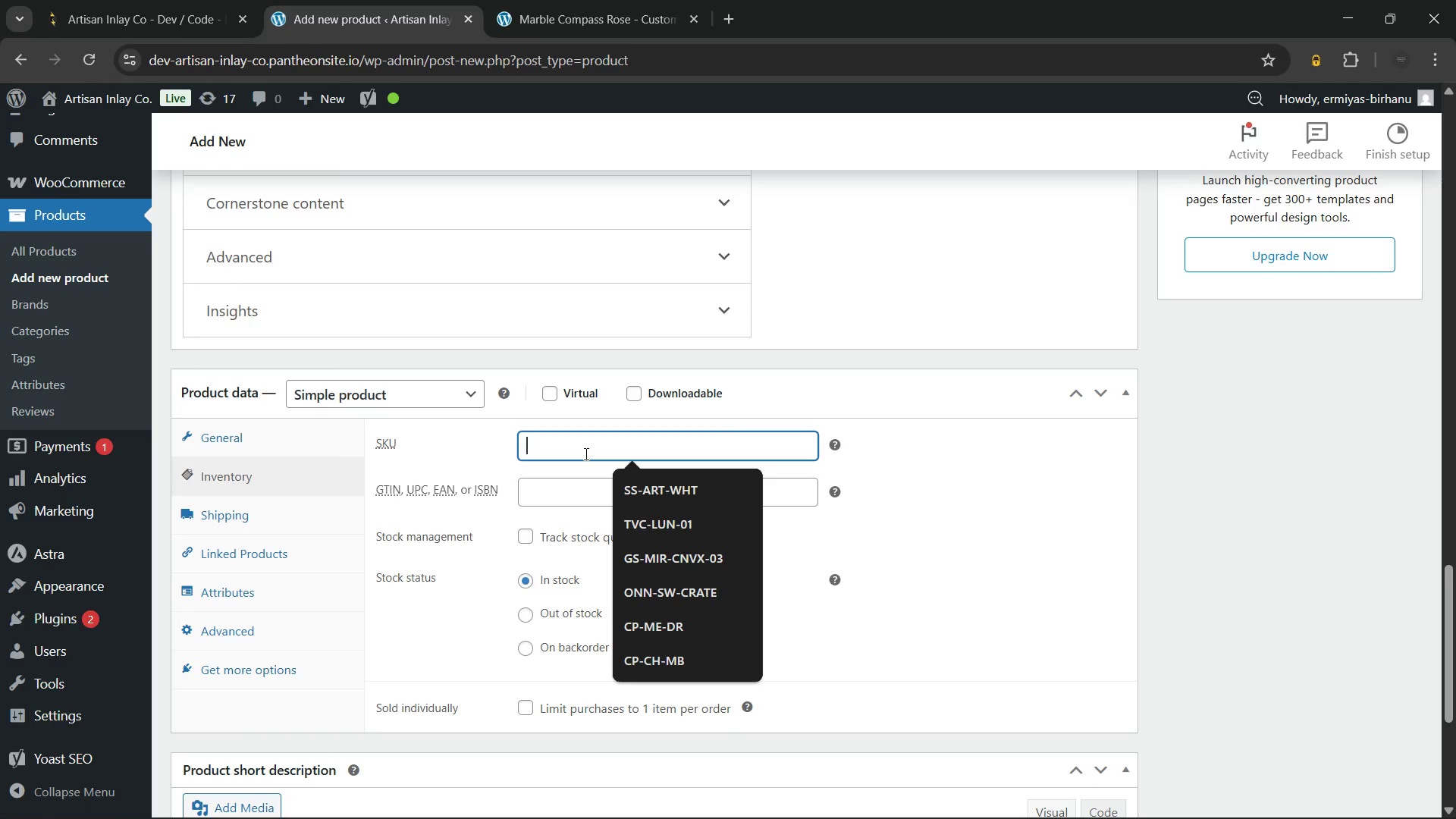 
type(AIC-HMM-002)
 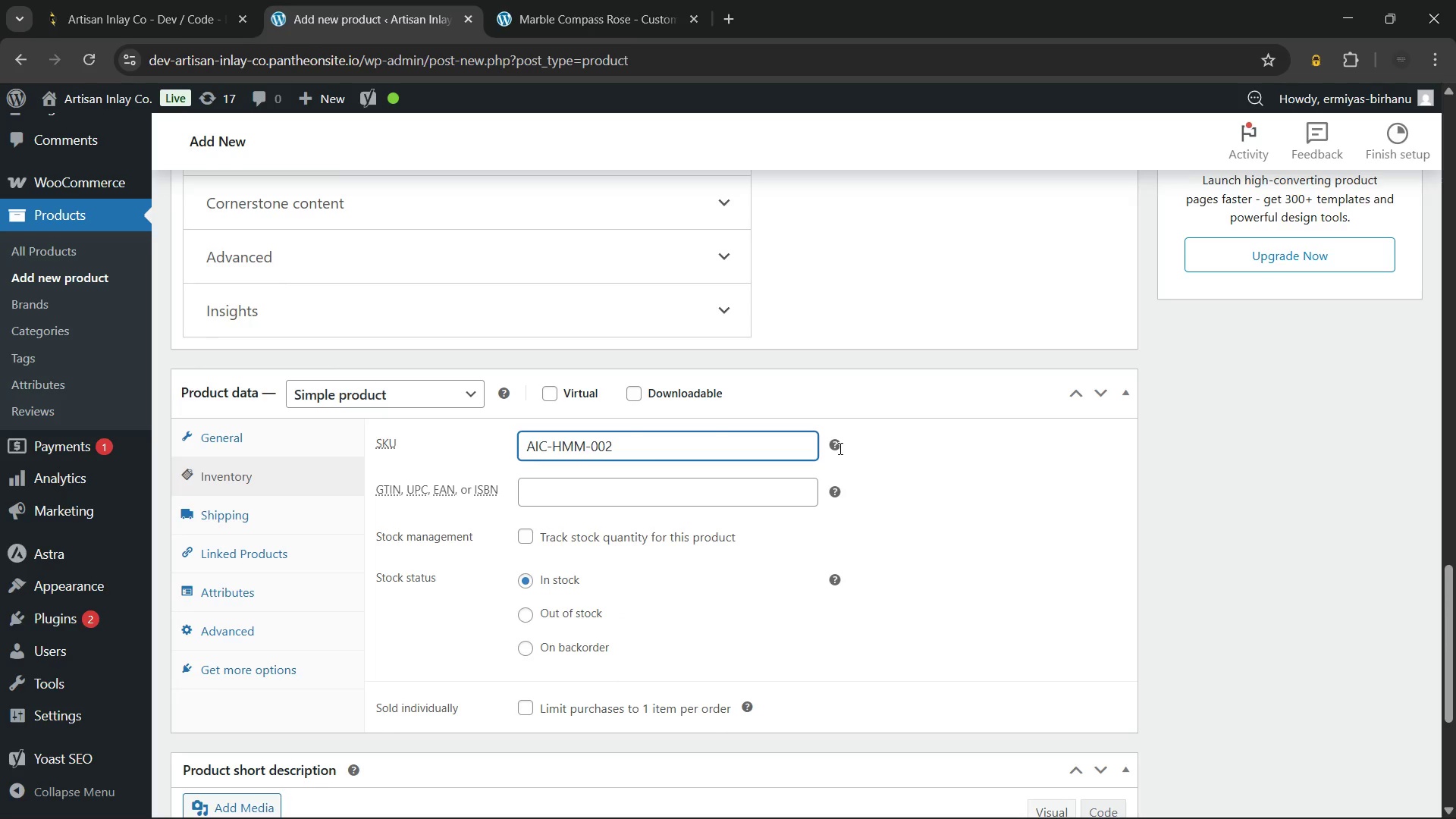 
left_click([1025, 477])
 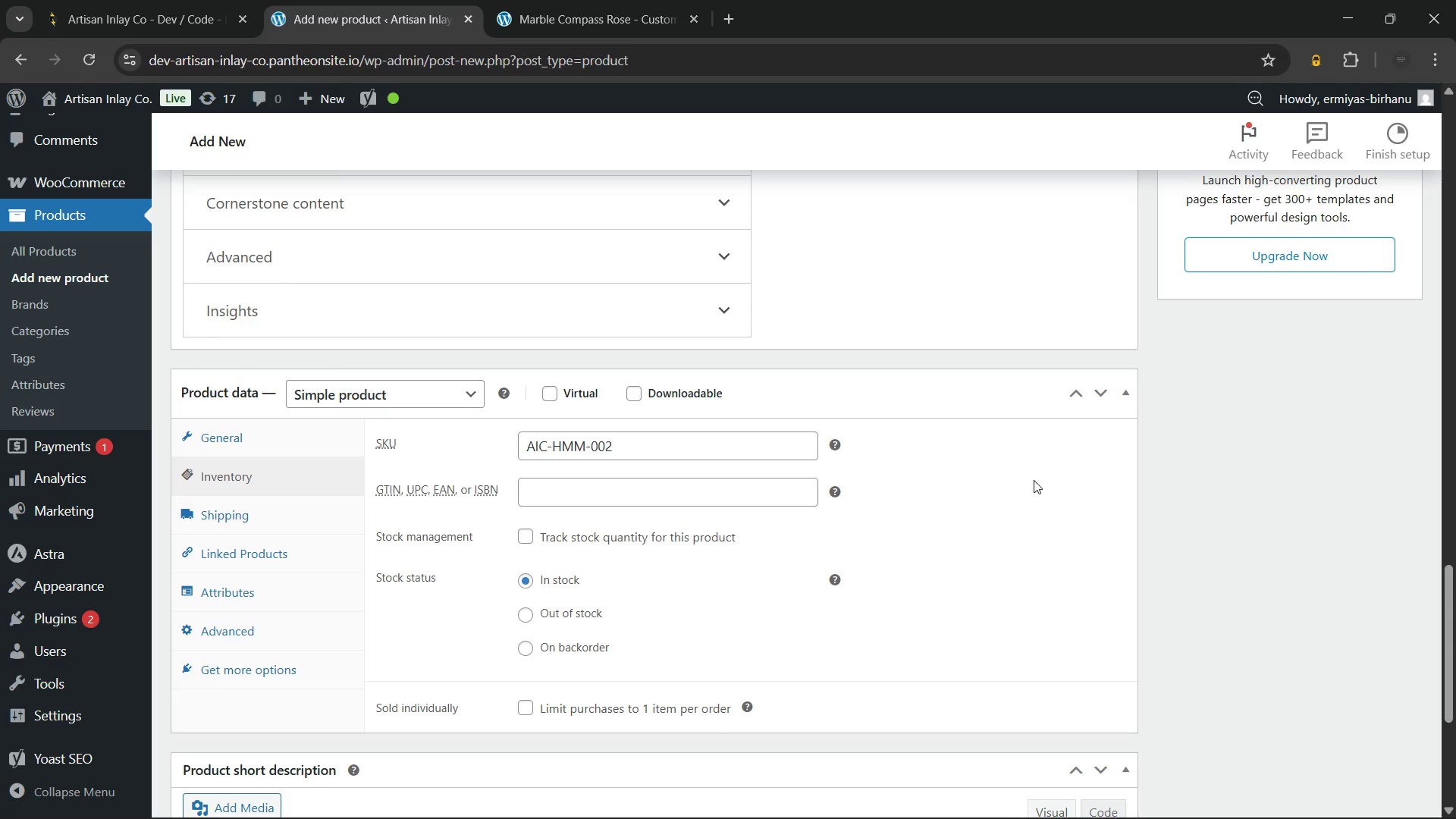 
wait(45.14)
 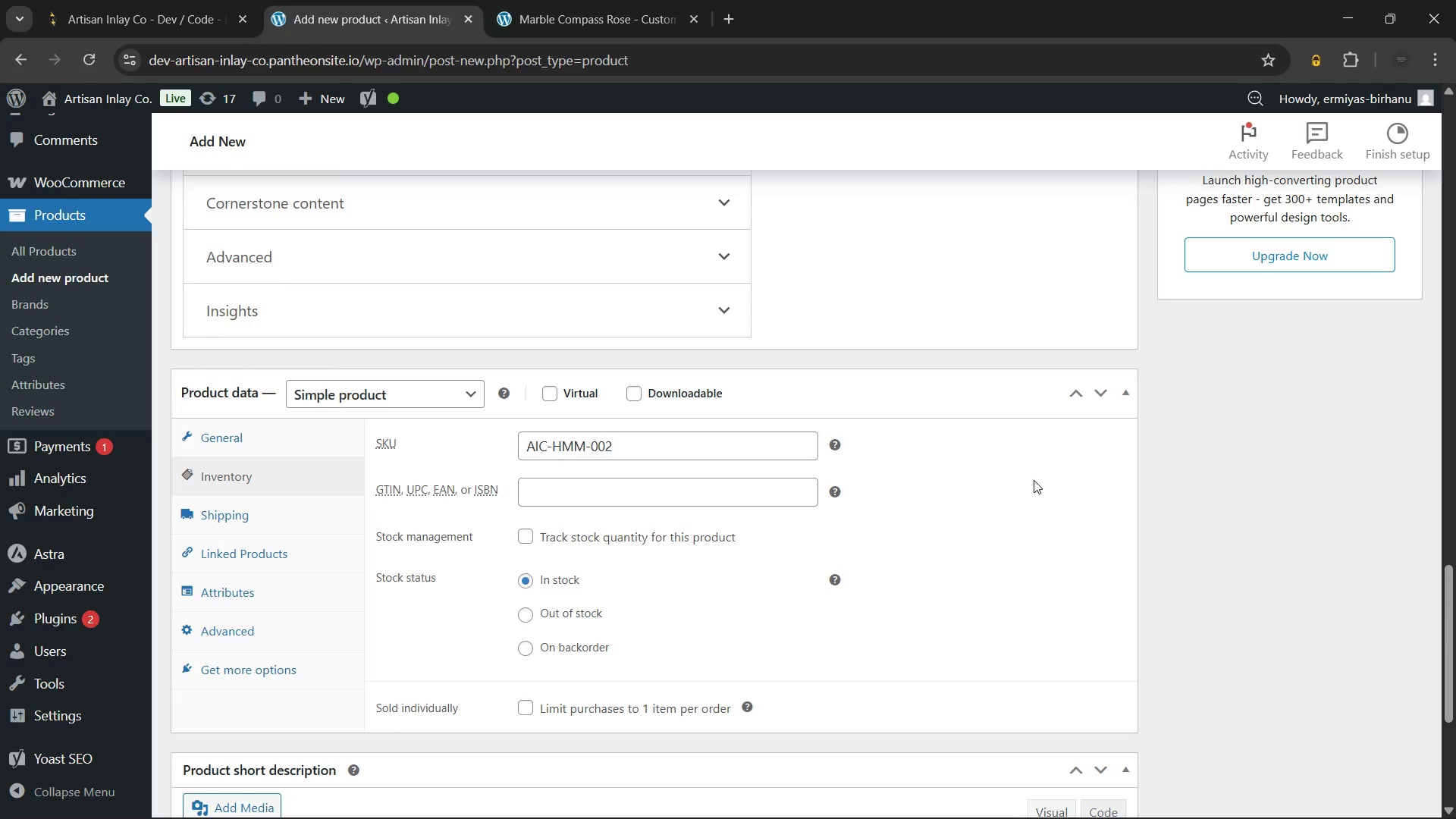 
scroll: coordinate [617, 462], scroll_direction: down, amount: 3.0
 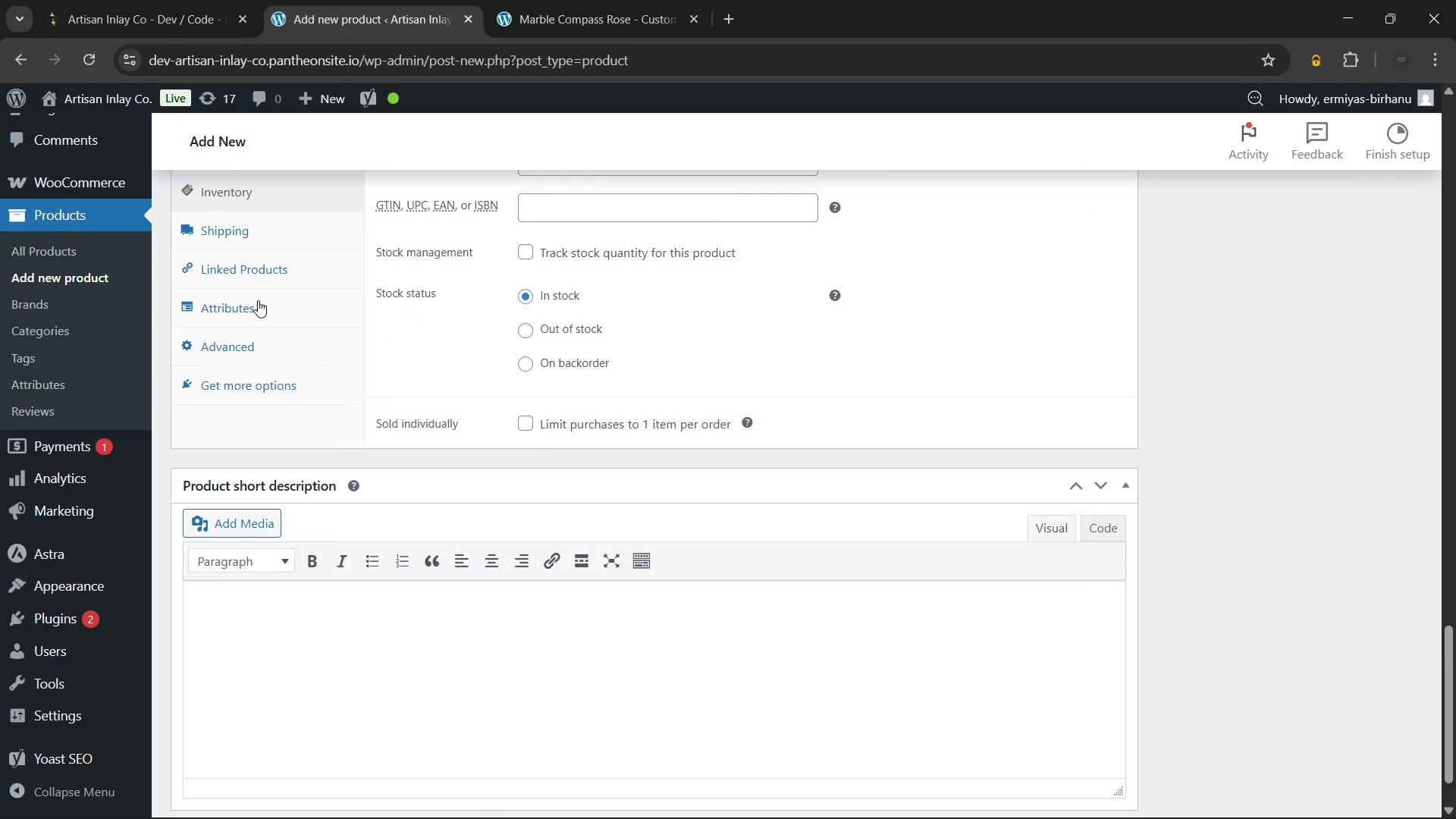 
left_click([258, 298])
 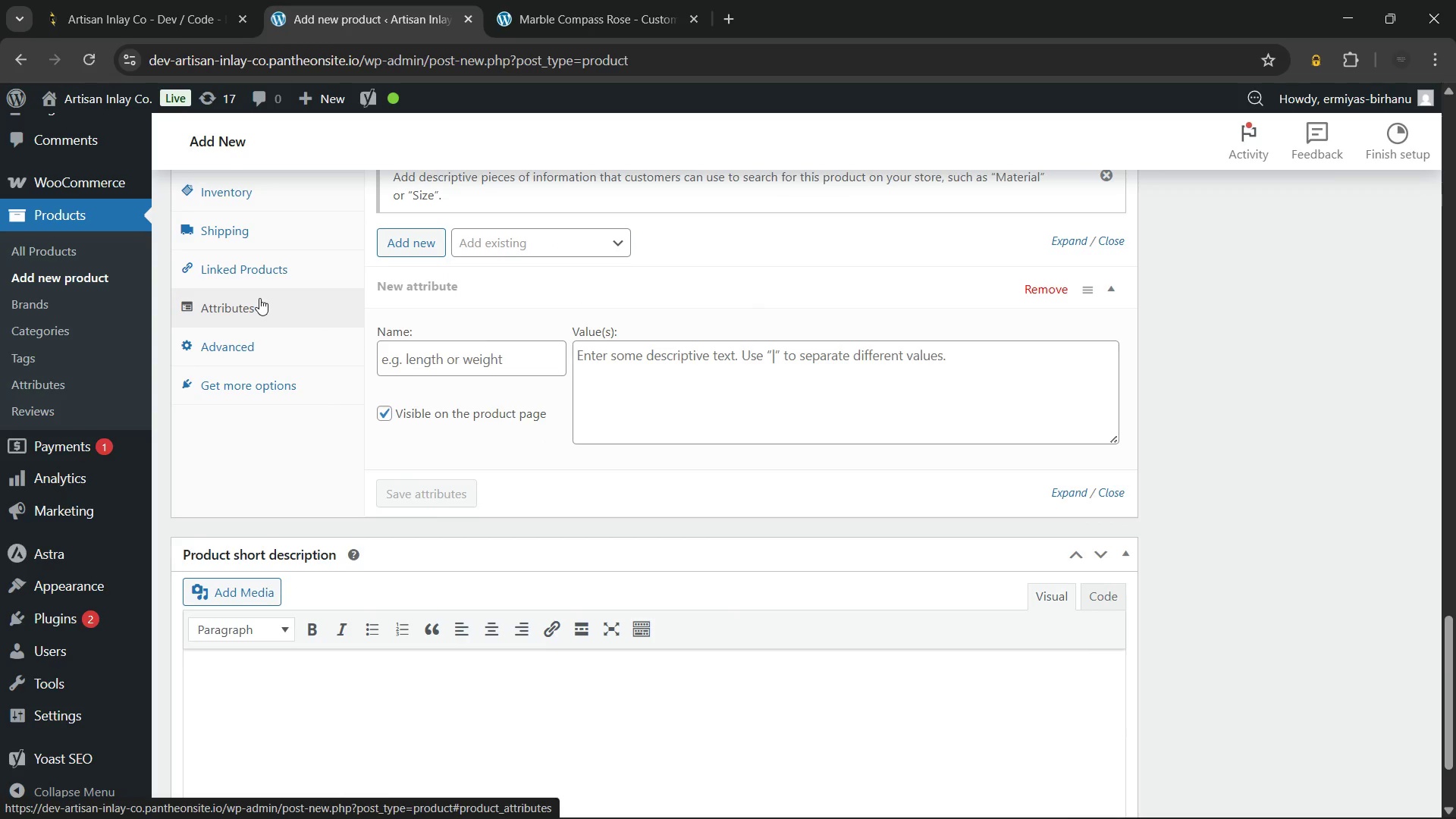 
wait(13.55)
 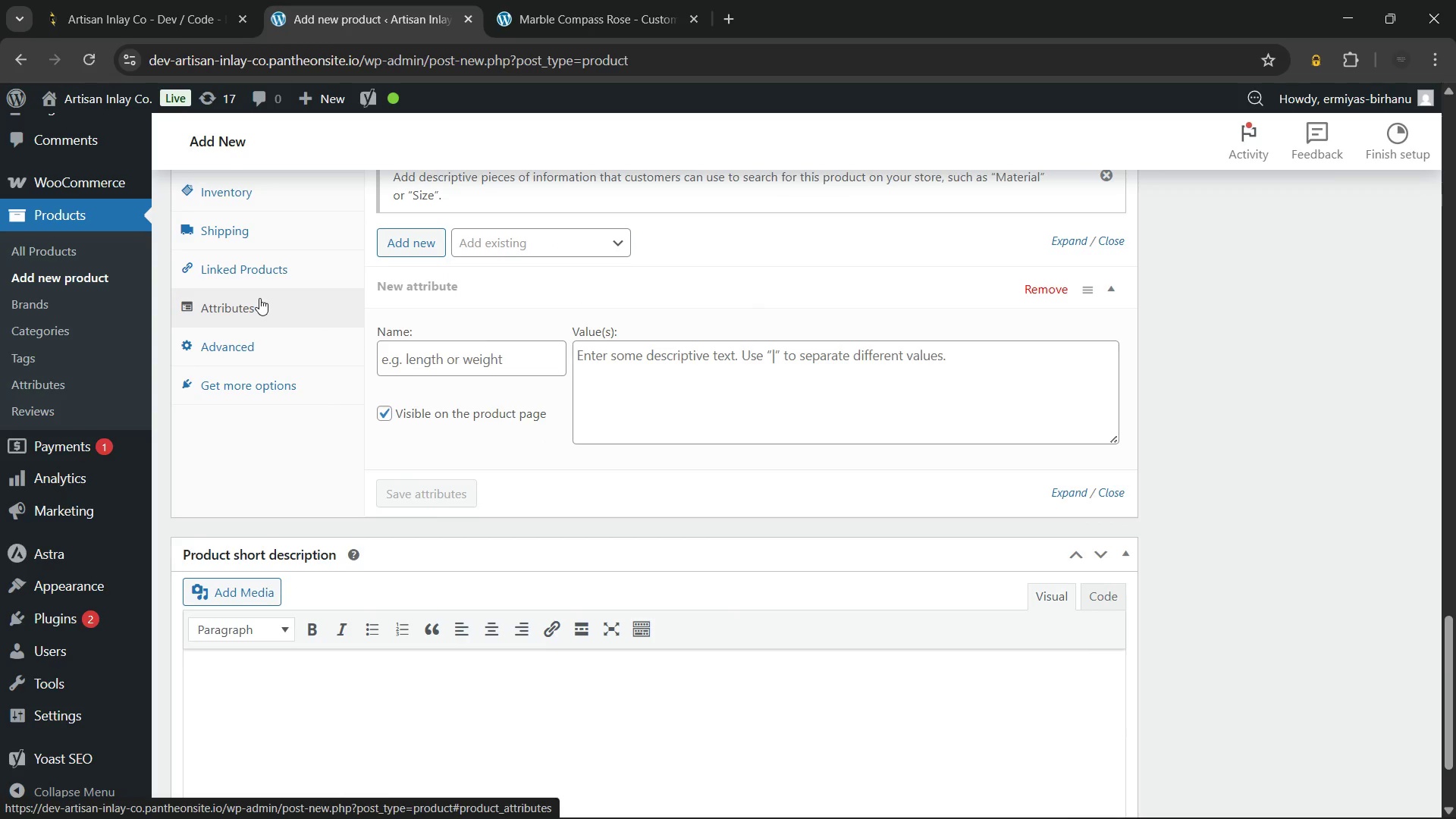 
left_click([508, 240])
 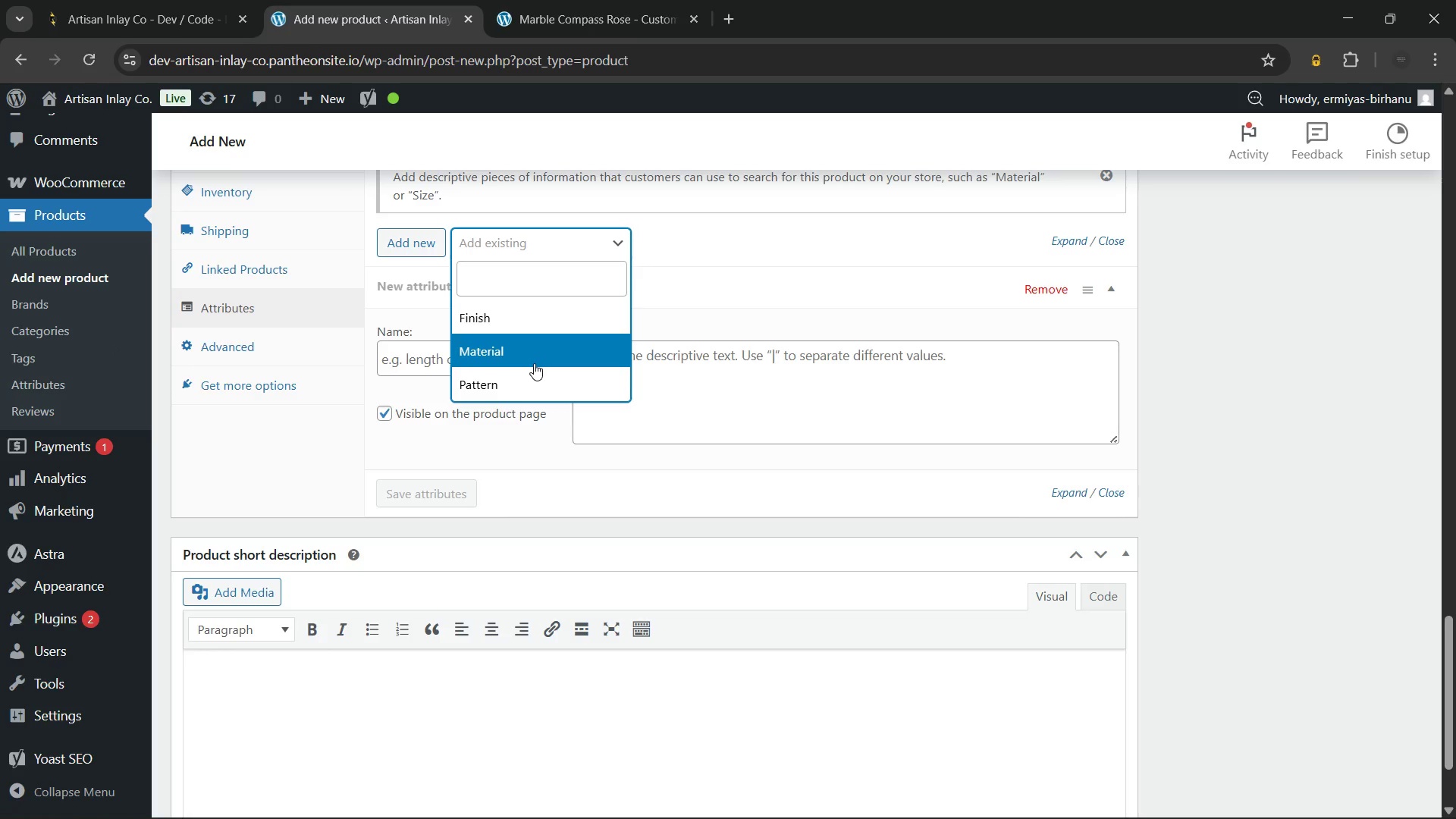 
left_click([534, 359])
 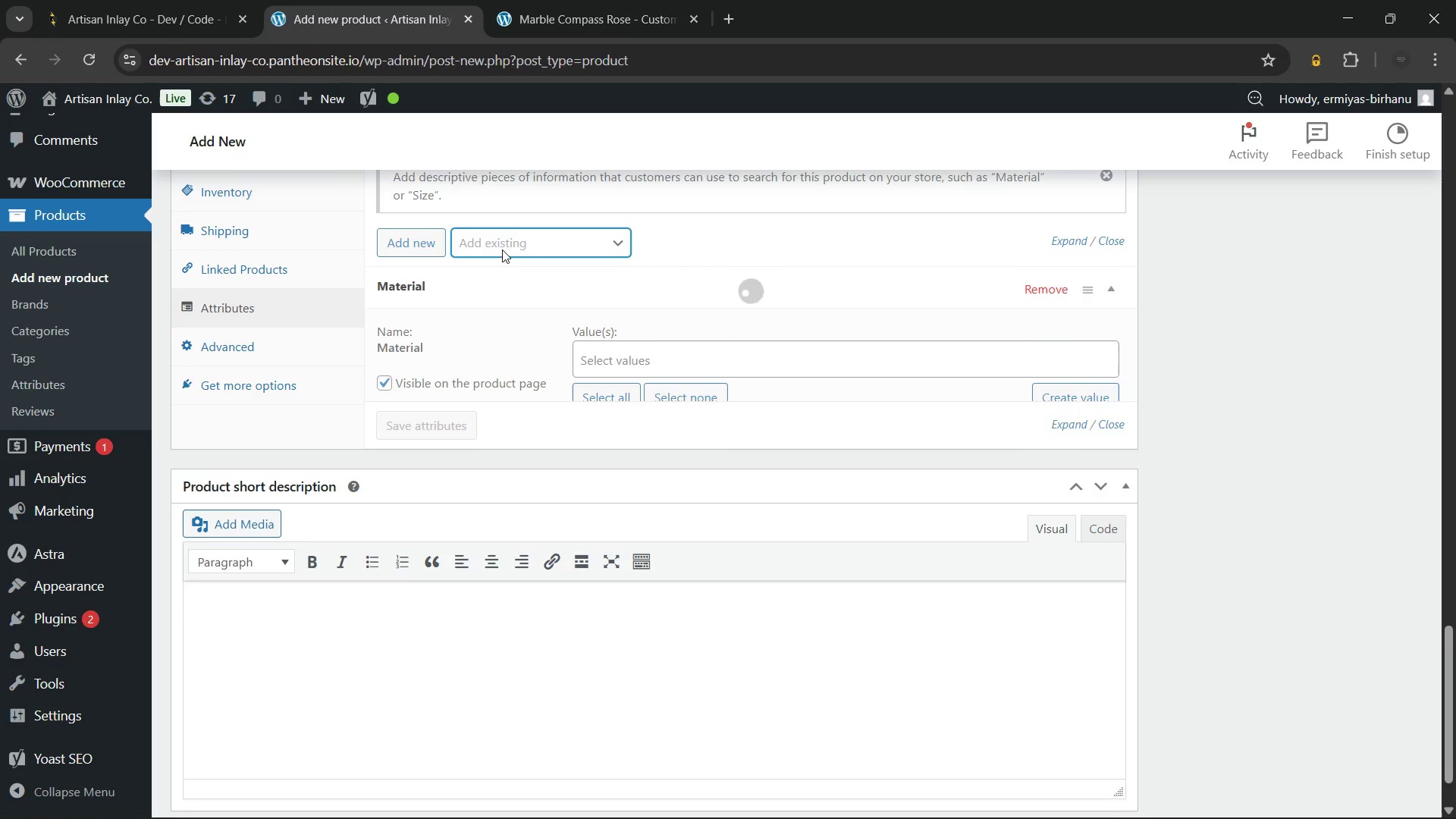 
left_click([505, 243])
 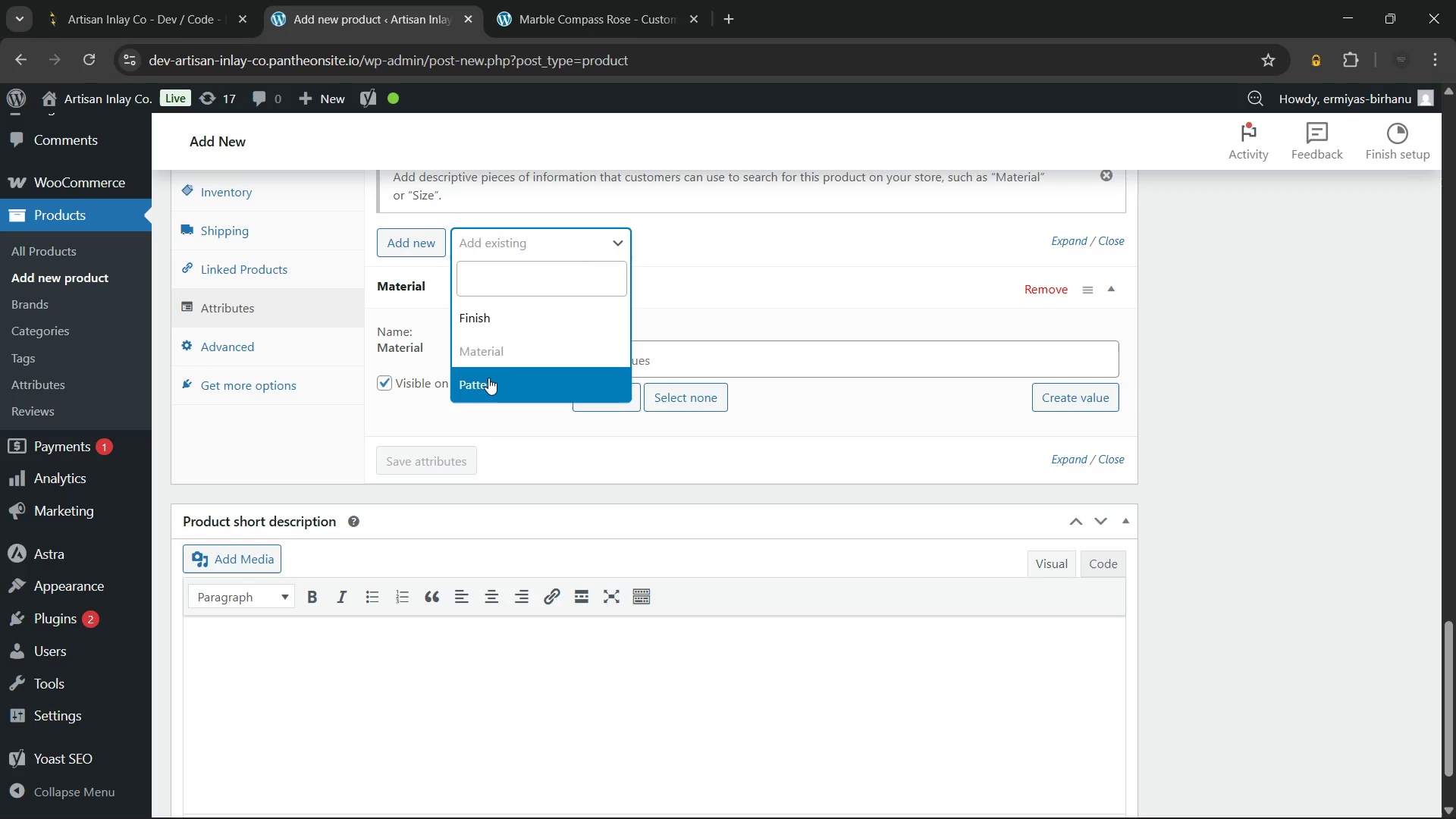 
left_click([486, 384])
 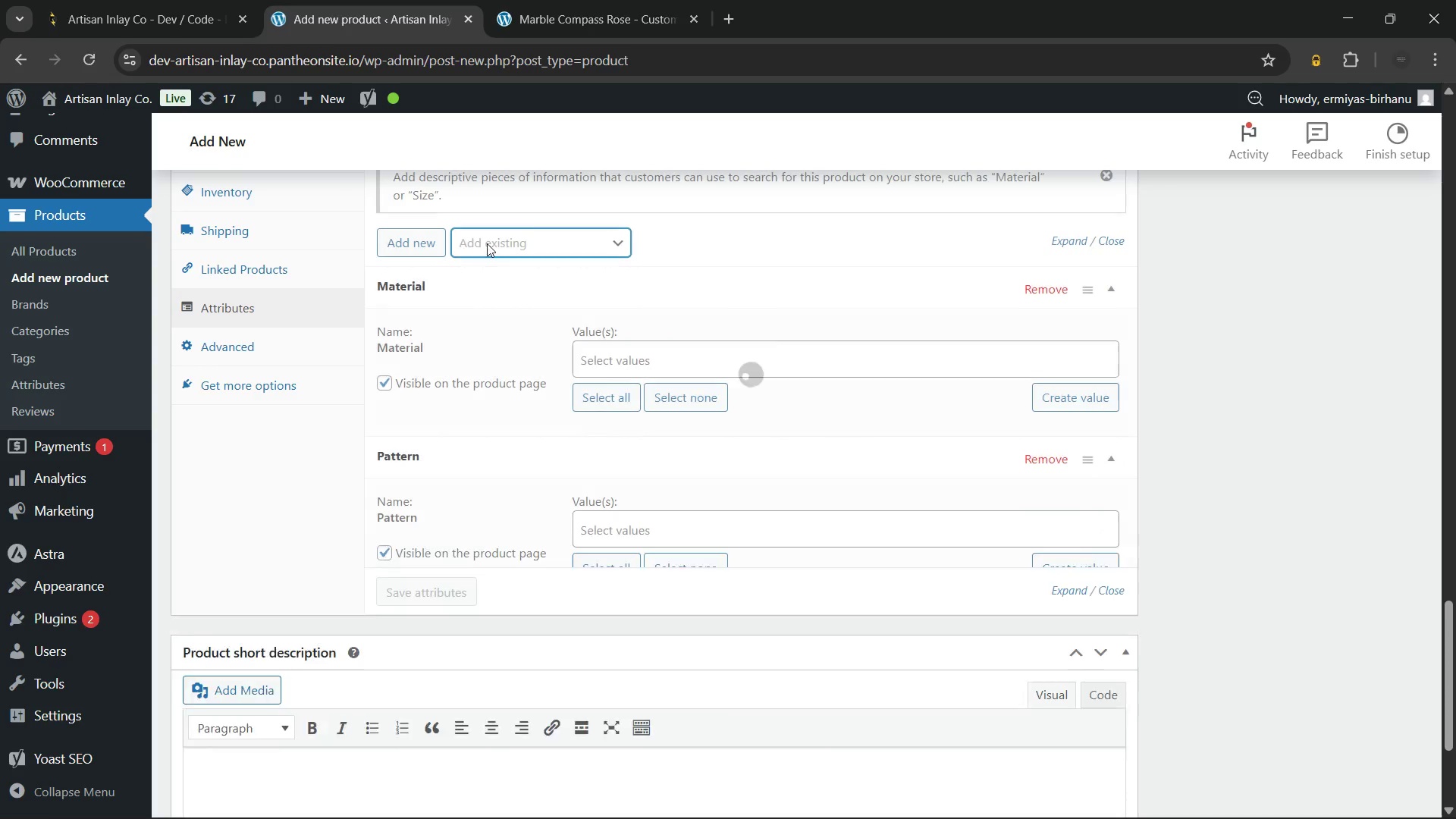 
left_click([487, 243])
 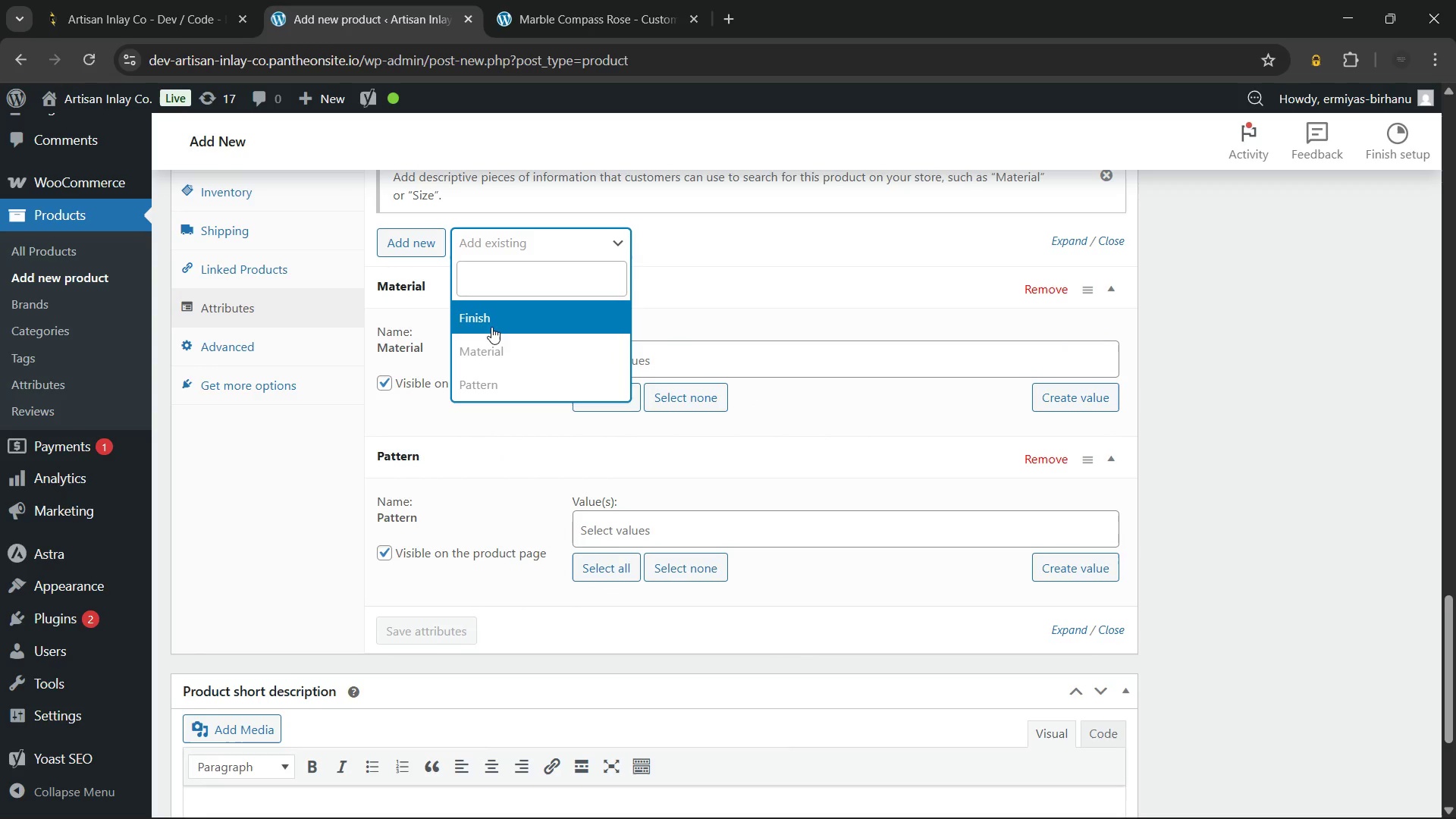 
left_click([491, 318])
 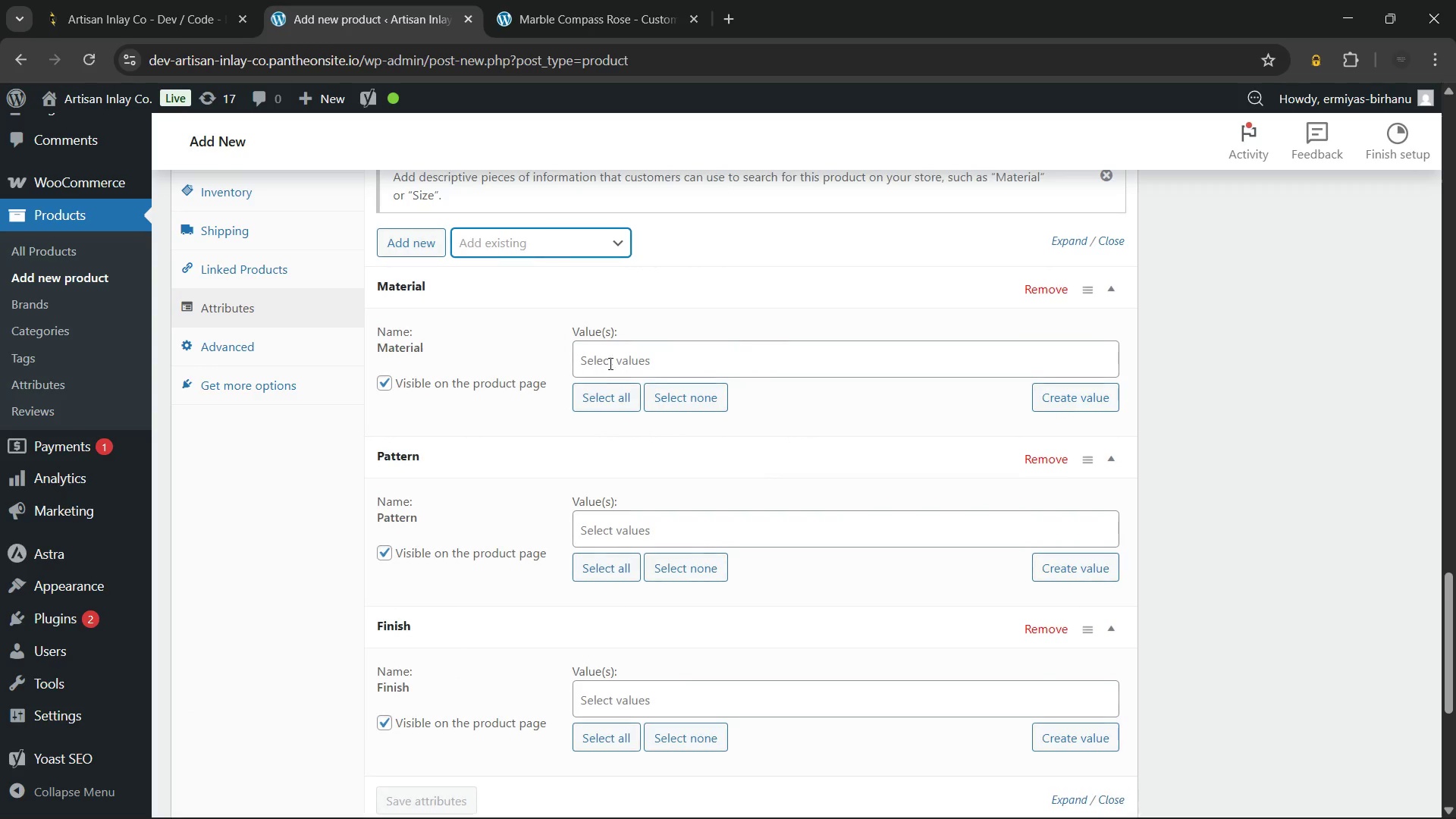 
left_click([620, 356])
 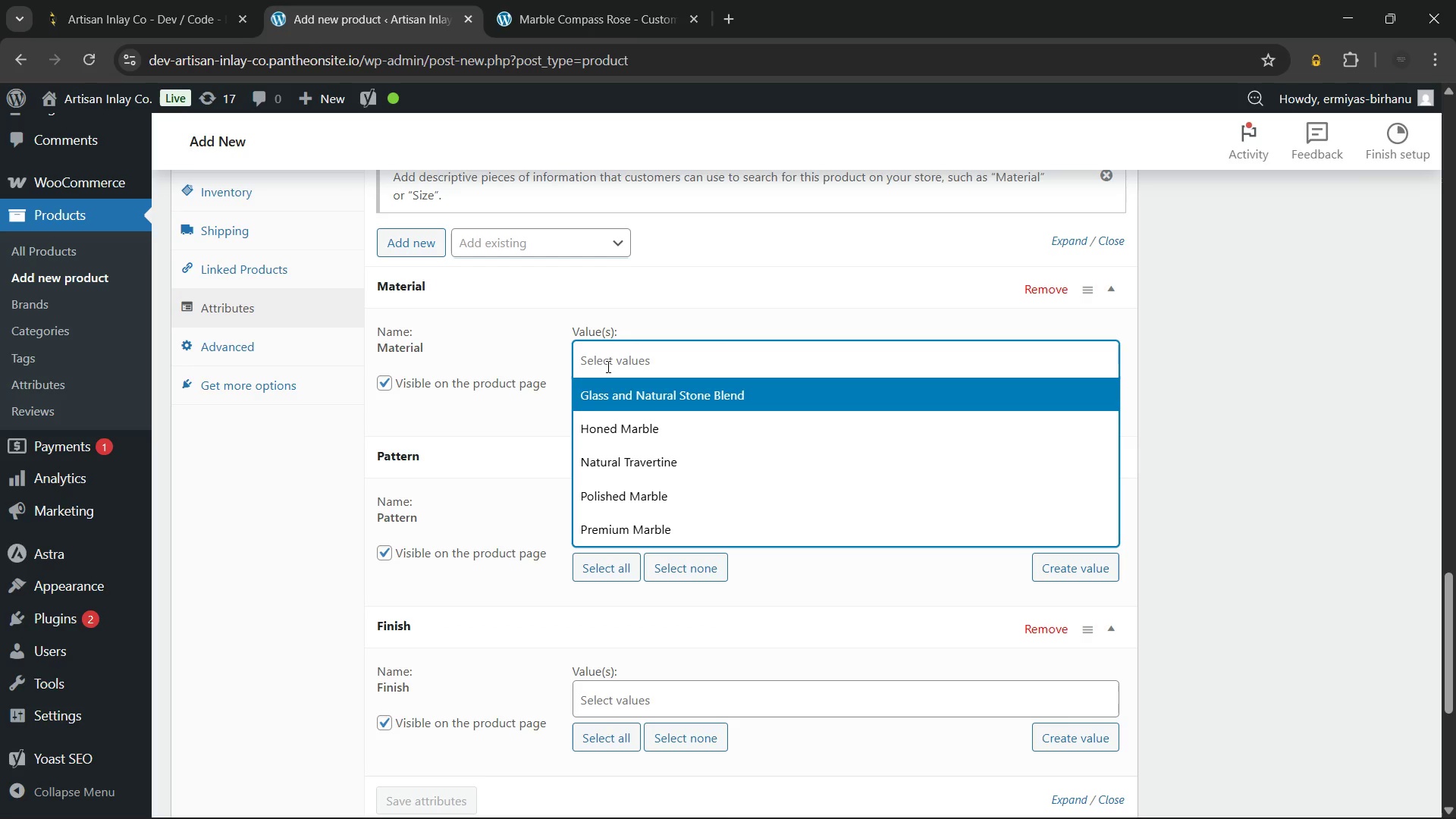 
wait(36.67)
 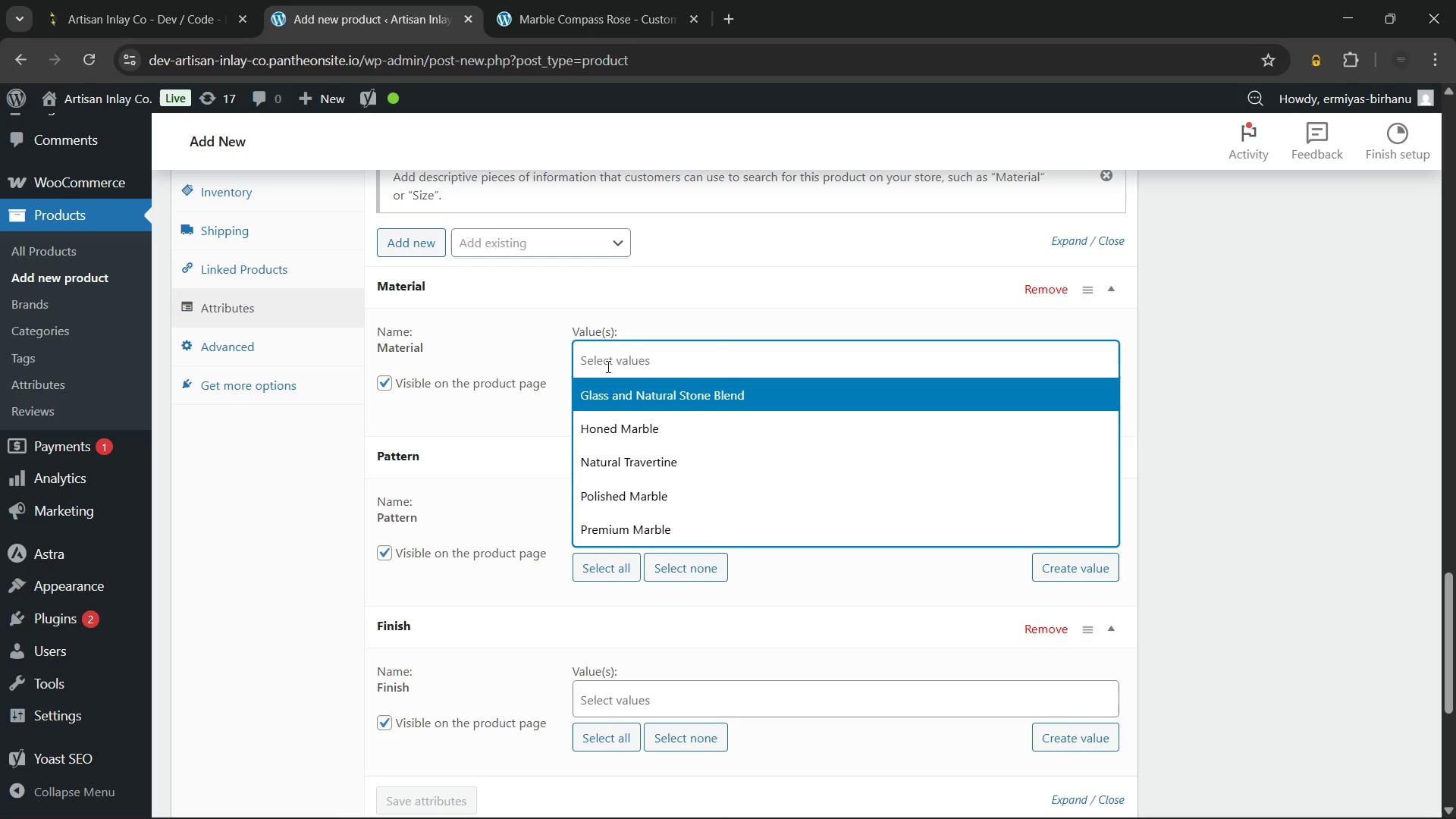 
left_click([623, 429])
 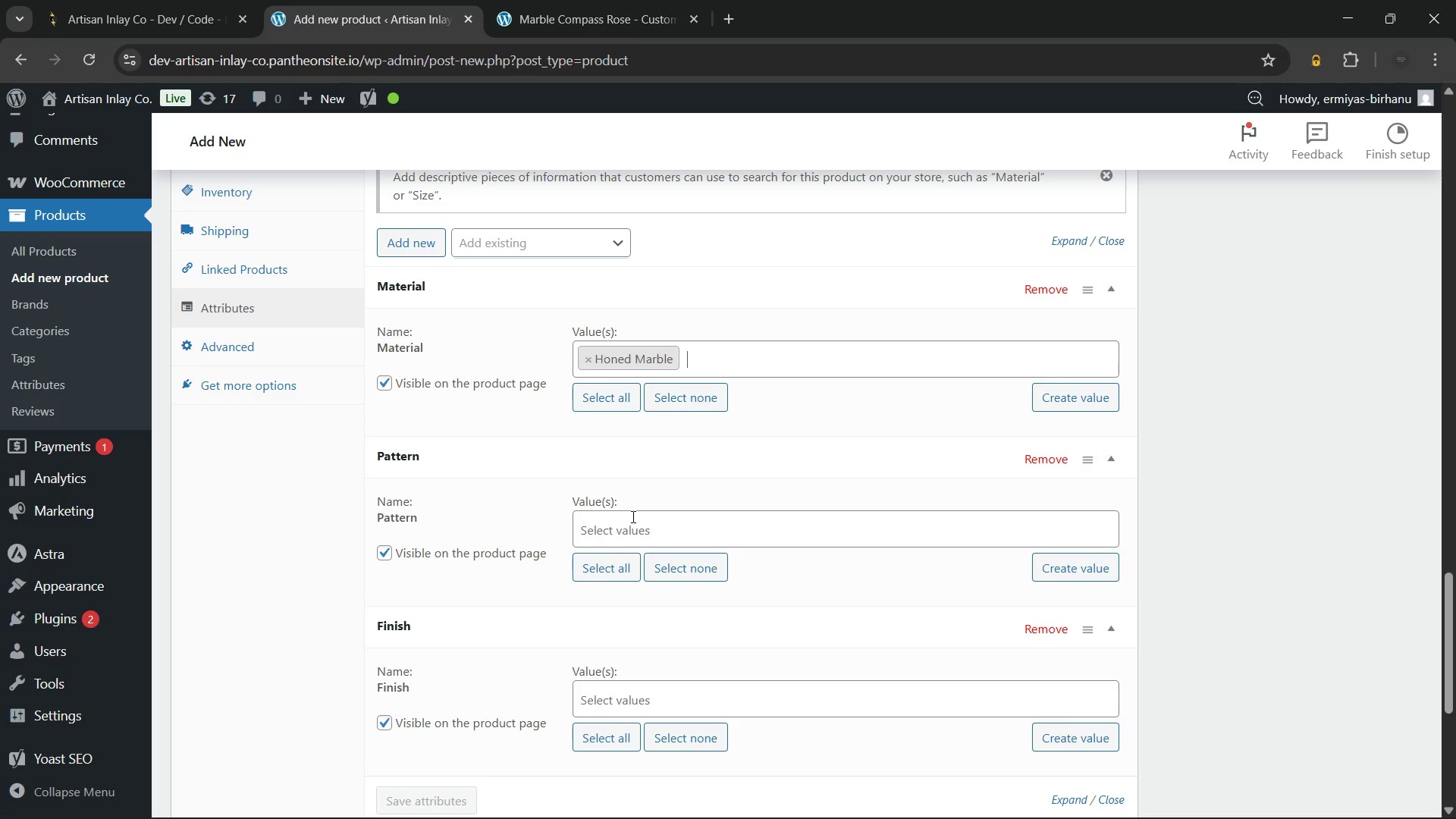 
left_click([632, 516])
 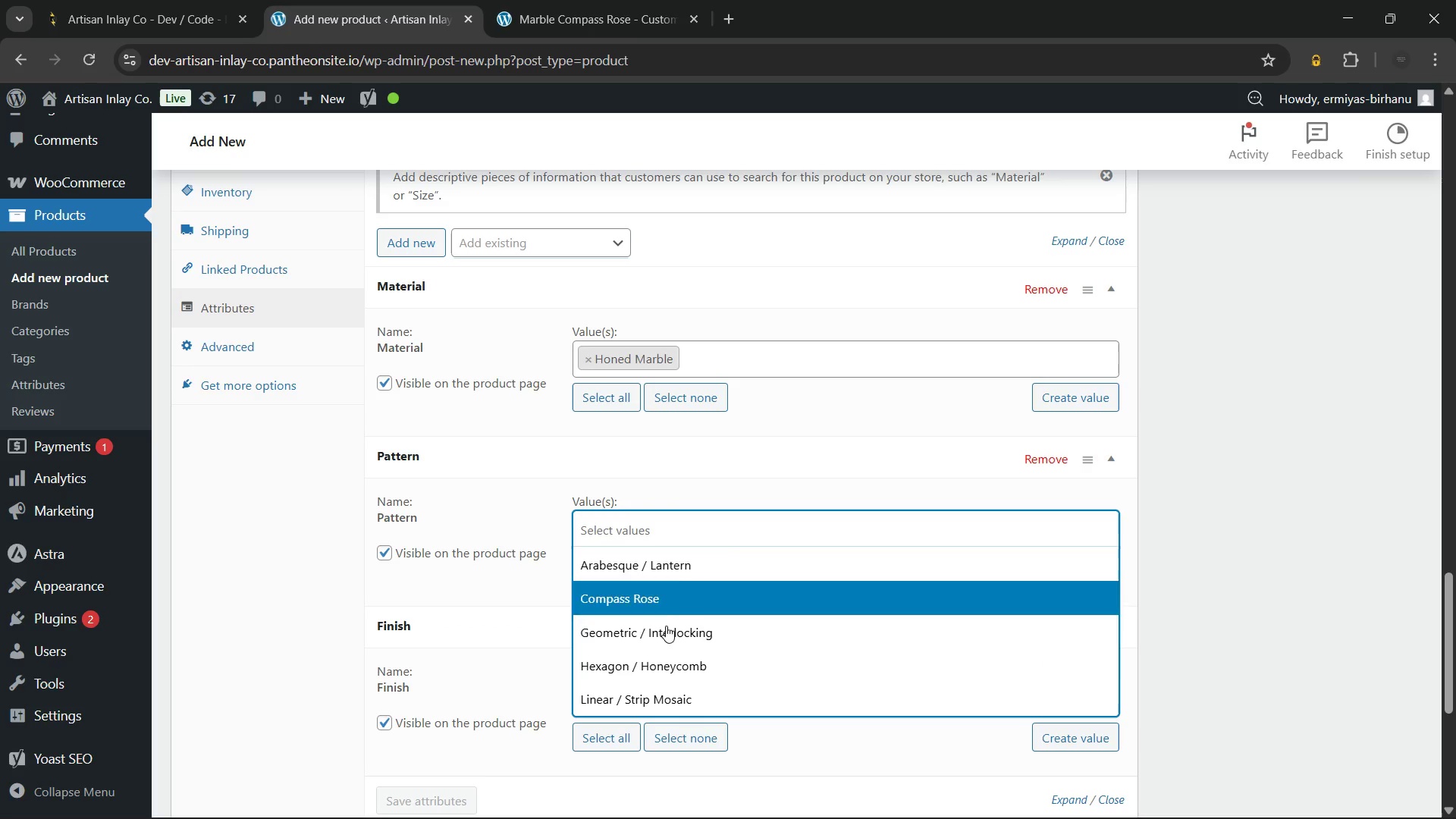 
left_click([677, 673])
 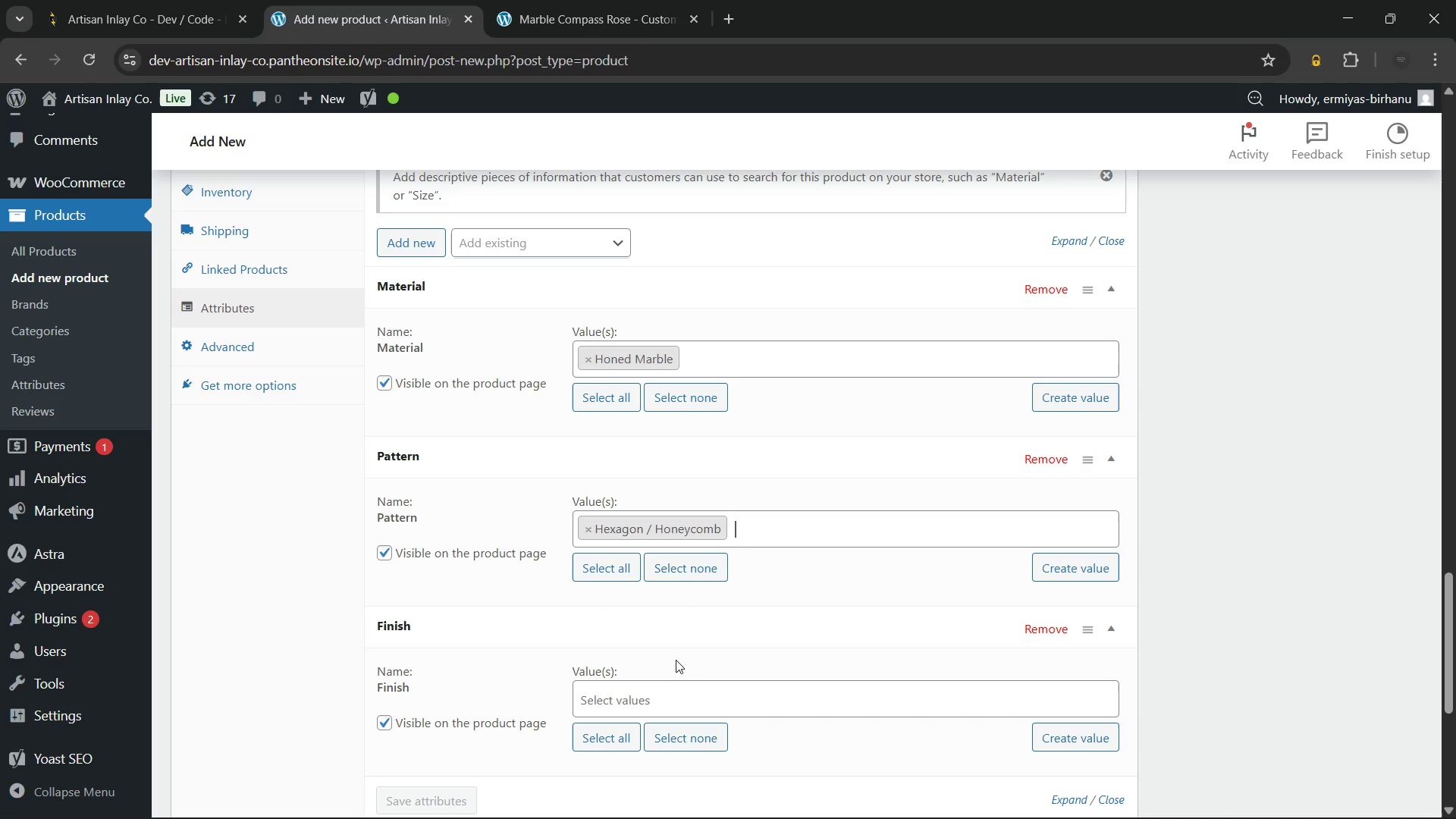 
left_click([641, 695])
 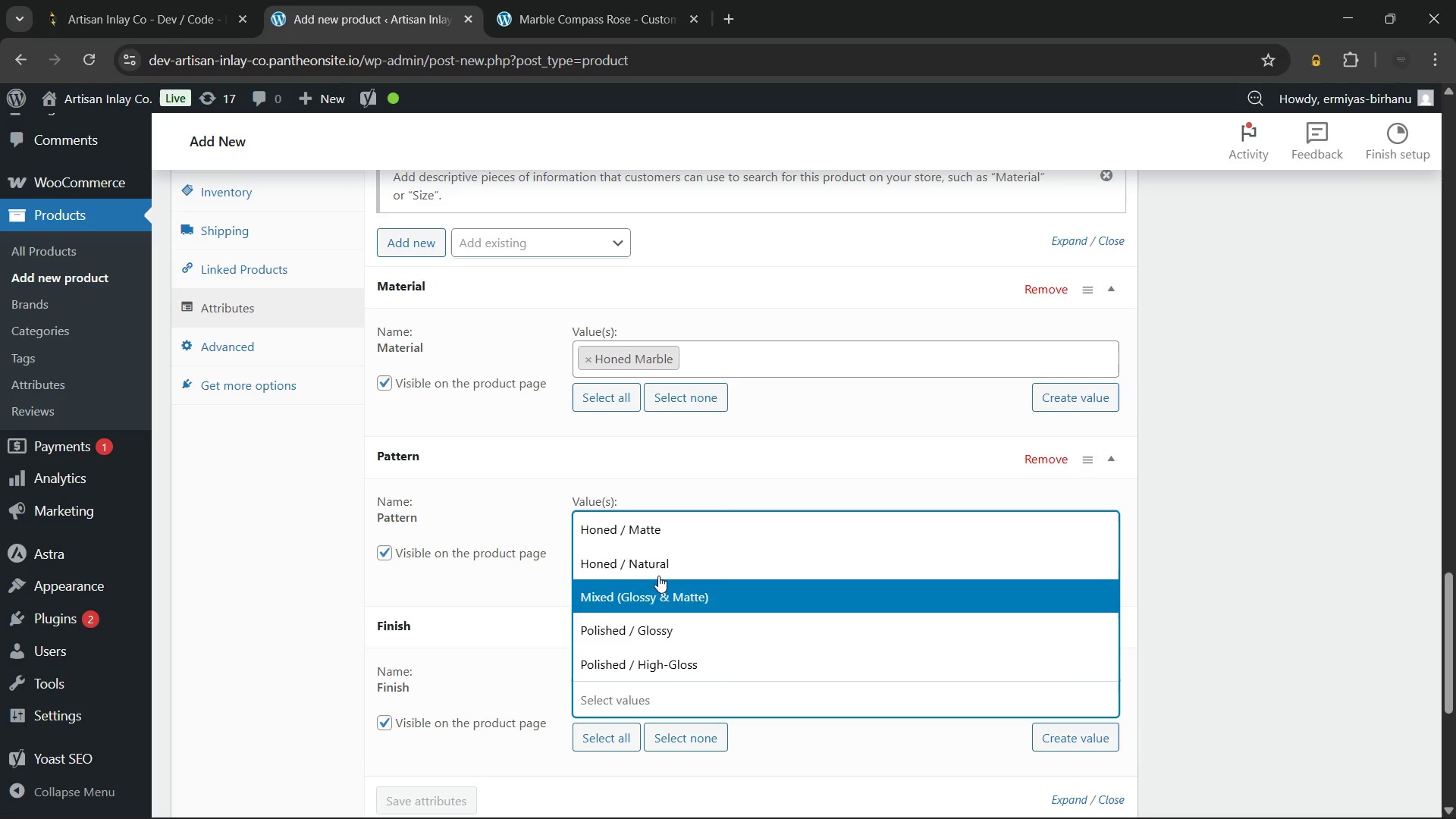 
left_click([651, 529])
 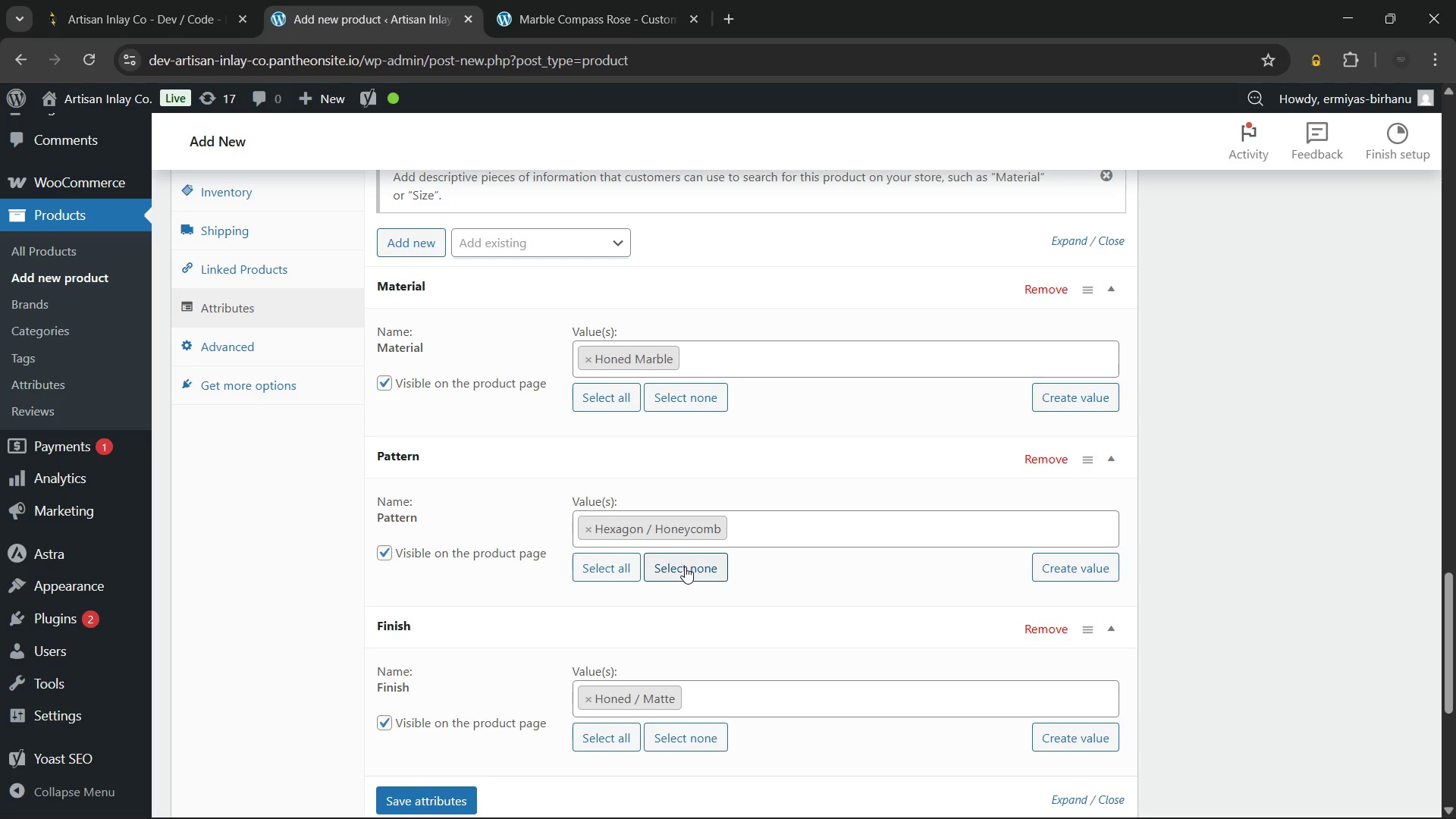 
scroll: coordinate [685, 563], scroll_direction: down, amount: 2.0
 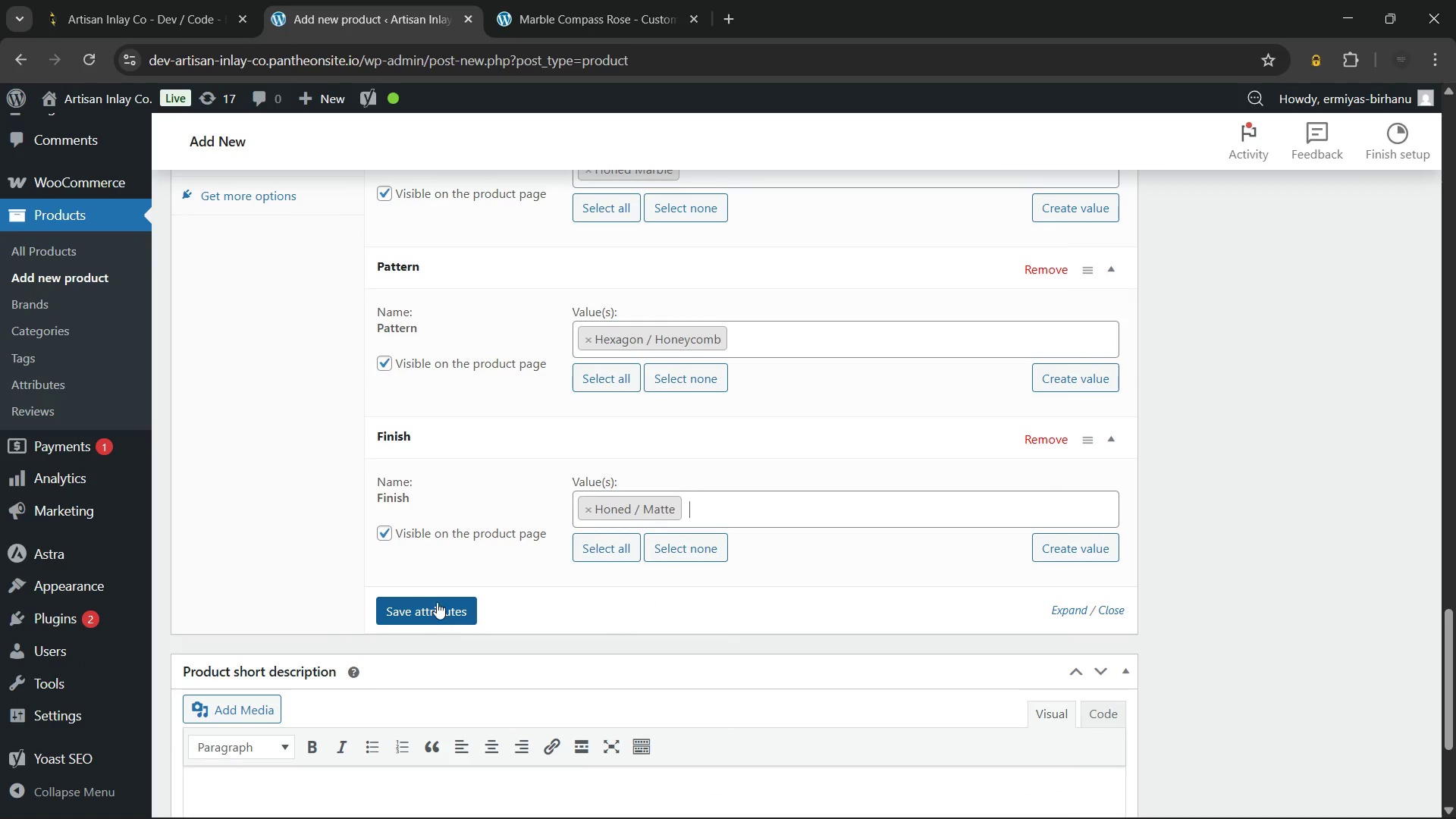 
left_click([437, 602])
 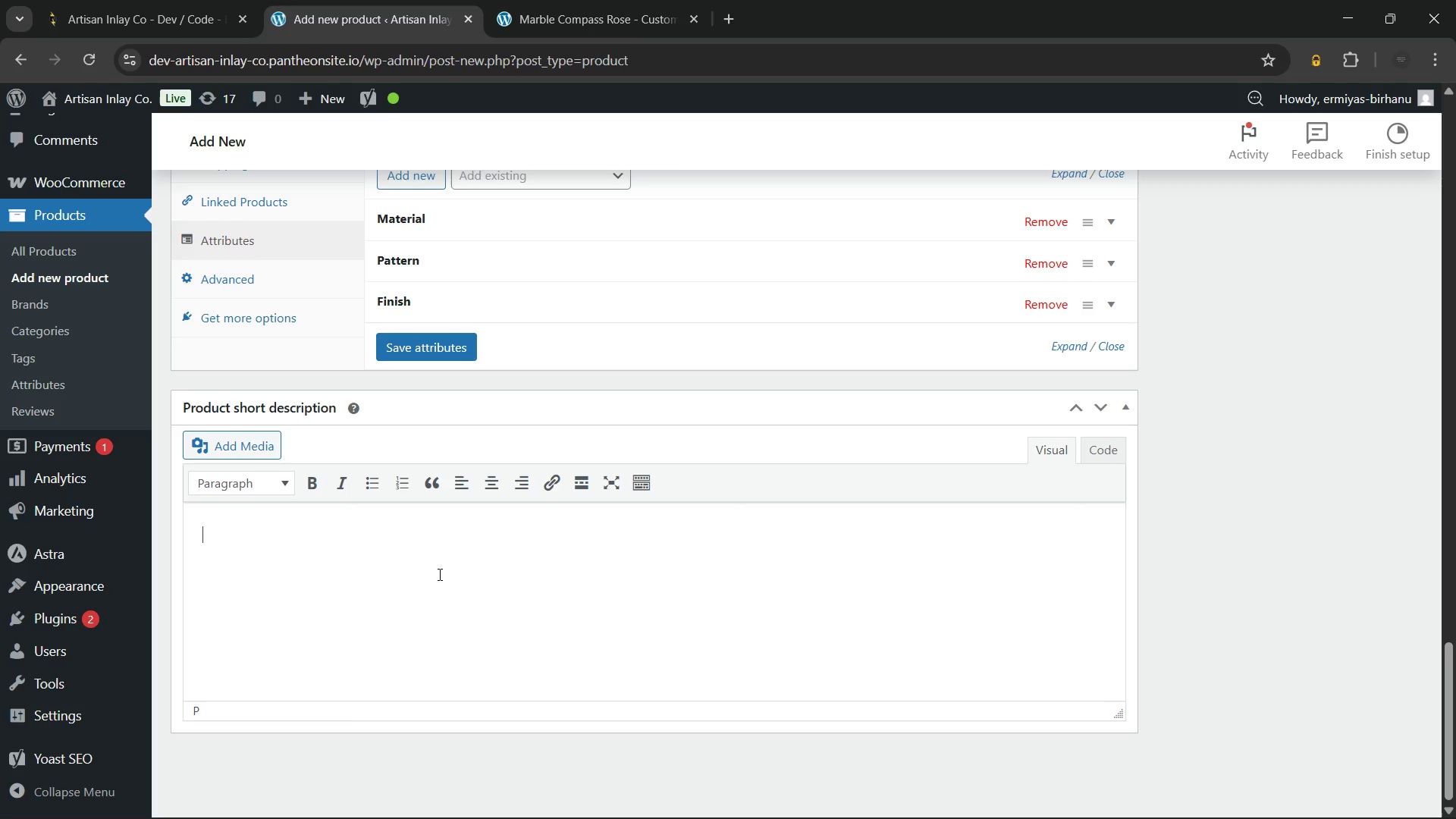 
wait(30.41)
 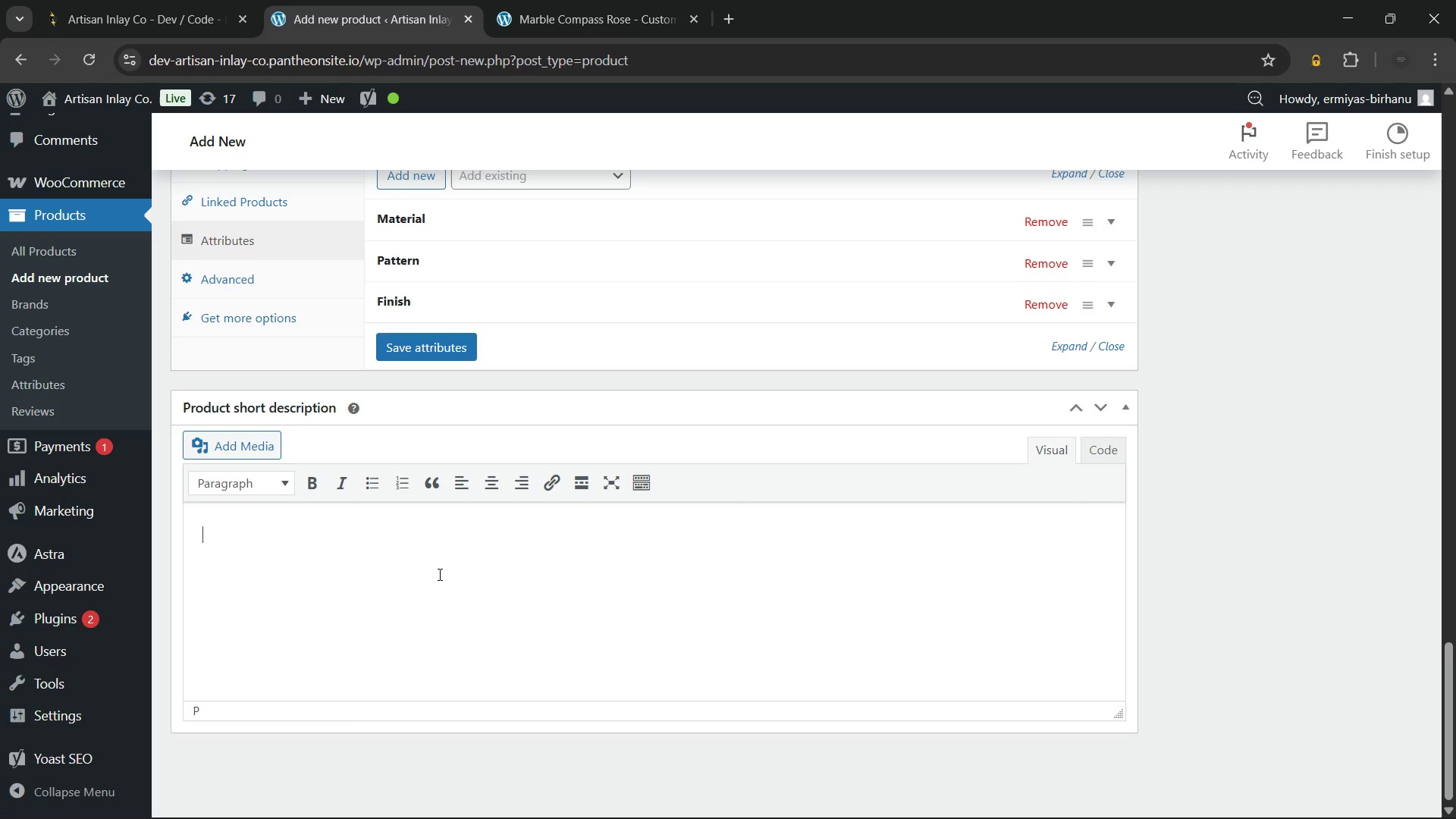 
type(Bring a sophisticated, contemporary rhythm to your walls with our Hexagon Marble Mosaic. The soft, honed finish provides a refined matte look that complements modern minimalist)
 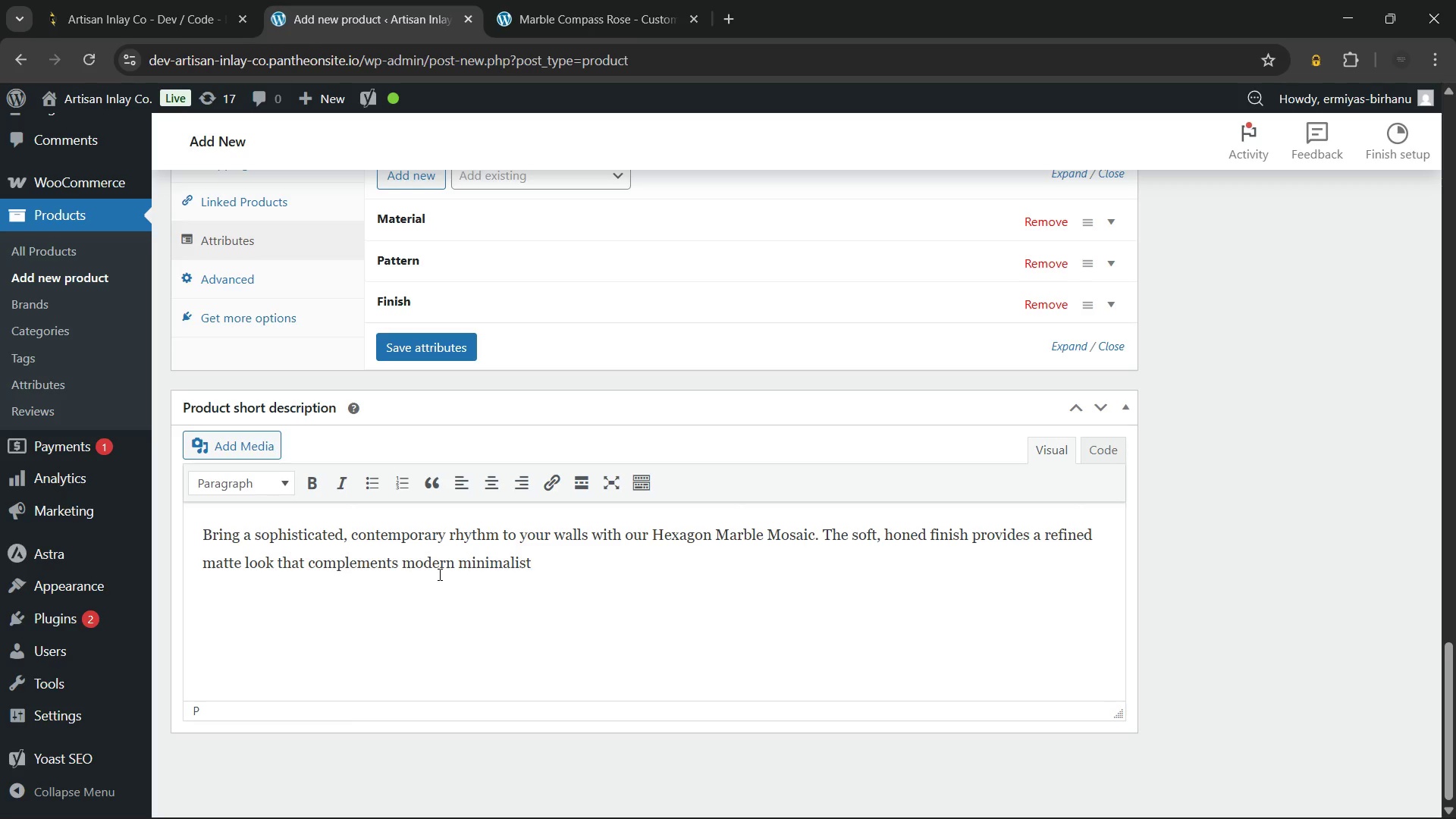 
wait(10.44)
 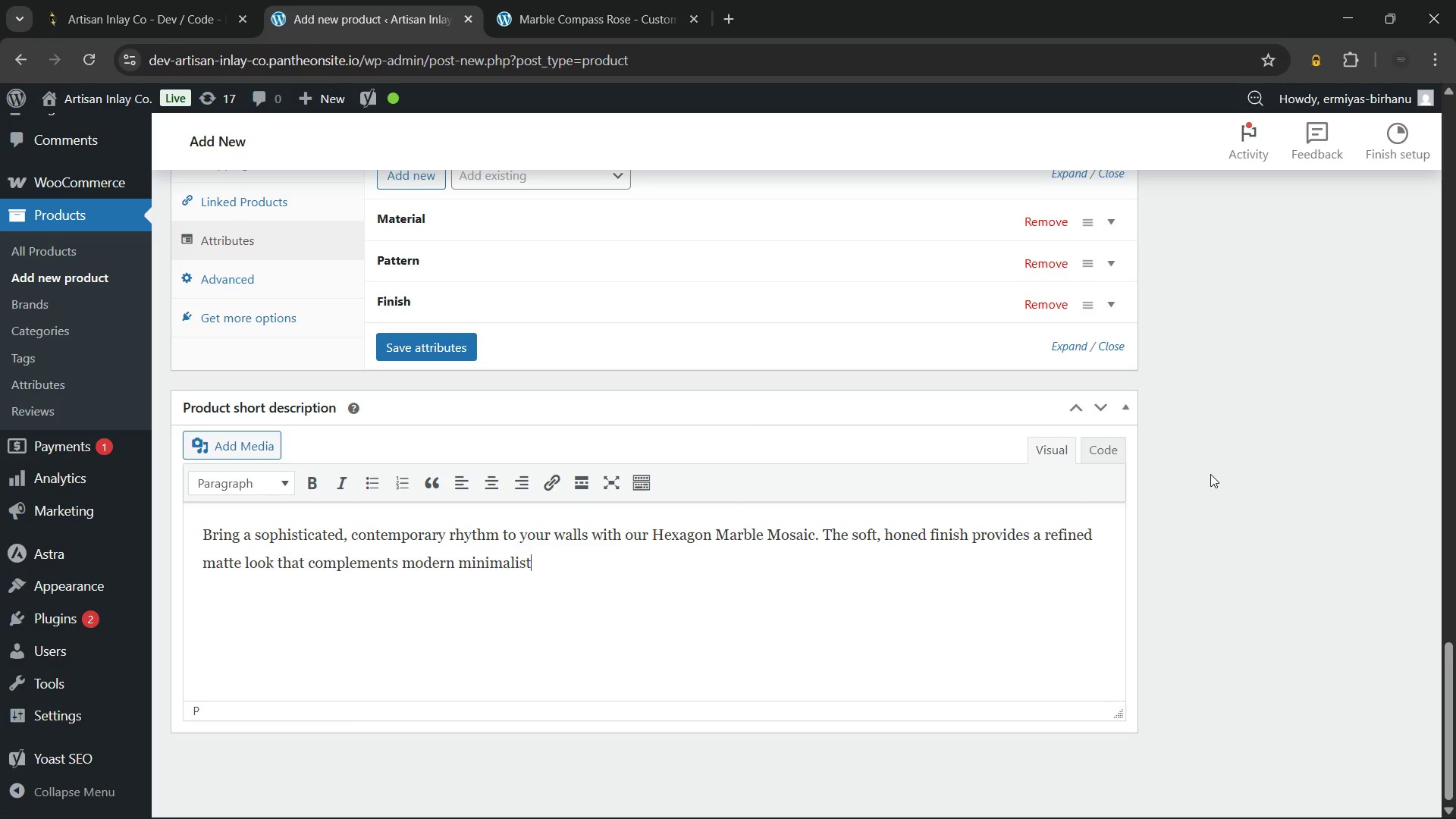 
type( designs while offering the rugged durabiliy)
key(Backspace)
type(ty of premium natural stone.)
 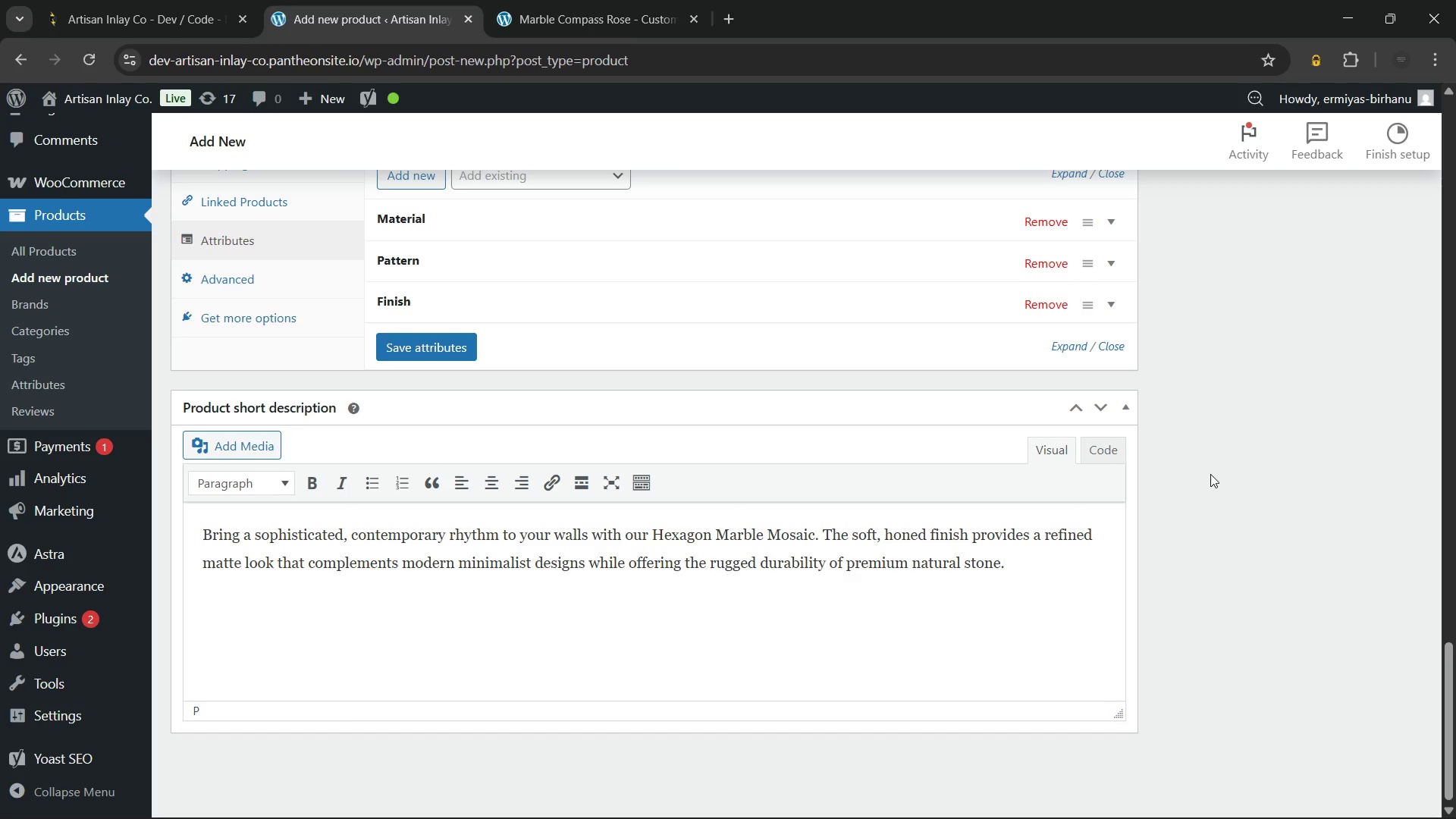 
wait(35.14)
 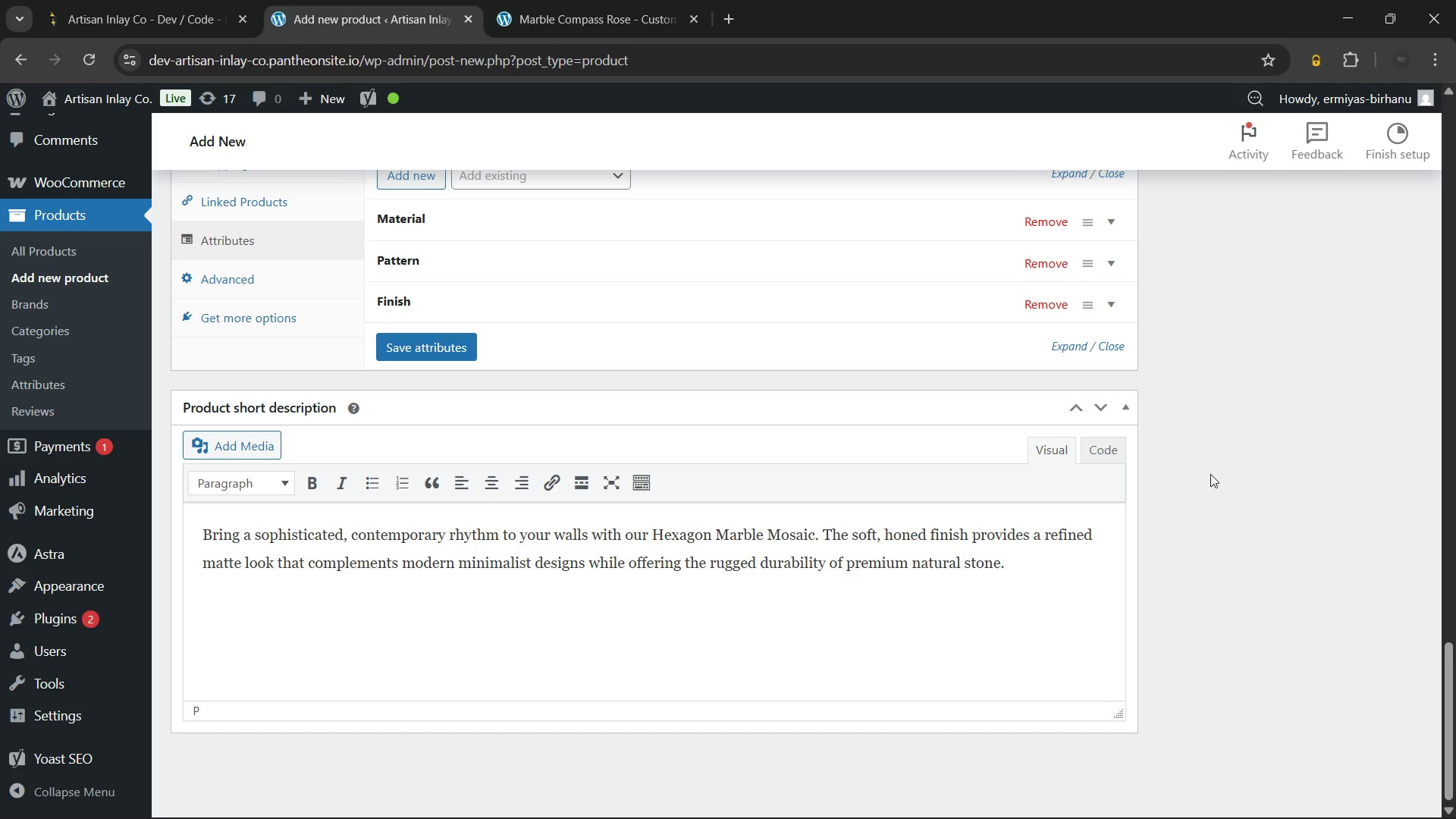 
key(Enter)
 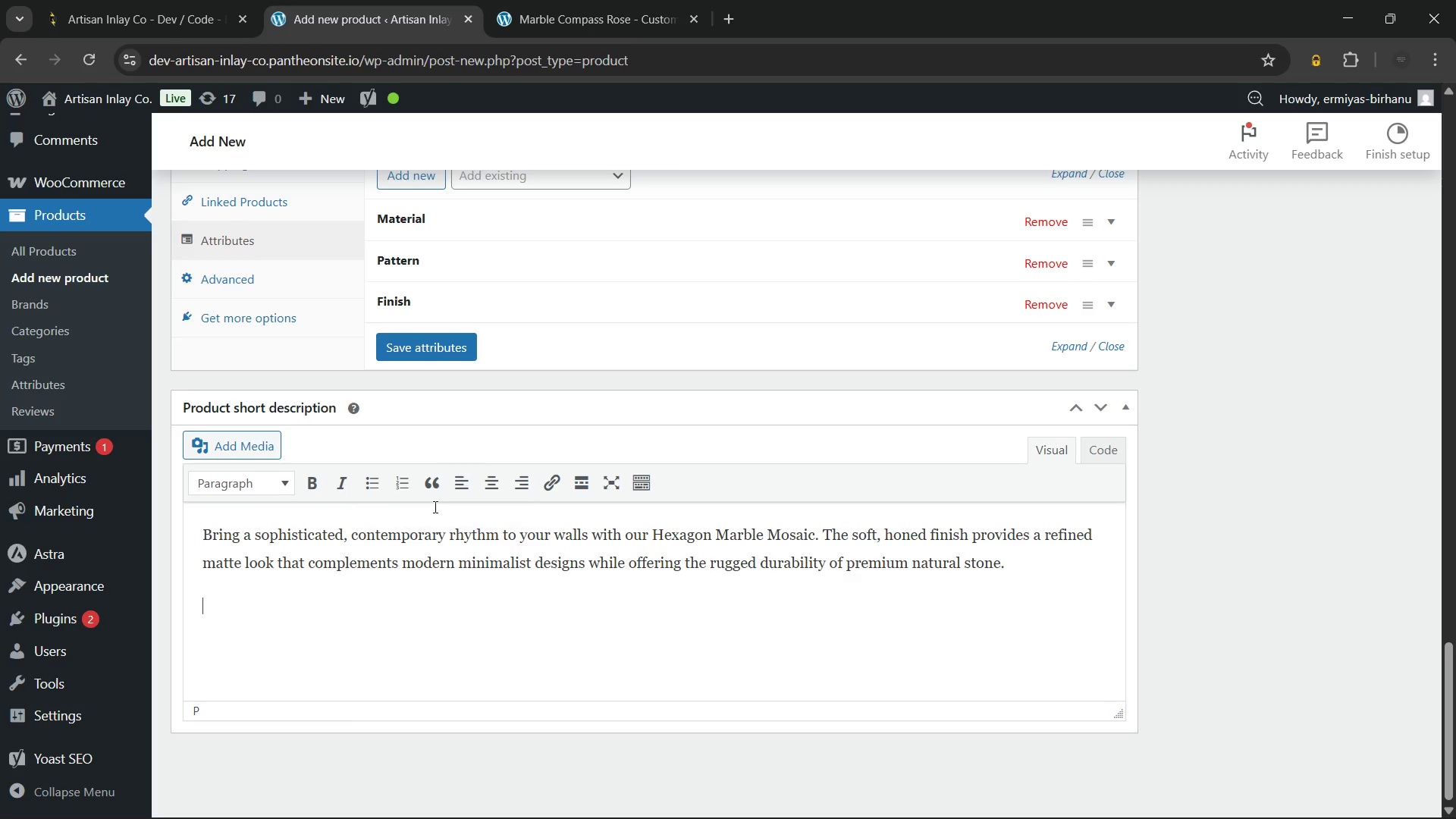 
left_click([362, 489])
 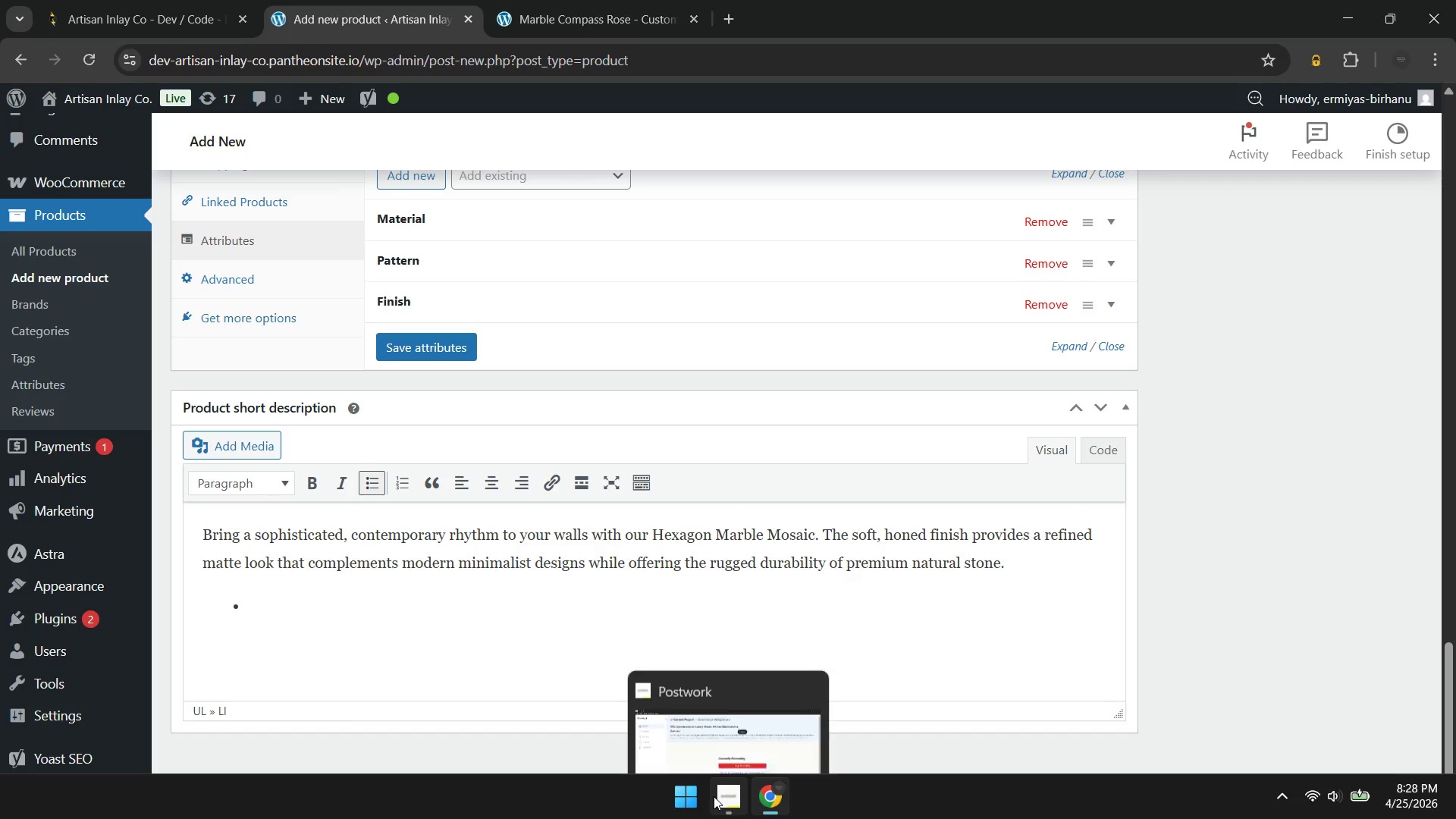 
mouse_move([676, 698])
 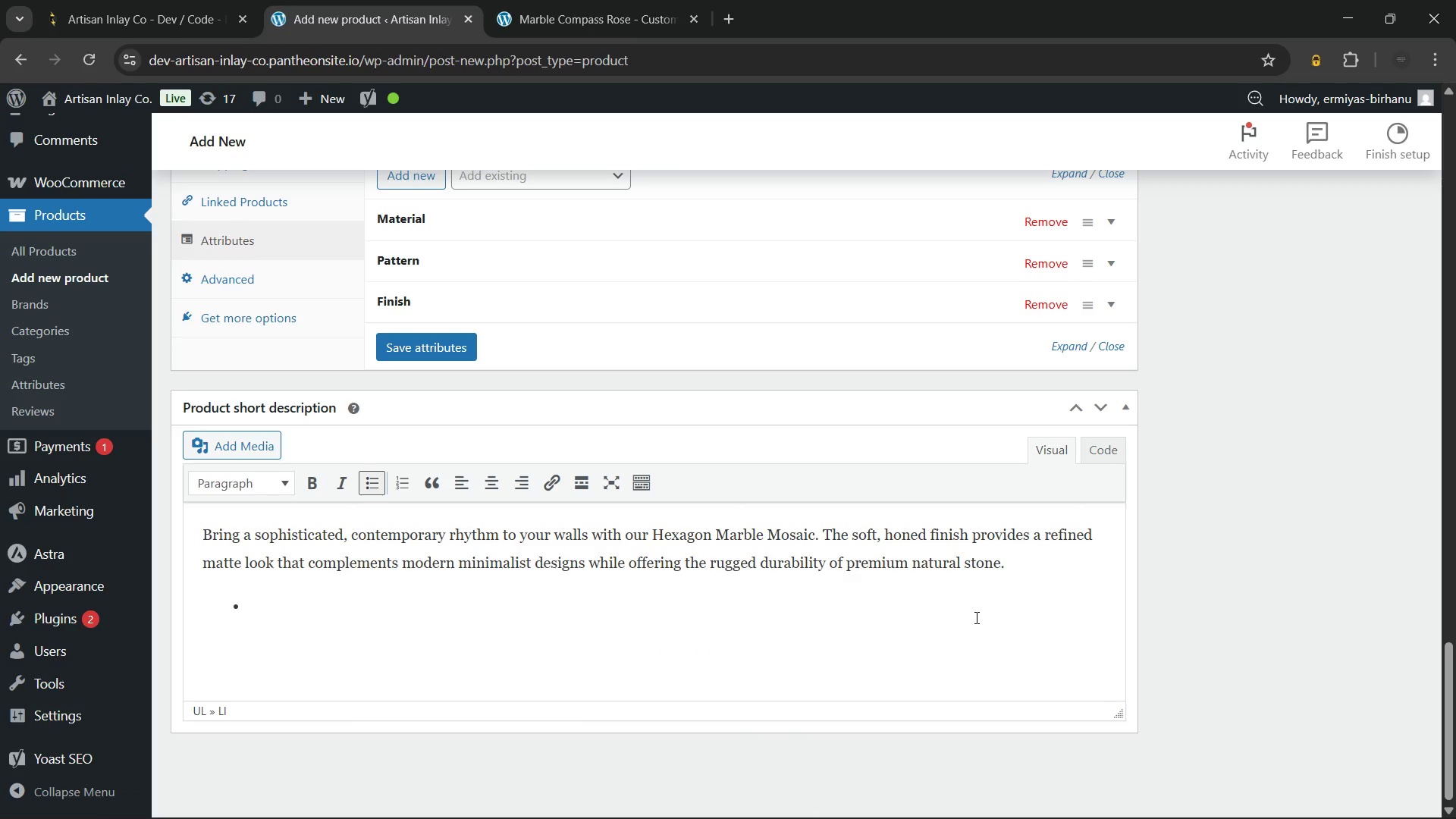 
wait(11.06)
 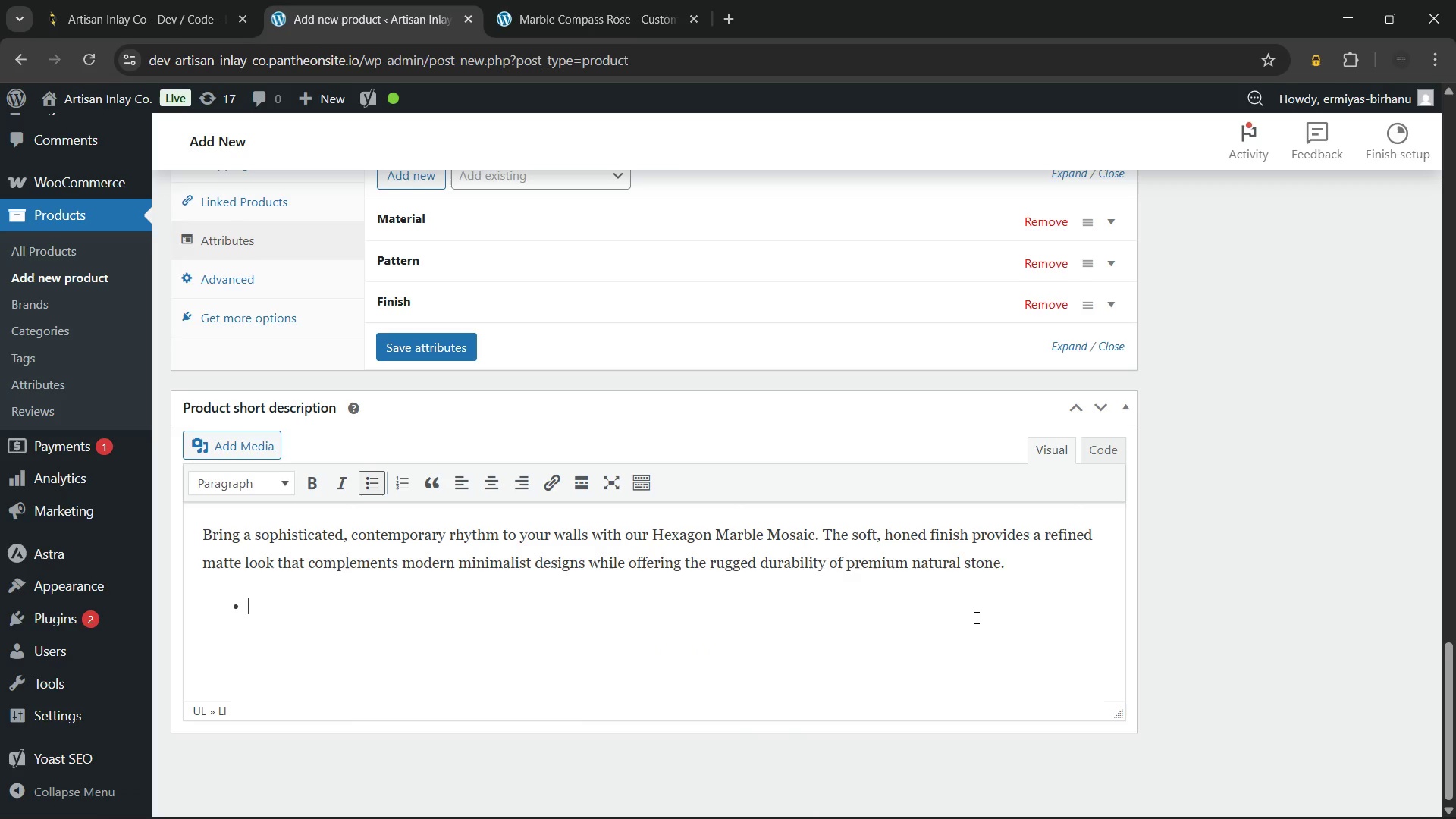 
type(Symmetry & Balance: Classic hexagon pattern creates a visually strikig)
key(Backspace)
type(ng, organic flow.)
 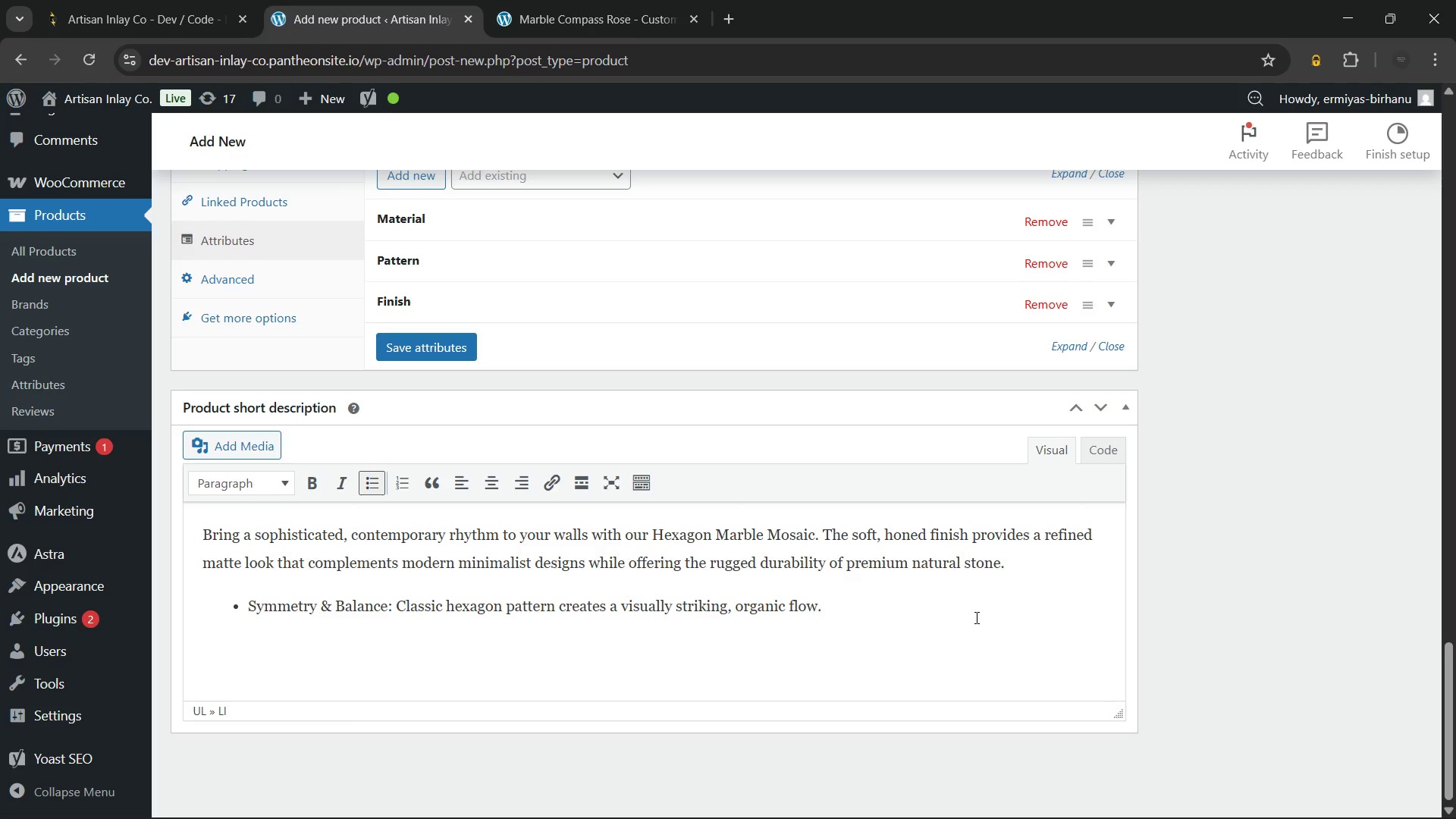 
key(Enter)
 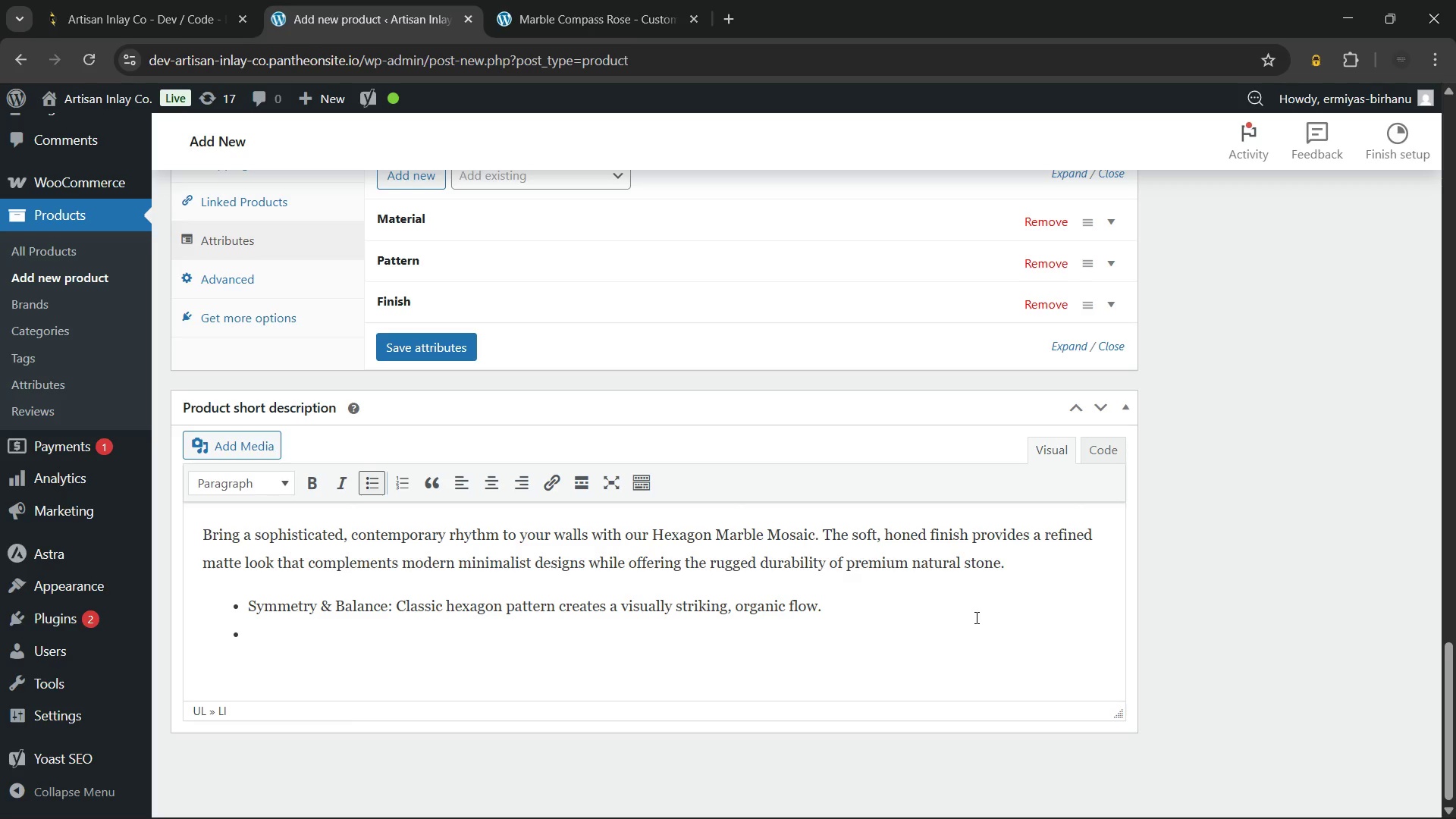 
type(Versatile Application: Perfect for kitchen backsplashes)
 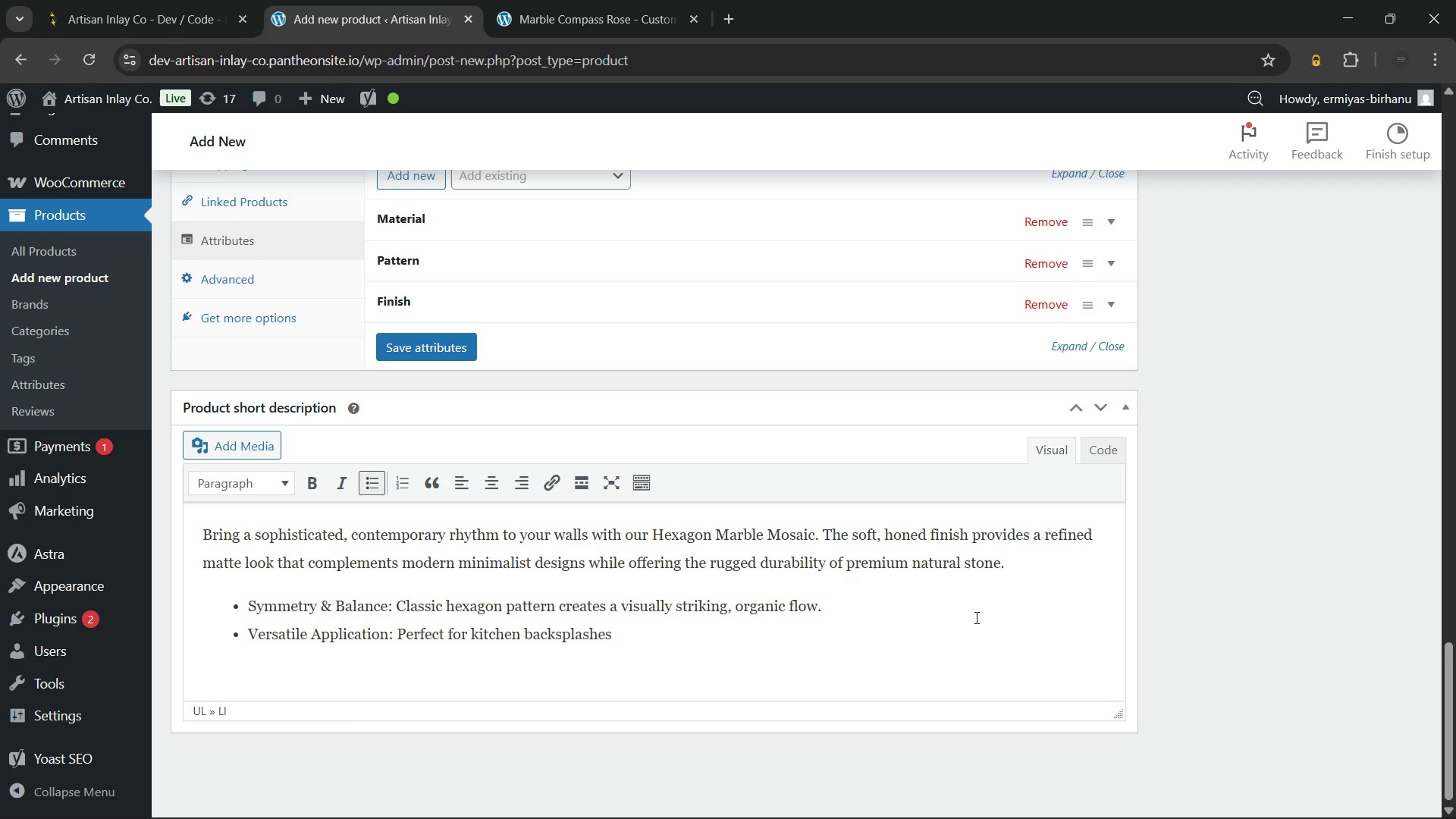 
type(, shower walls, or feature panels.)
 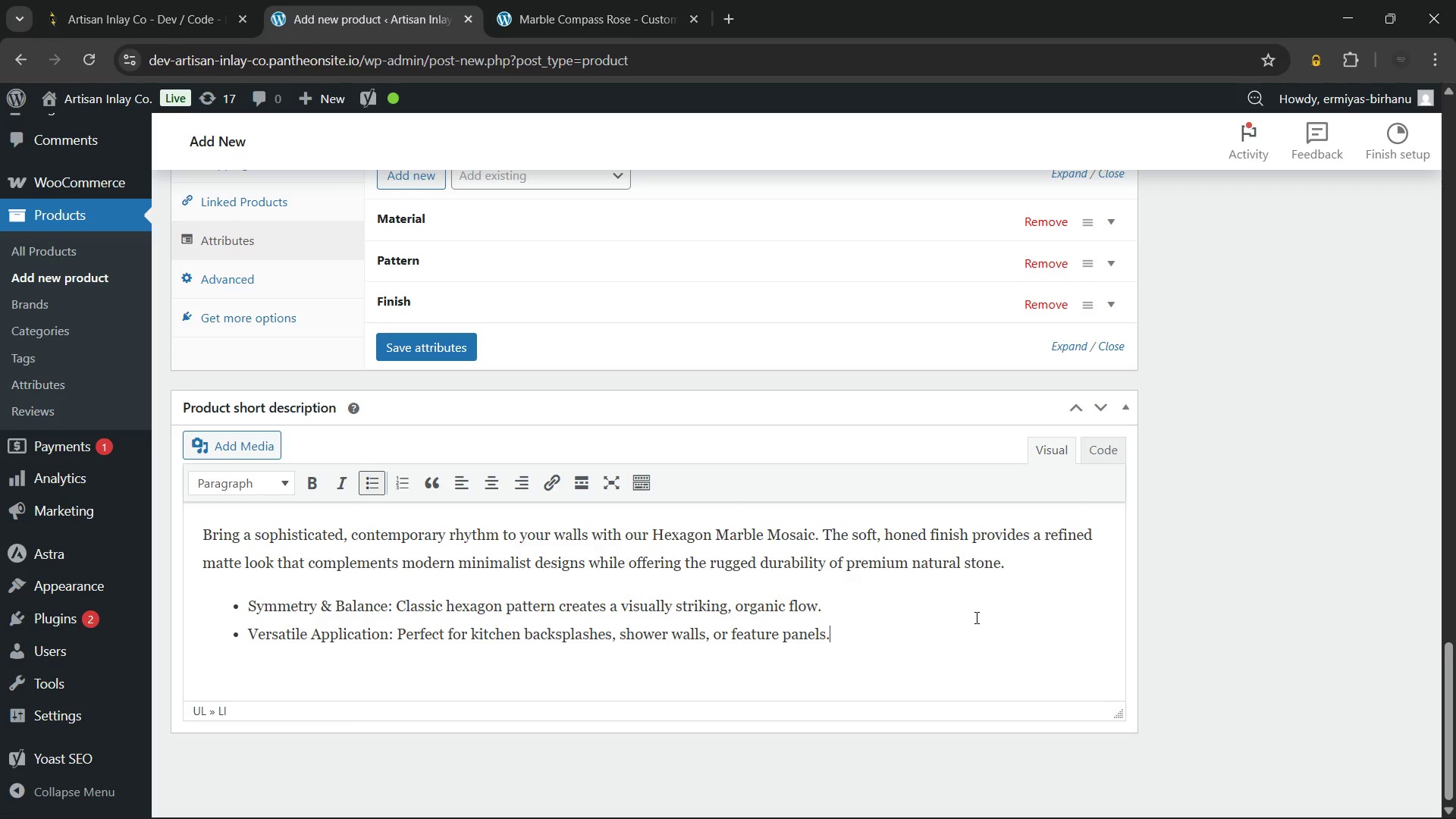 
wait(9.3)
 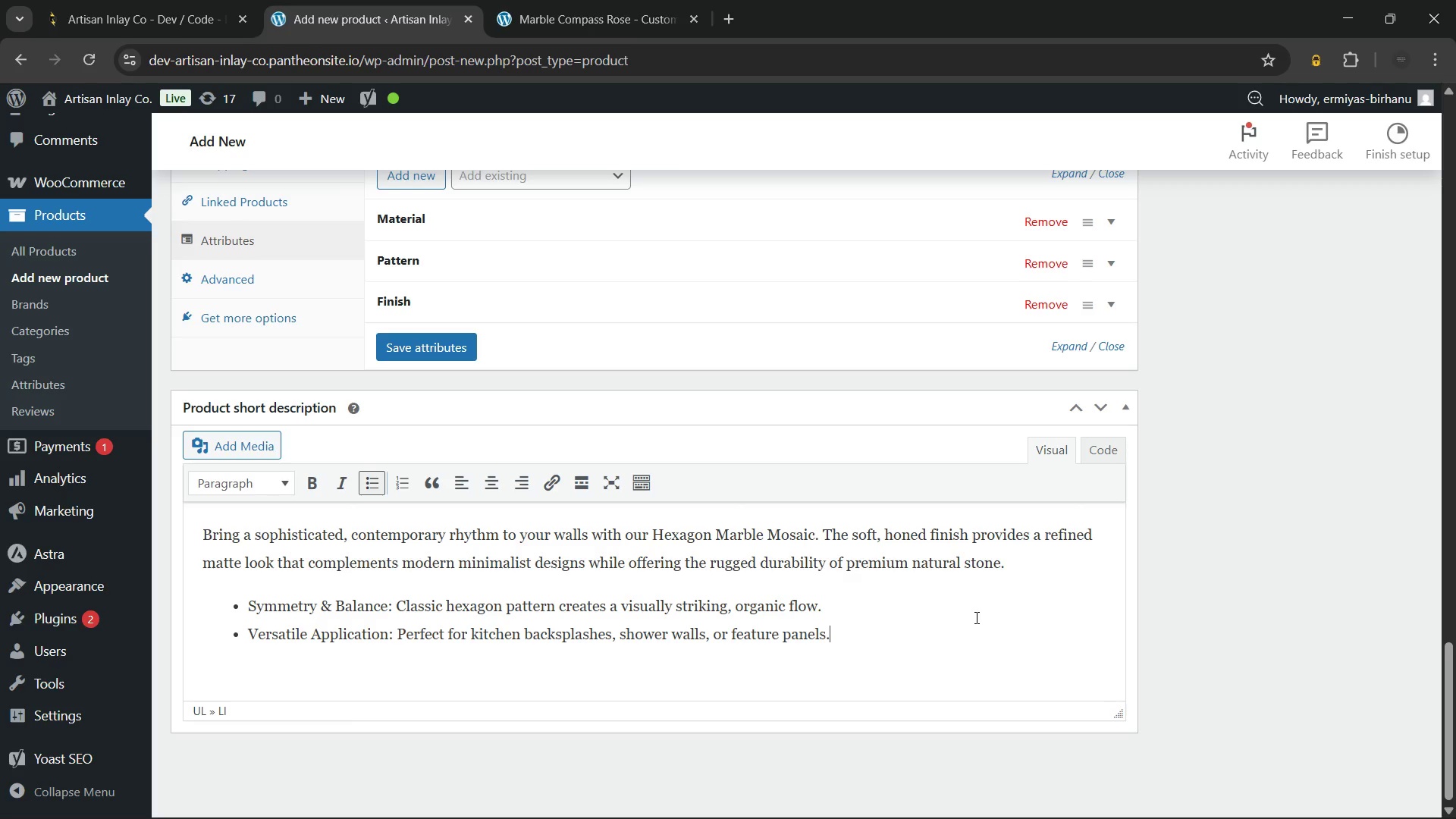 
key(Enter)
 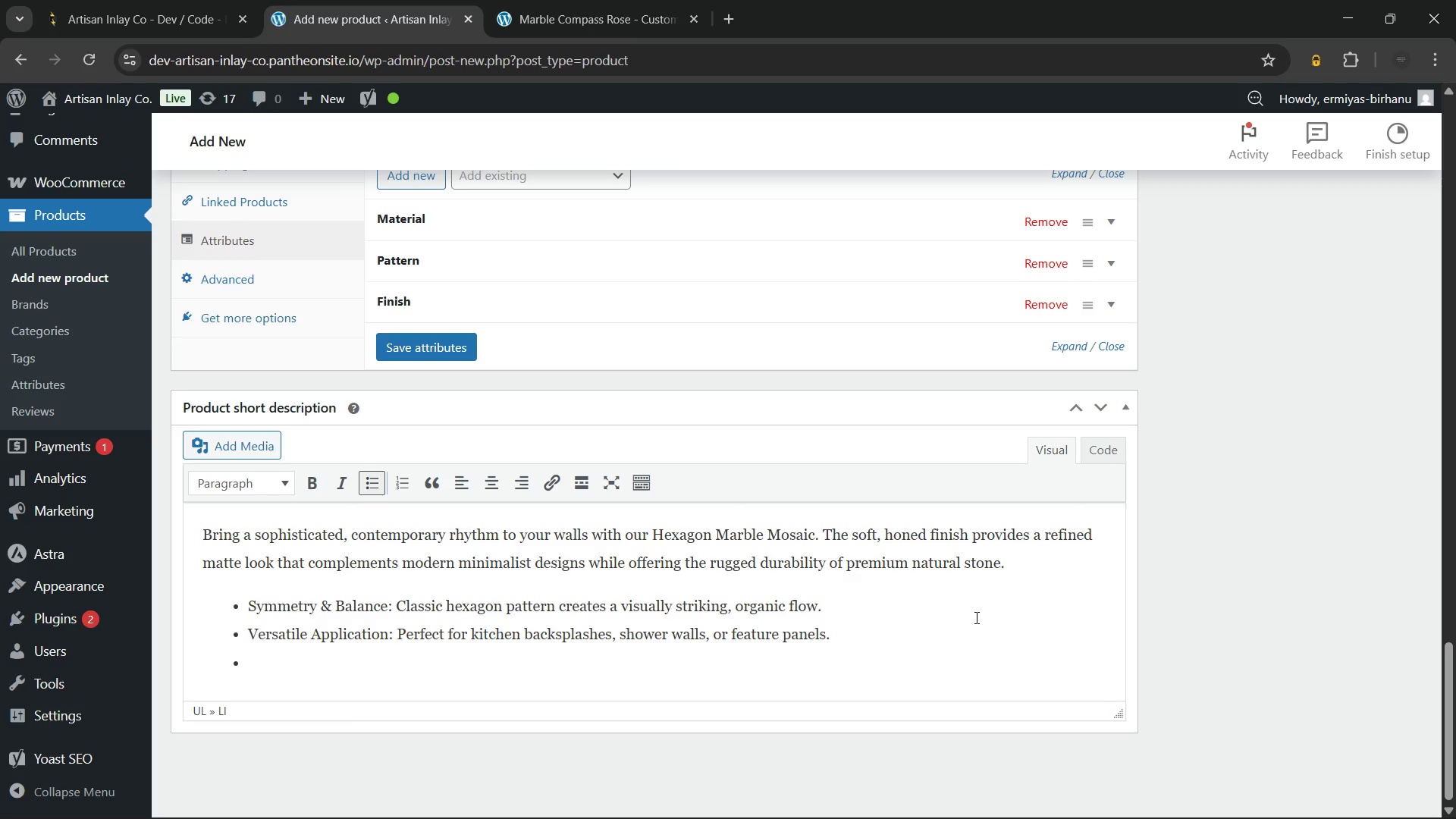 
type(Precision Spacing: Mesh-mounted sheets ensure perfectly uniform grout lines every time.)
 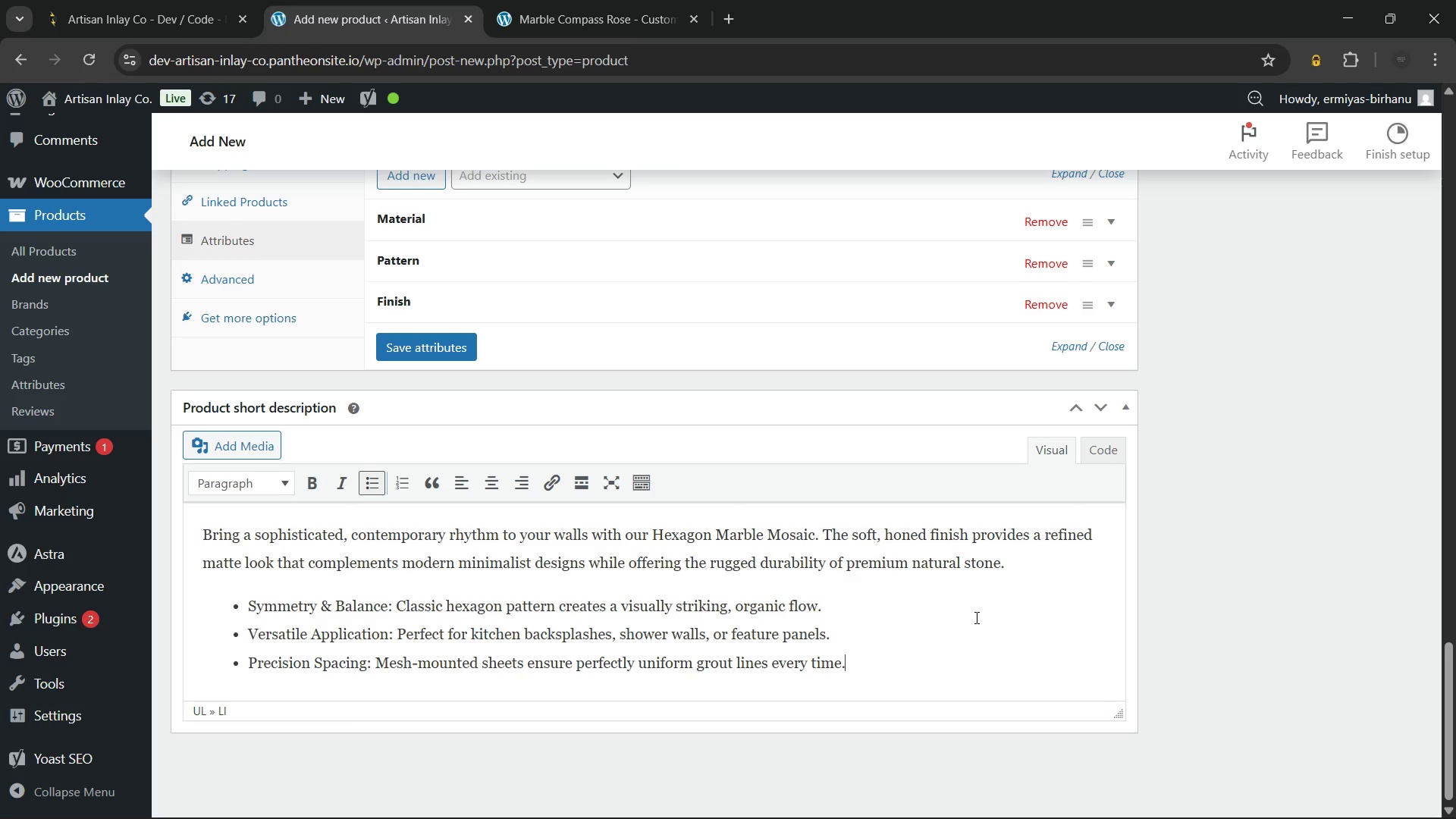 
key(Enter)
 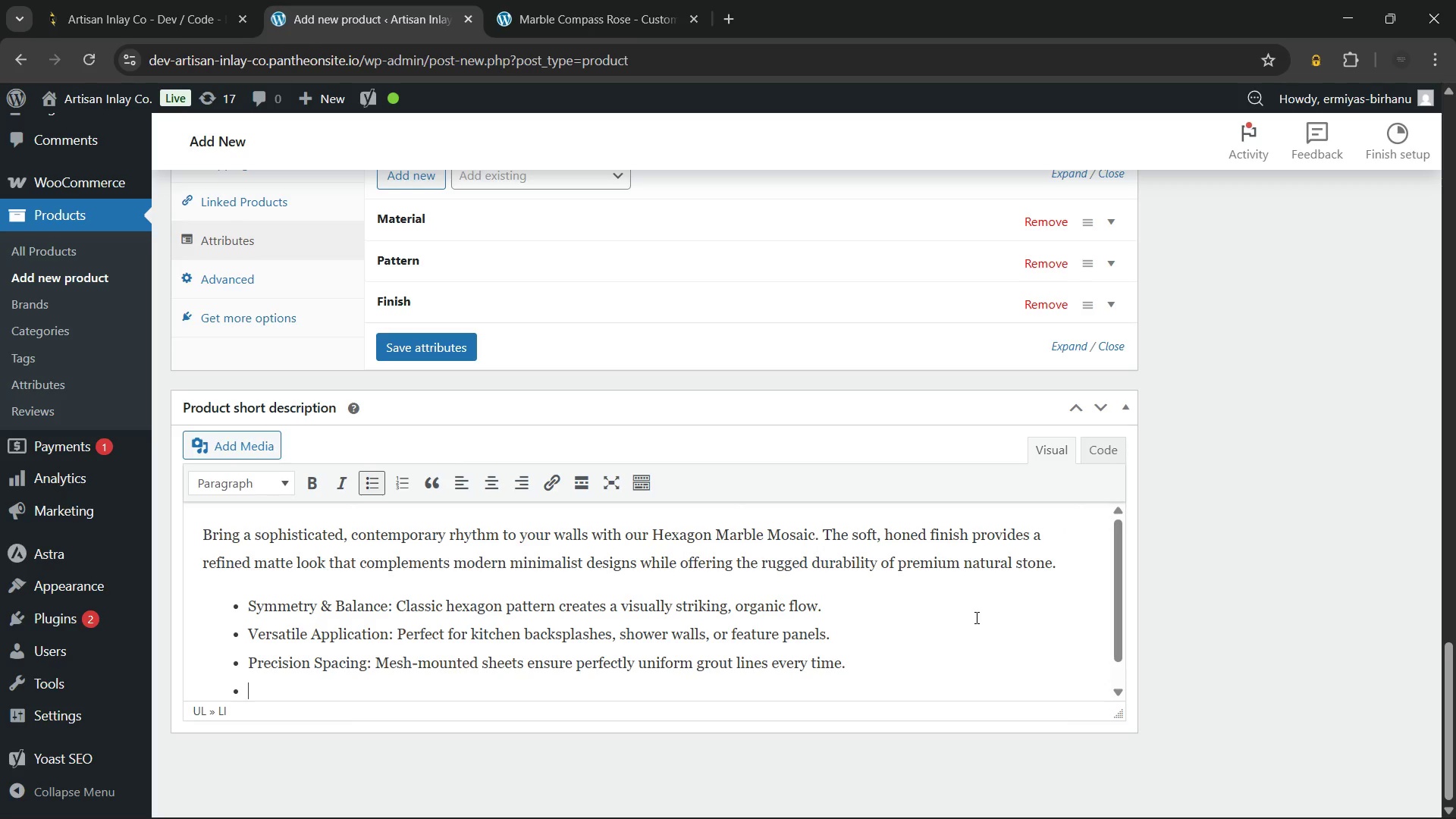 
type(Easy Maintenance: Honed surface resists fingerprints and is simple to wipe clean.)
 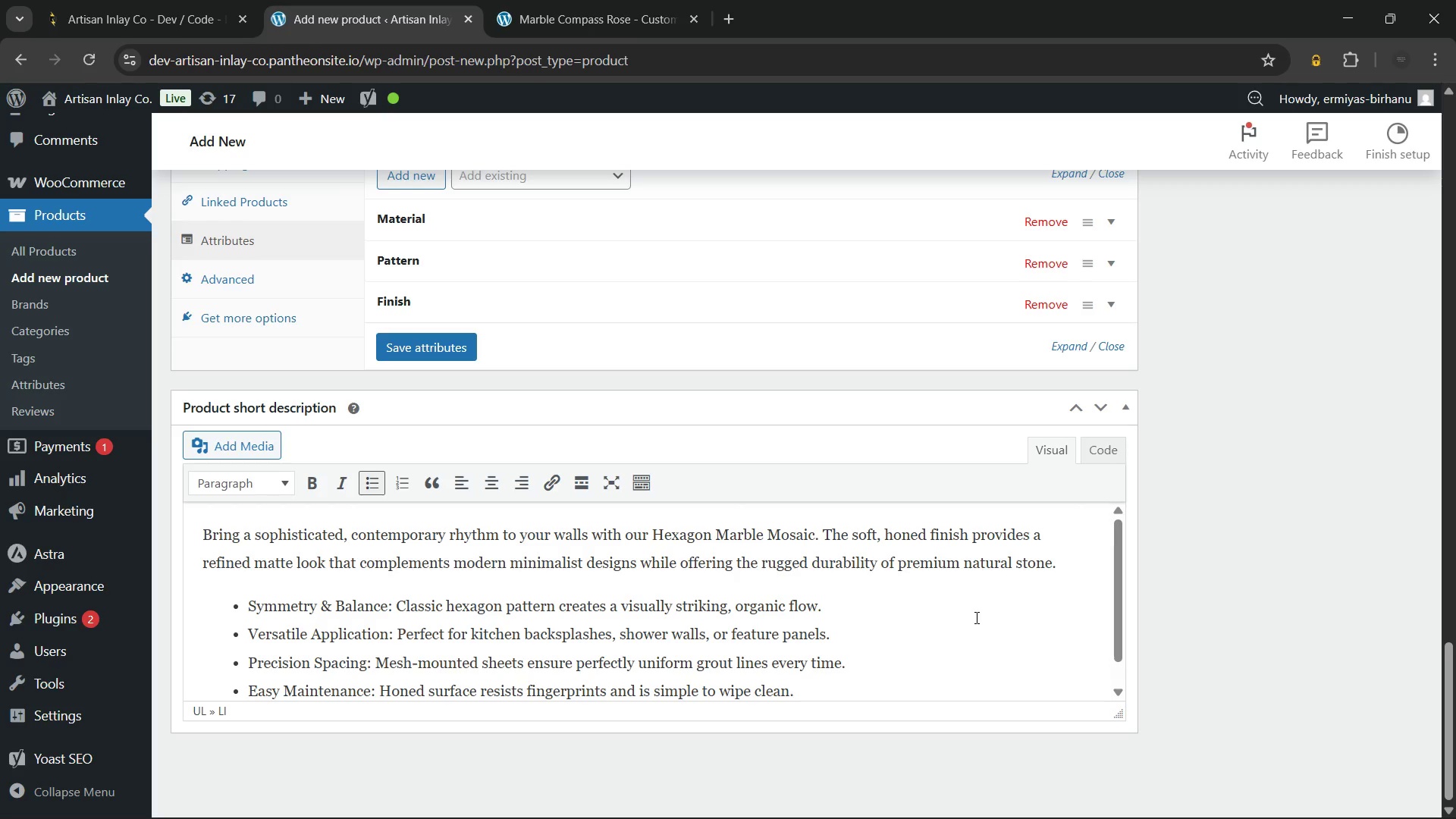 
wait(14.28)
 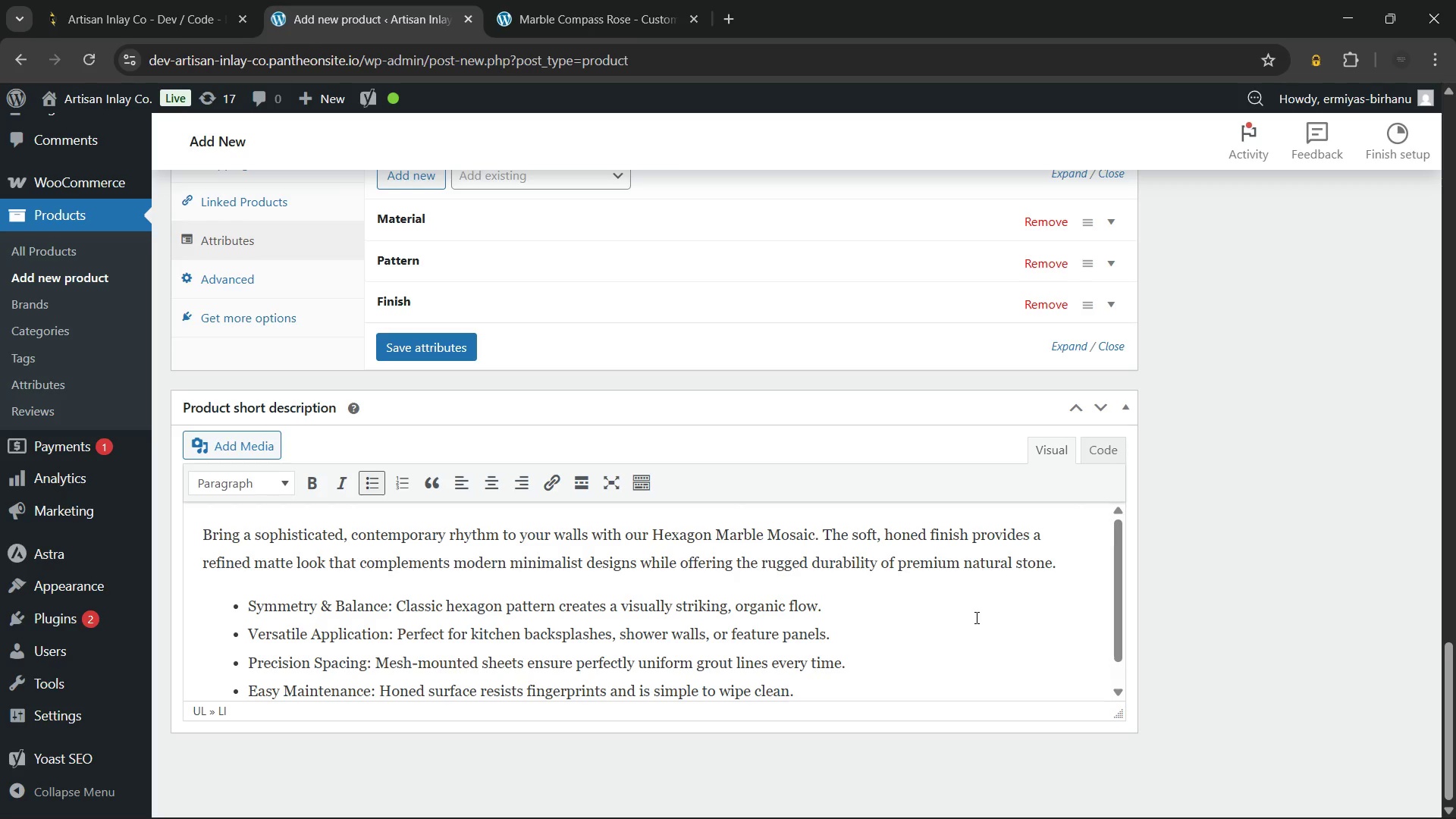 
left_click_drag(start_coordinate=[378, 694], to_coordinate=[229, 683])
 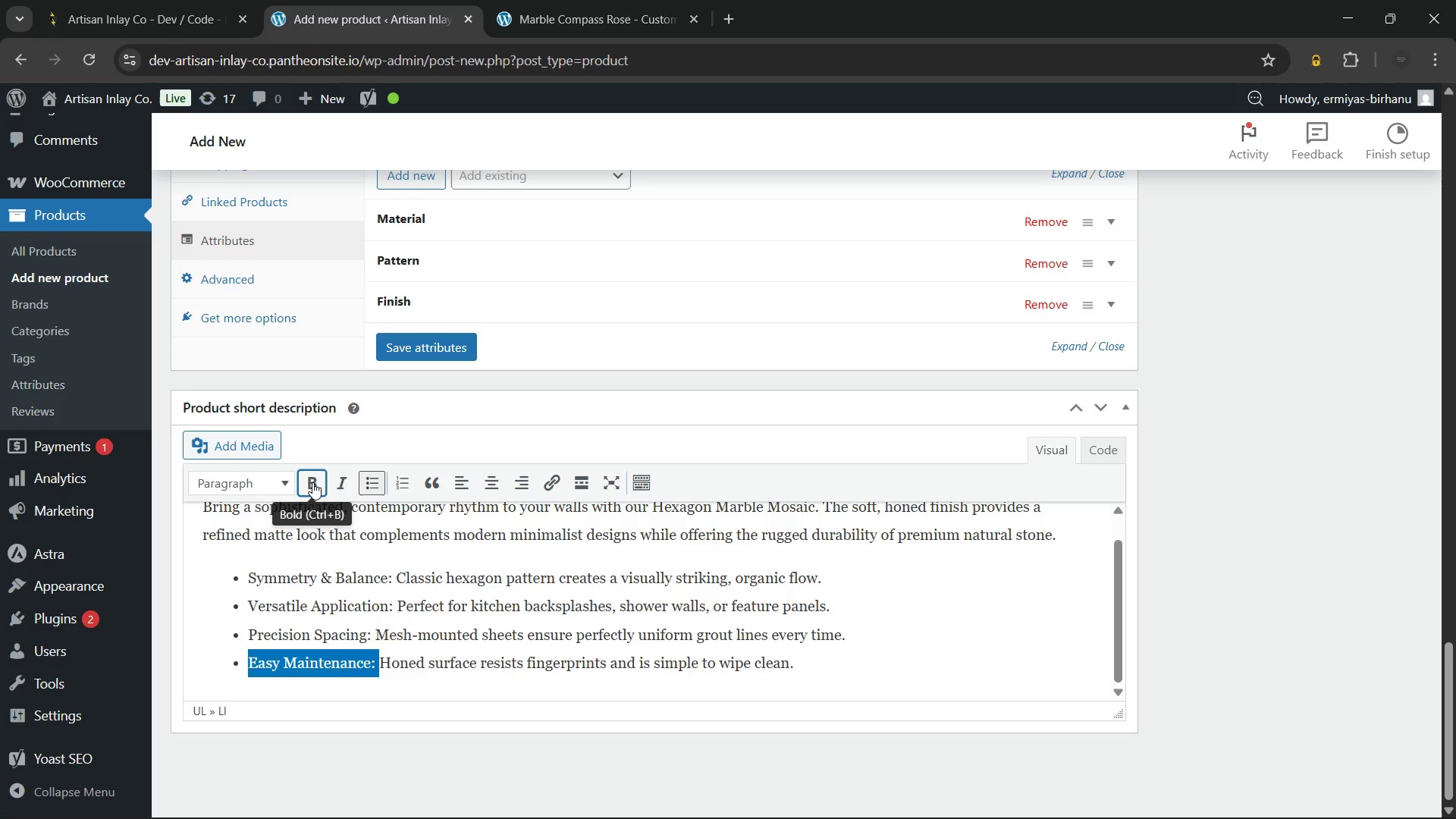 
left_click([312, 482])
 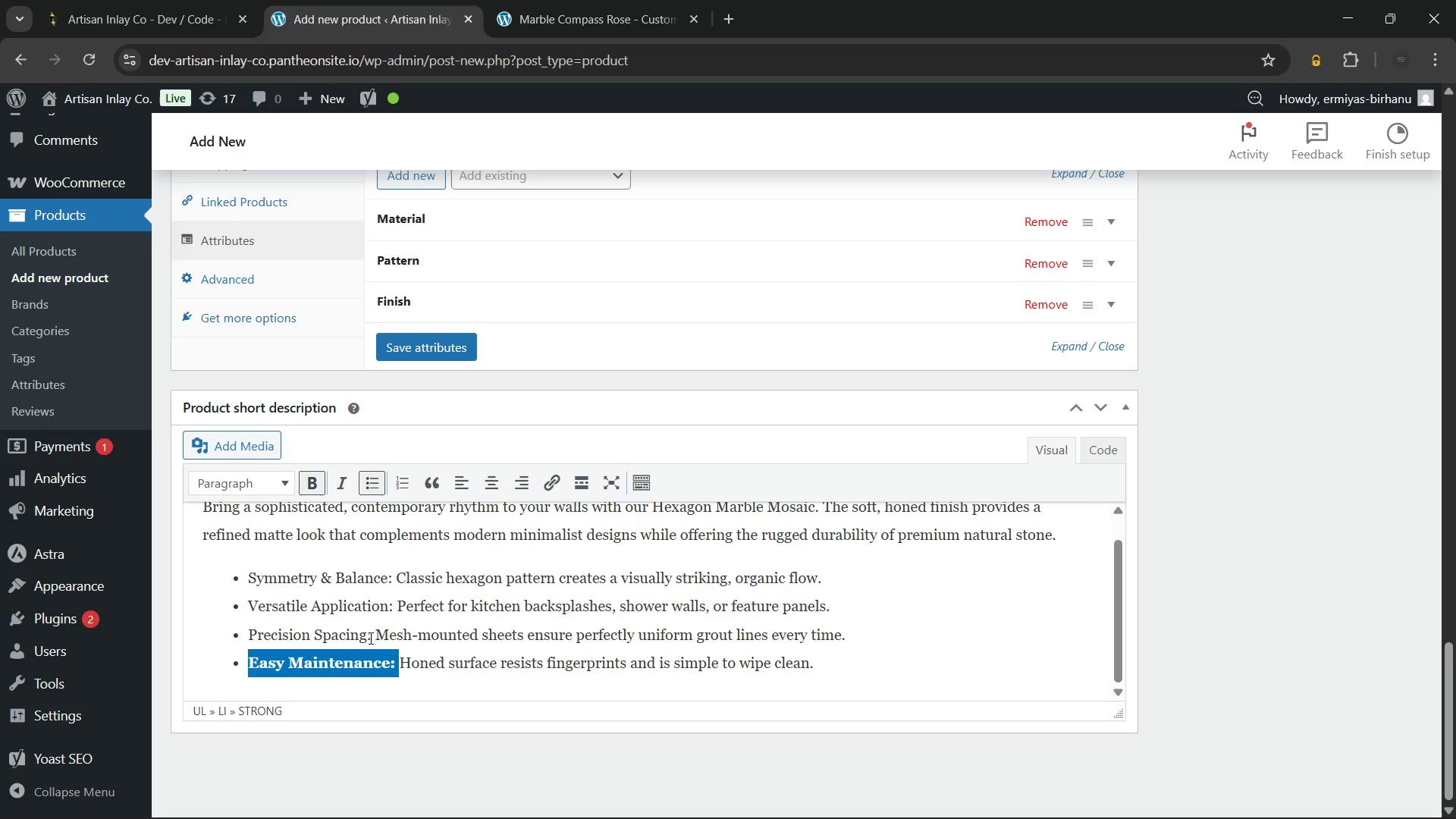 
left_click_drag(start_coordinate=[371, 637], to_coordinate=[218, 632])
 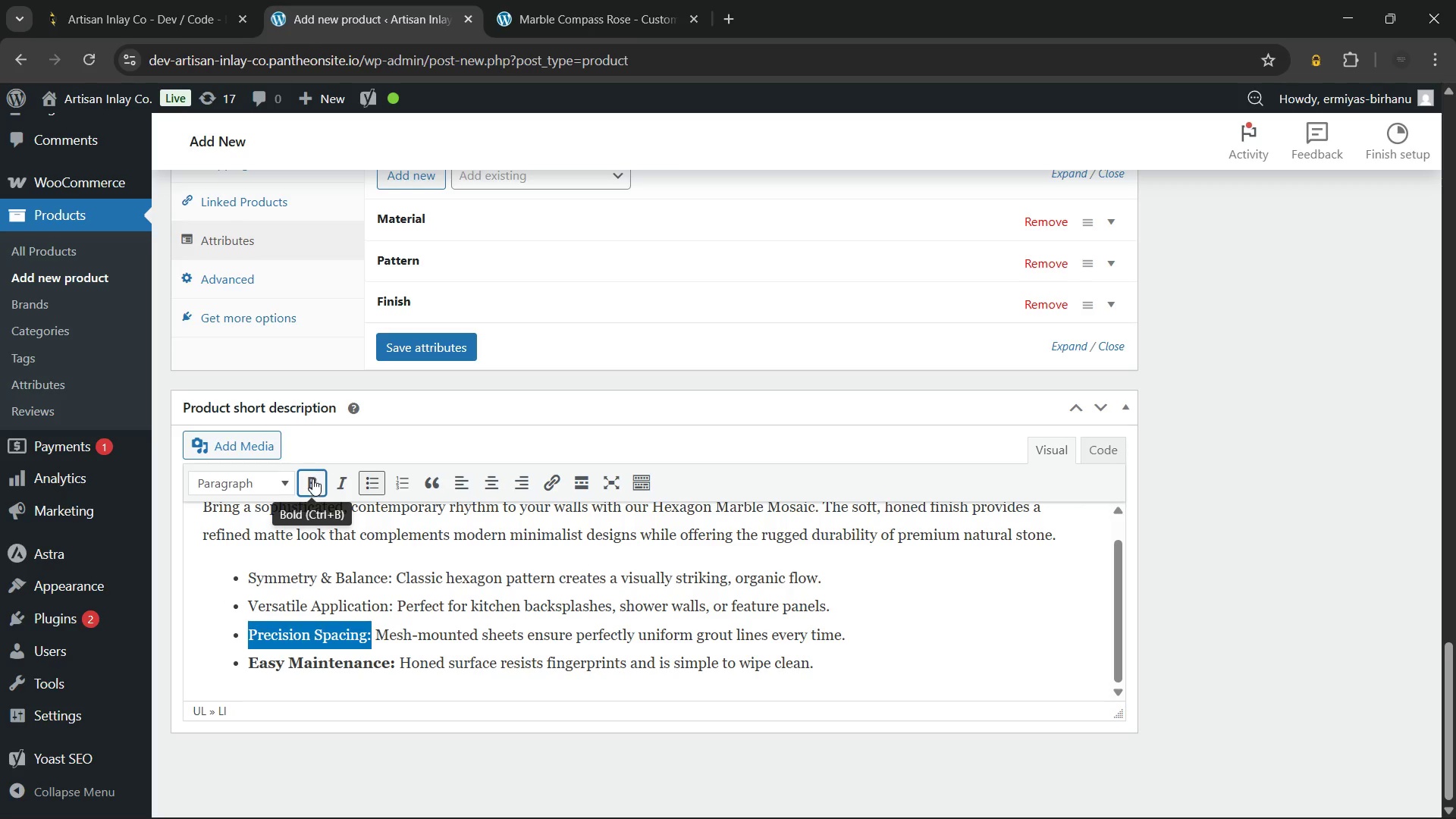 
left_click([312, 479])
 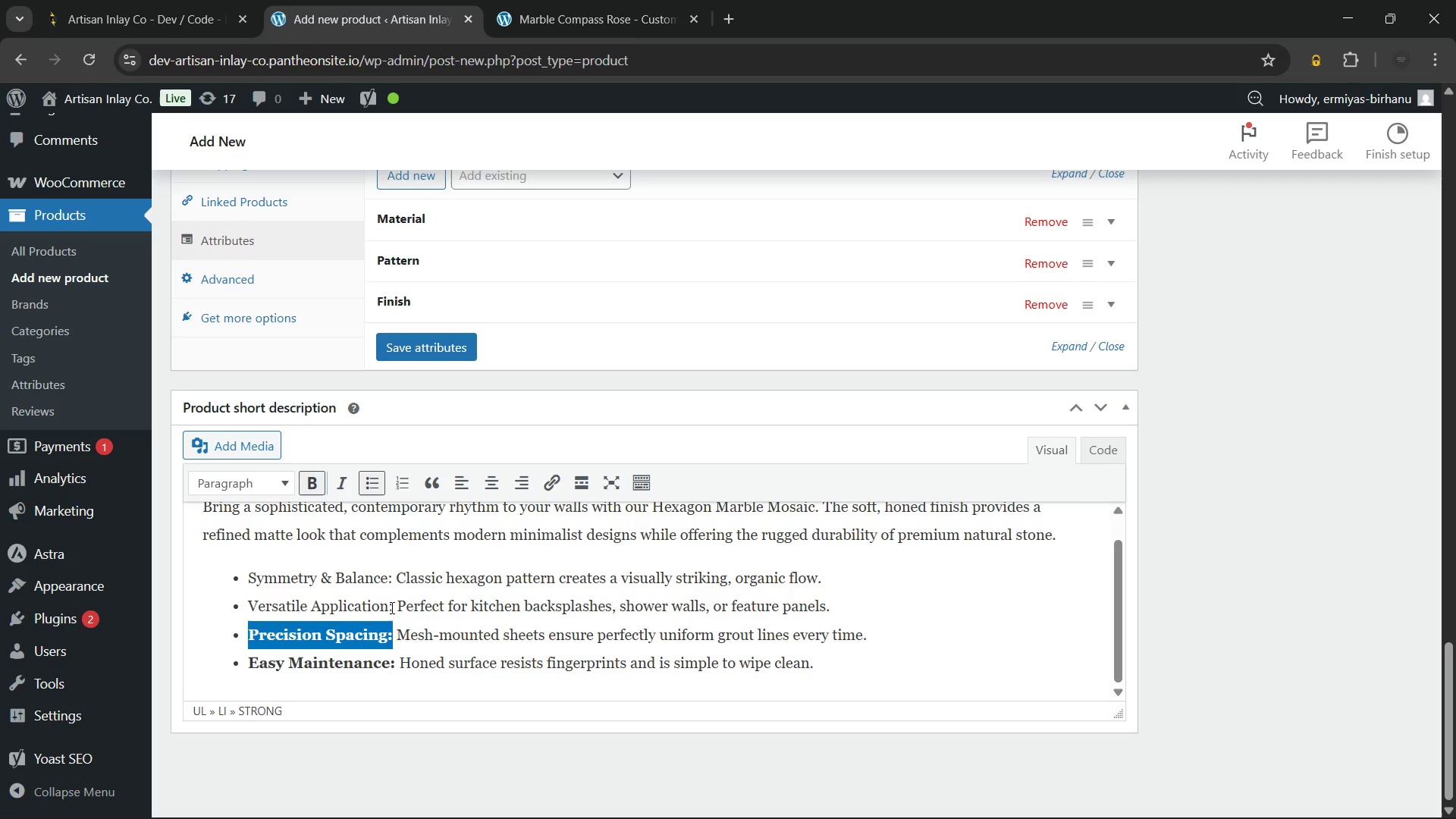 
left_click_drag(start_coordinate=[393, 607], to_coordinate=[244, 598])
 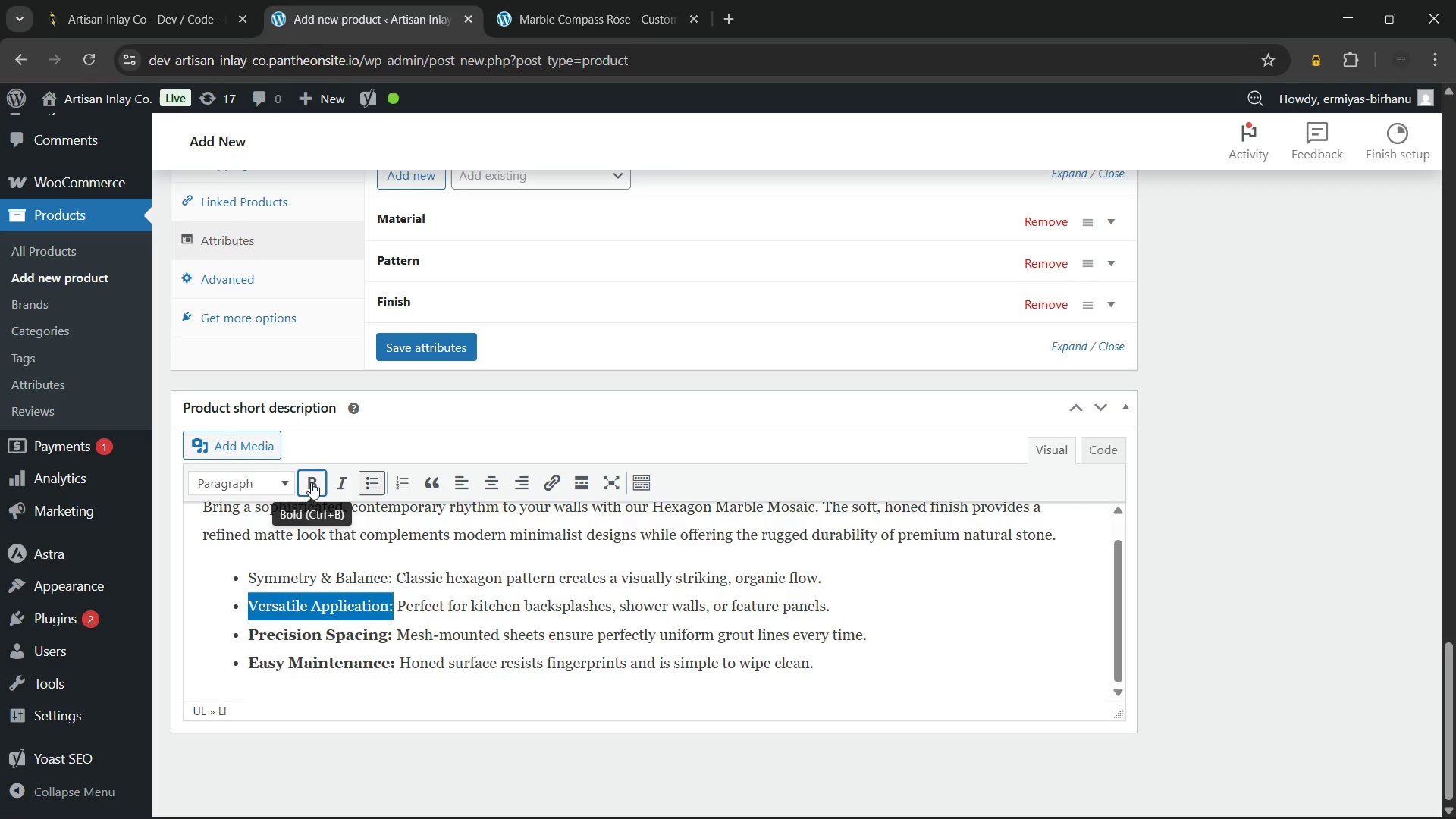 
left_click([312, 482])
 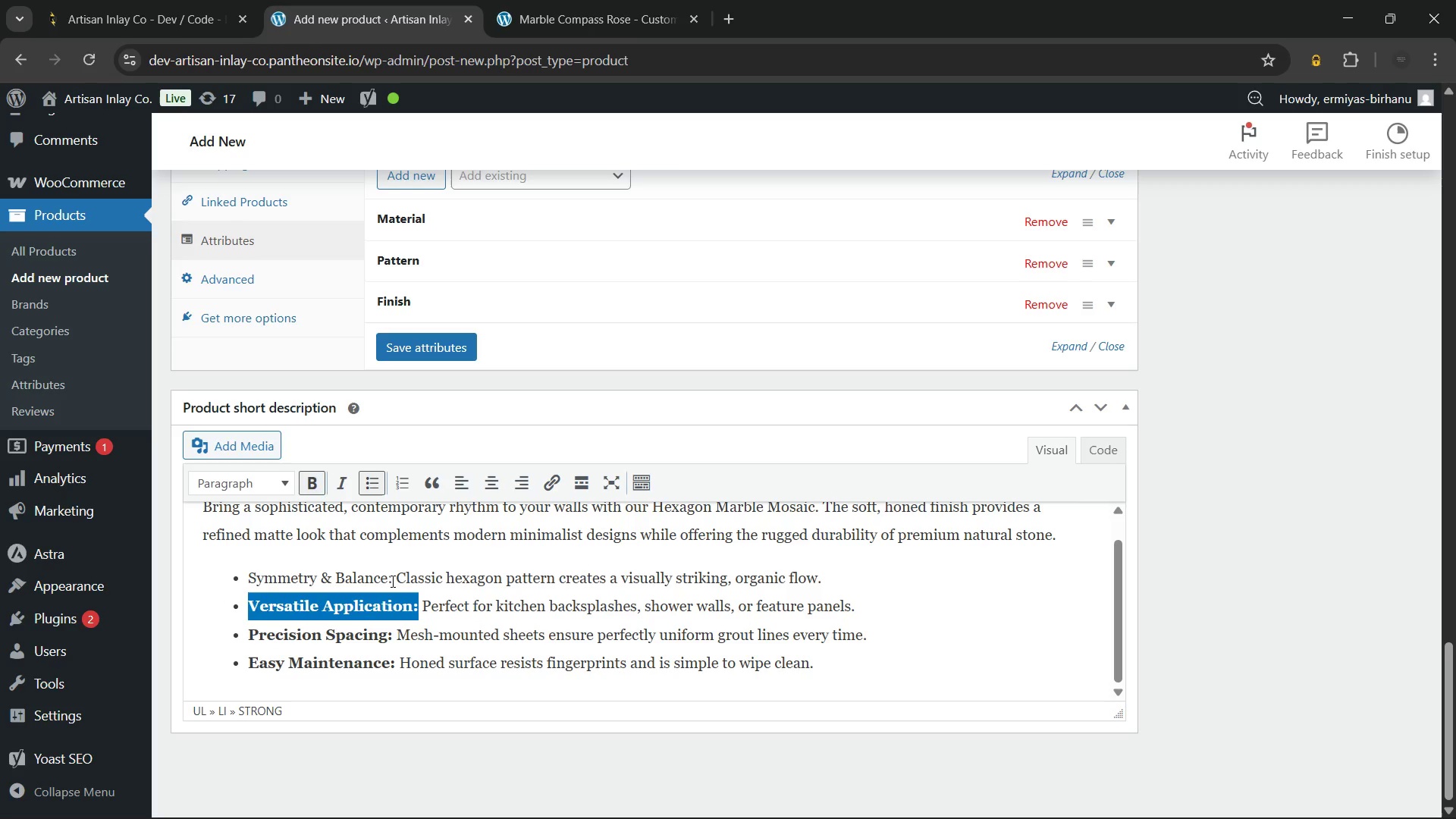 
left_click_drag(start_coordinate=[392, 581], to_coordinate=[246, 583])
 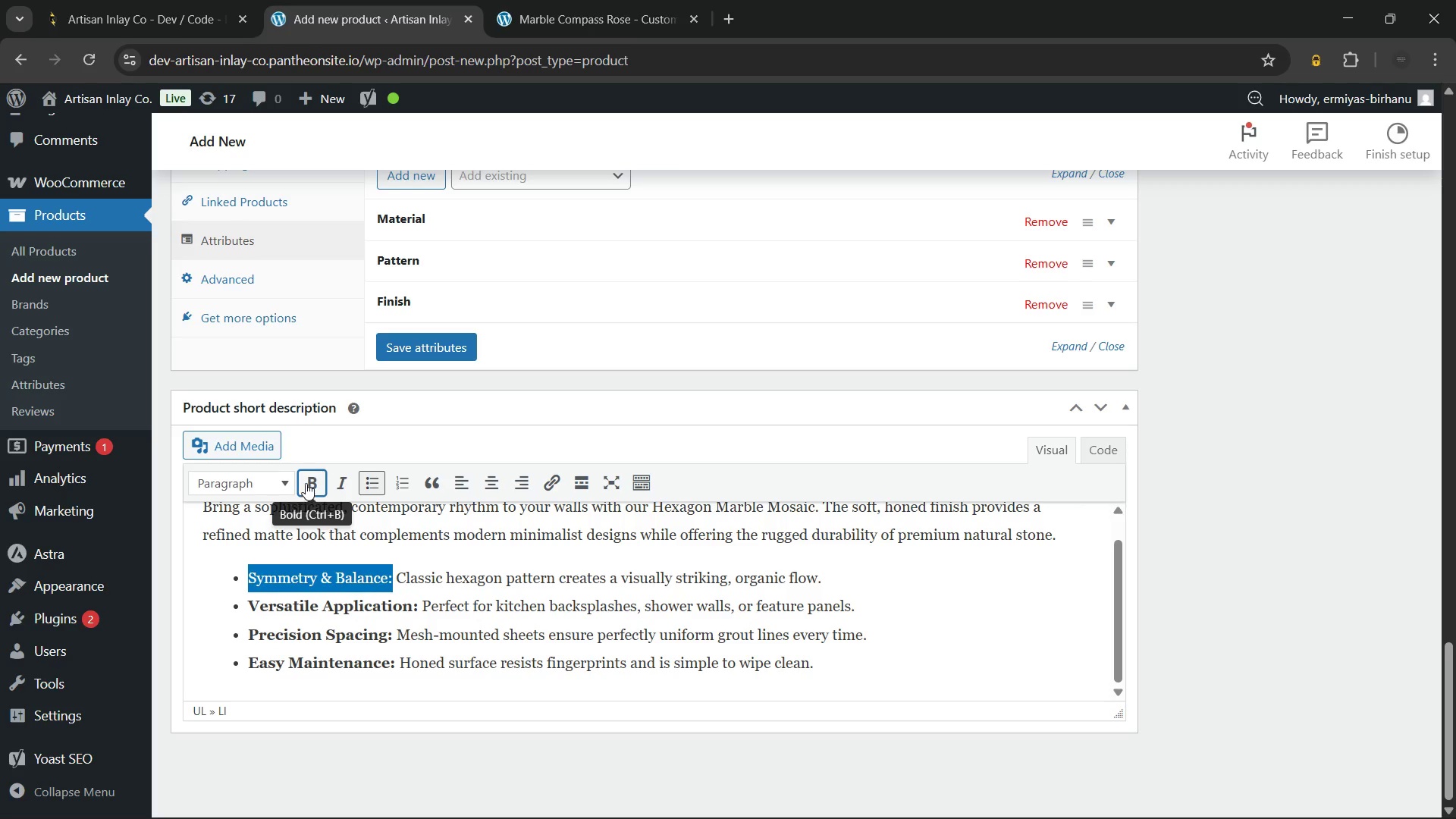 
left_click([306, 483])
 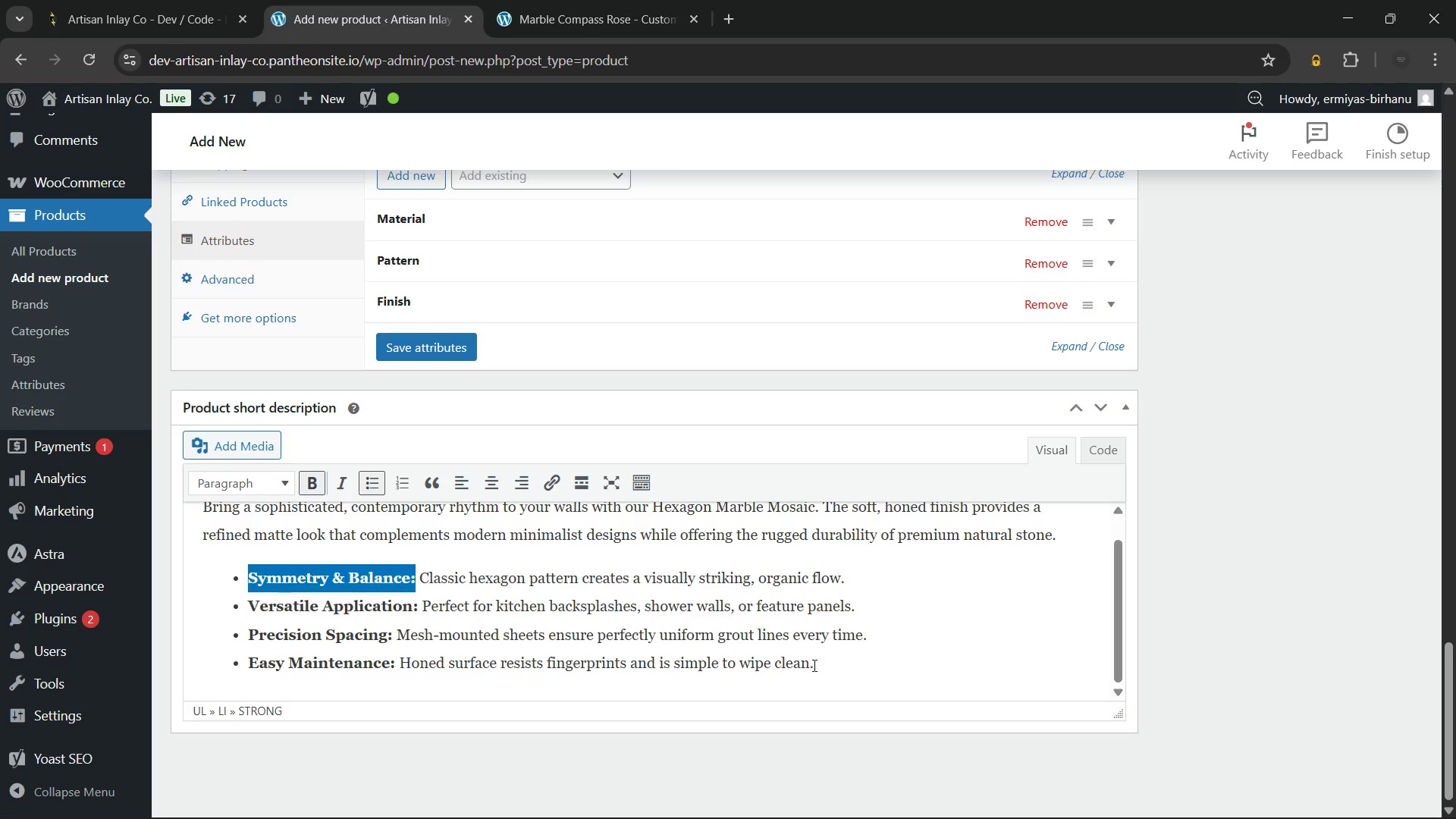 
left_click([816, 665])
 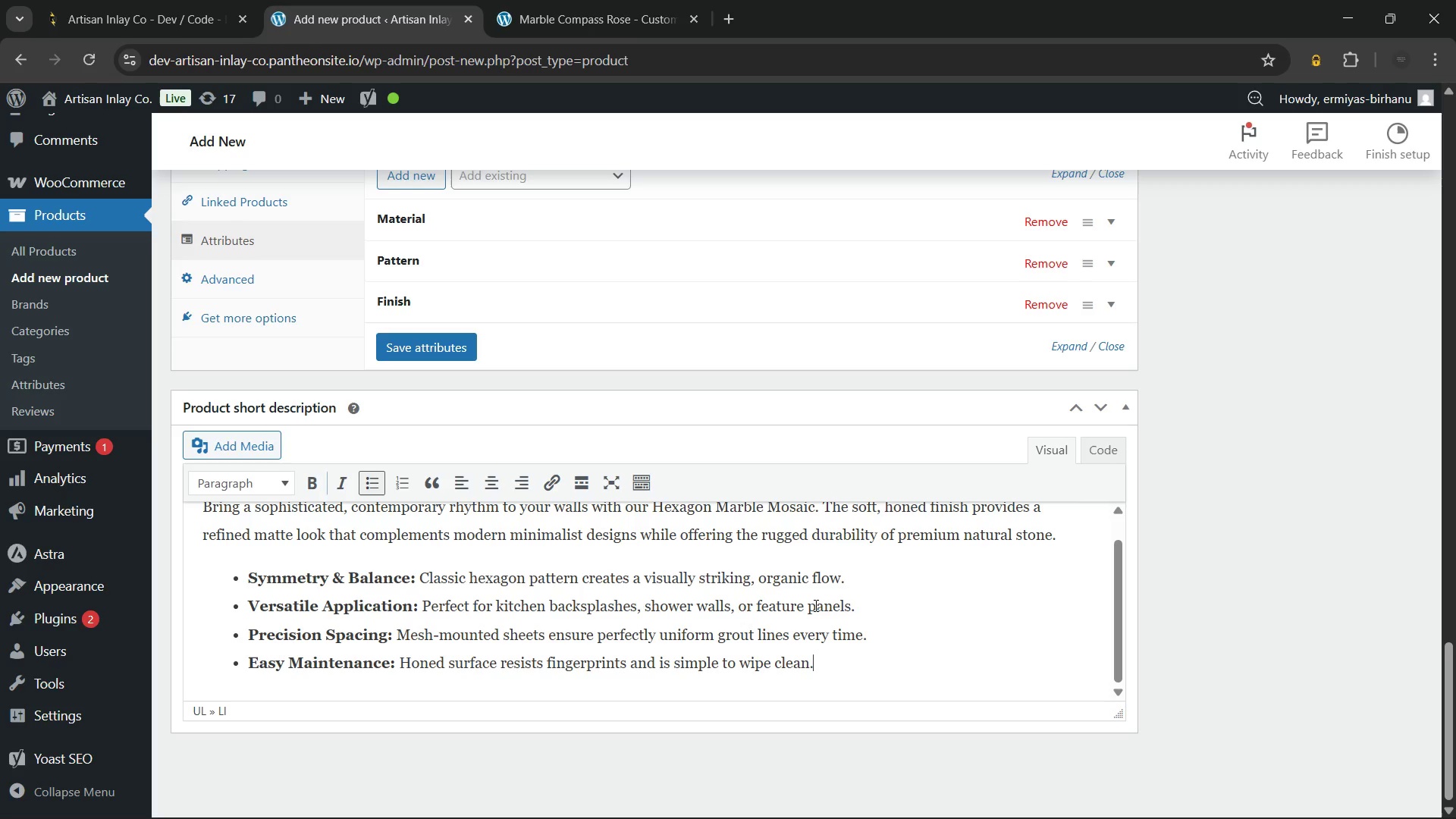 
wait(7.42)
 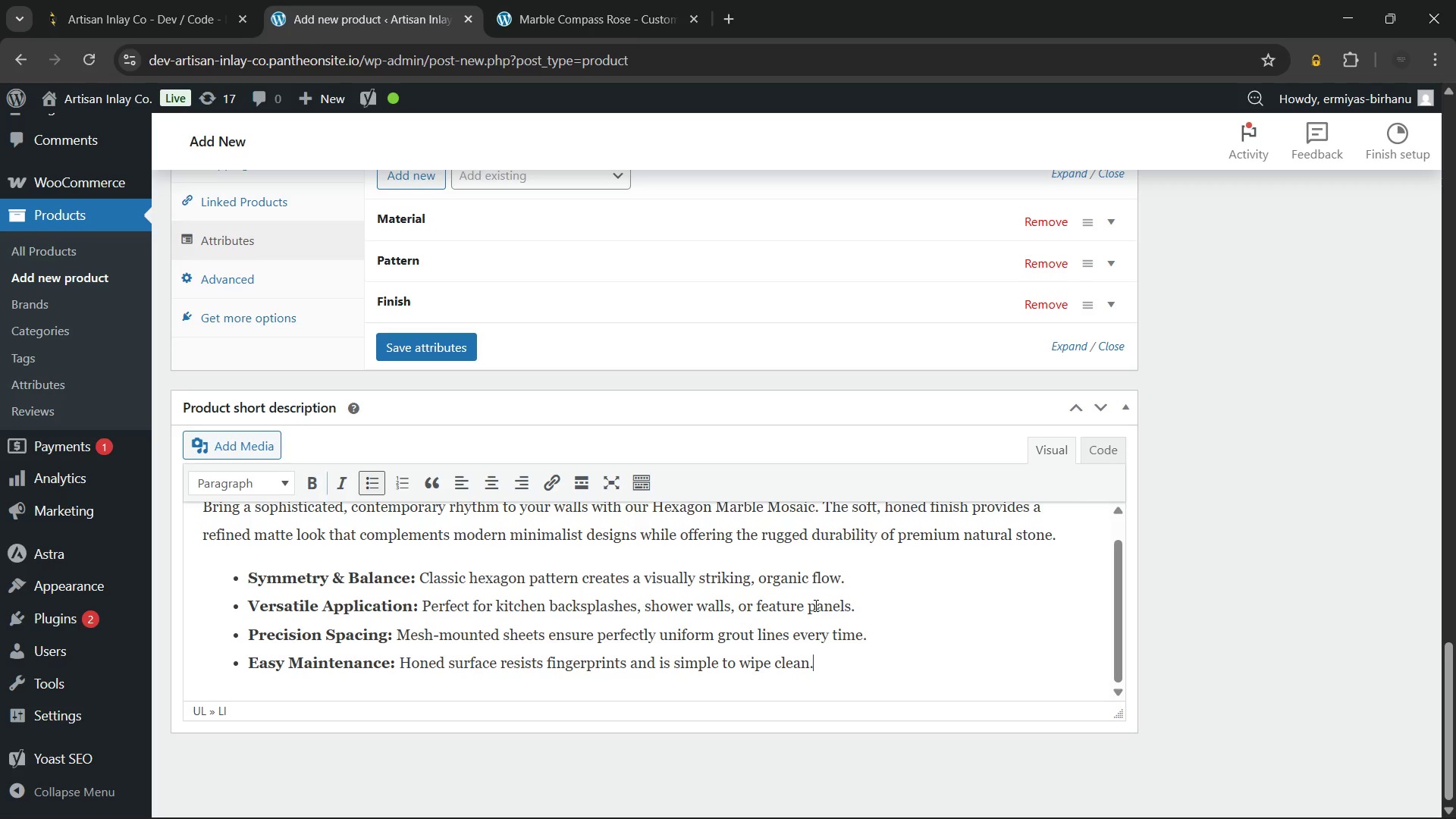 
scroll: coordinate [424, 565], scroll_direction: up, amount: 1.0
 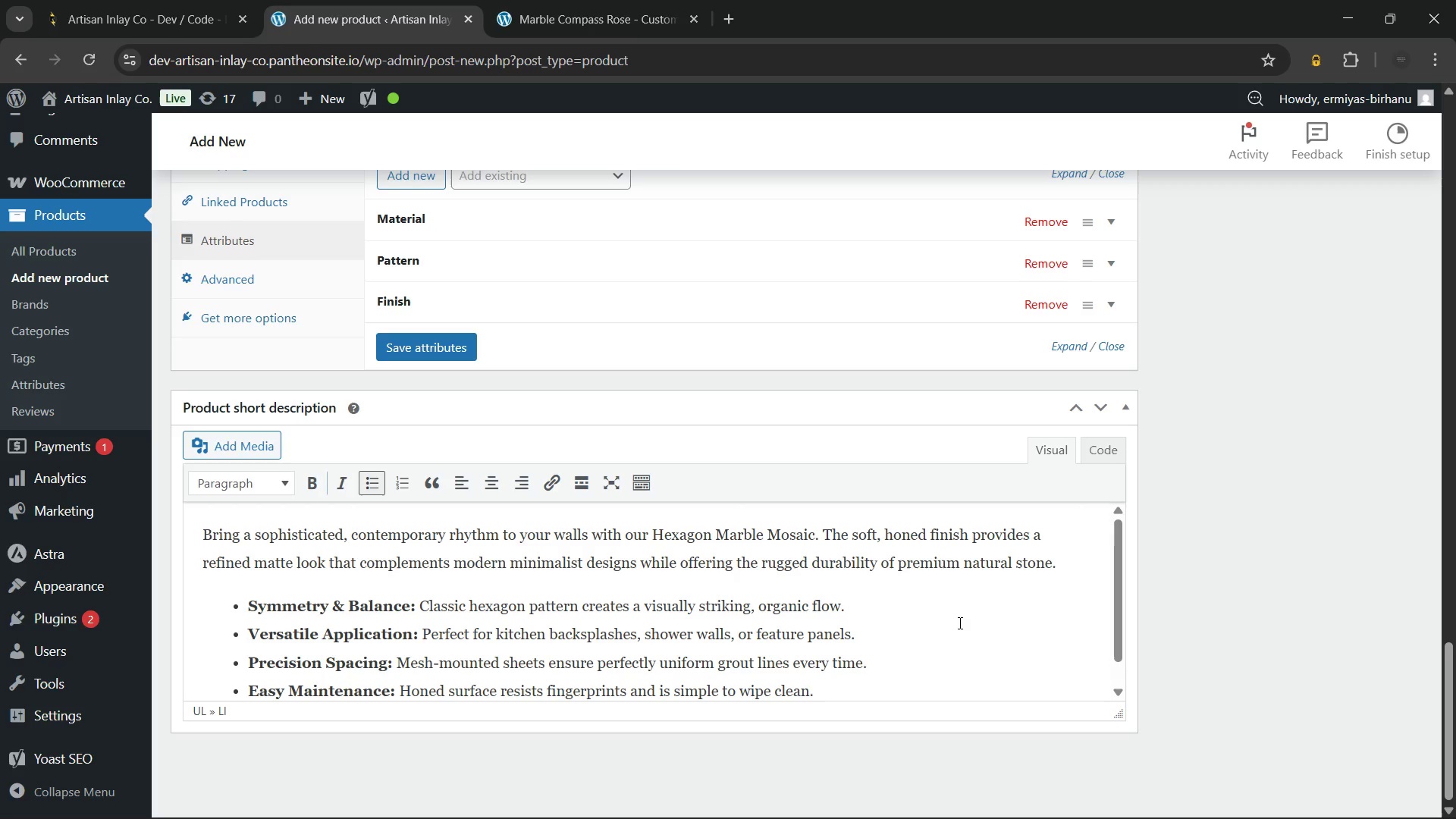 
wait(14.61)
 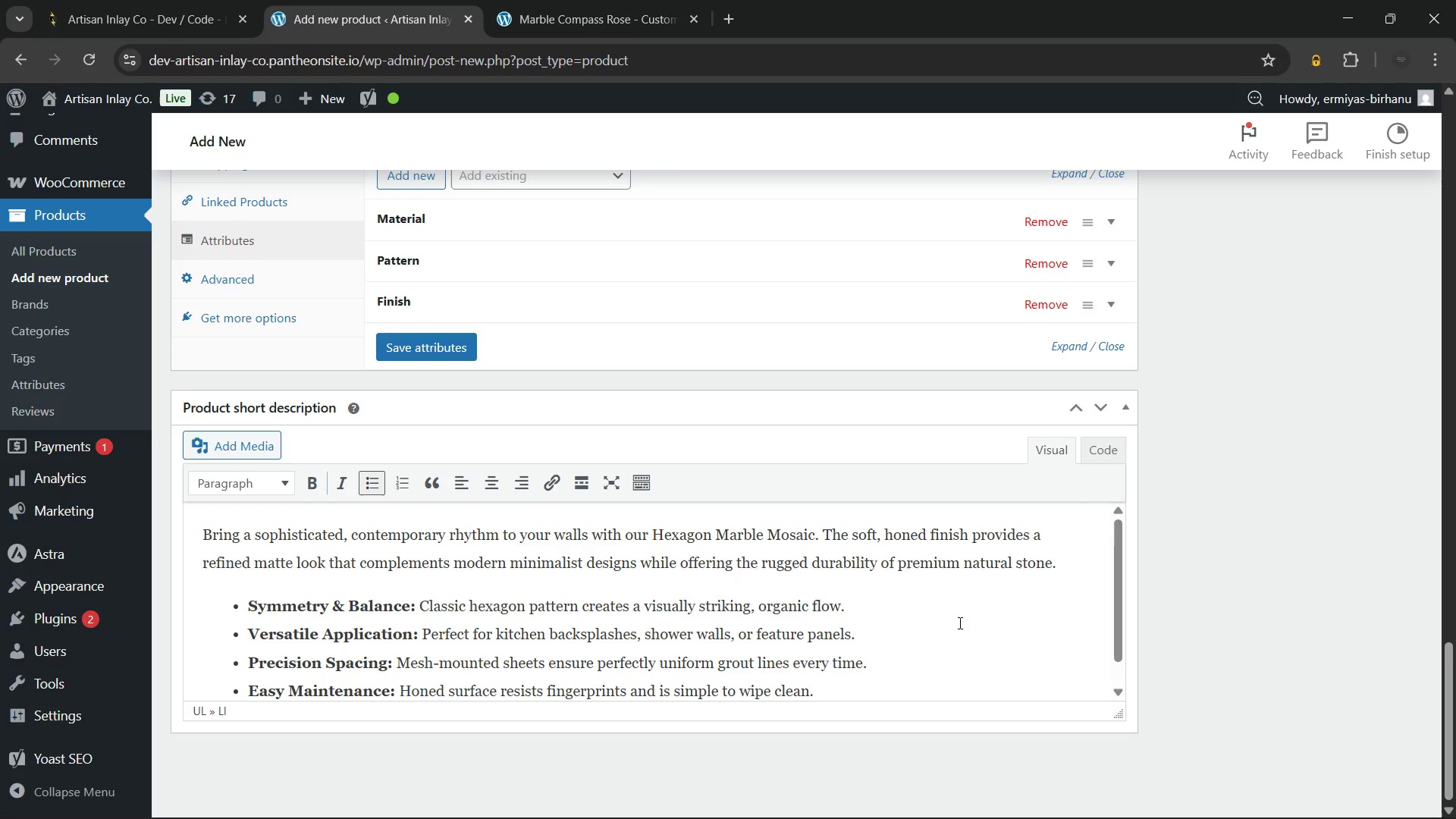 
scroll: coordinate [864, 604], scroll_direction: down, amount: 1.0
 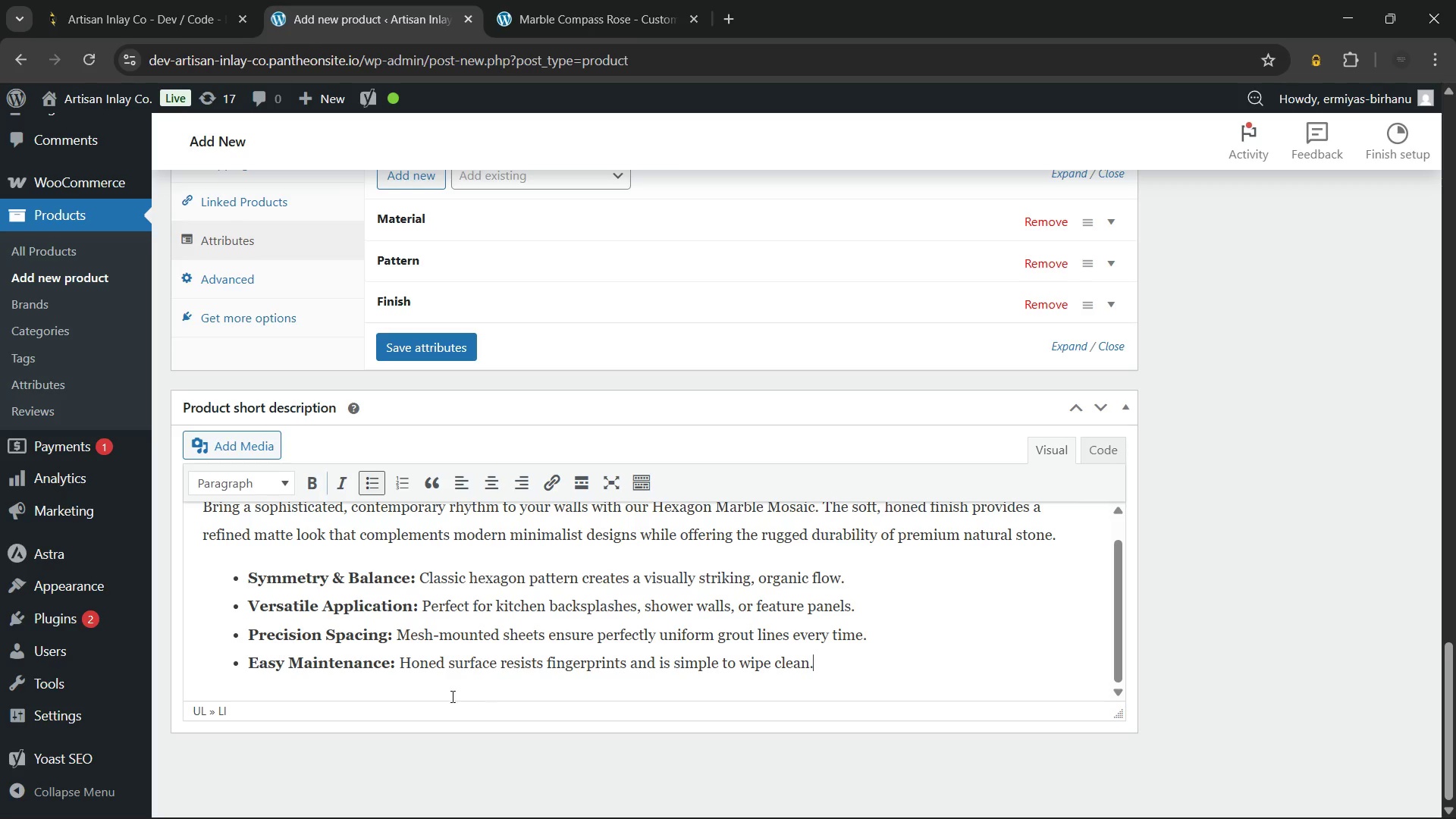 
scroll: coordinate [1247, 552], scroll_direction: up, amount: 2.0
 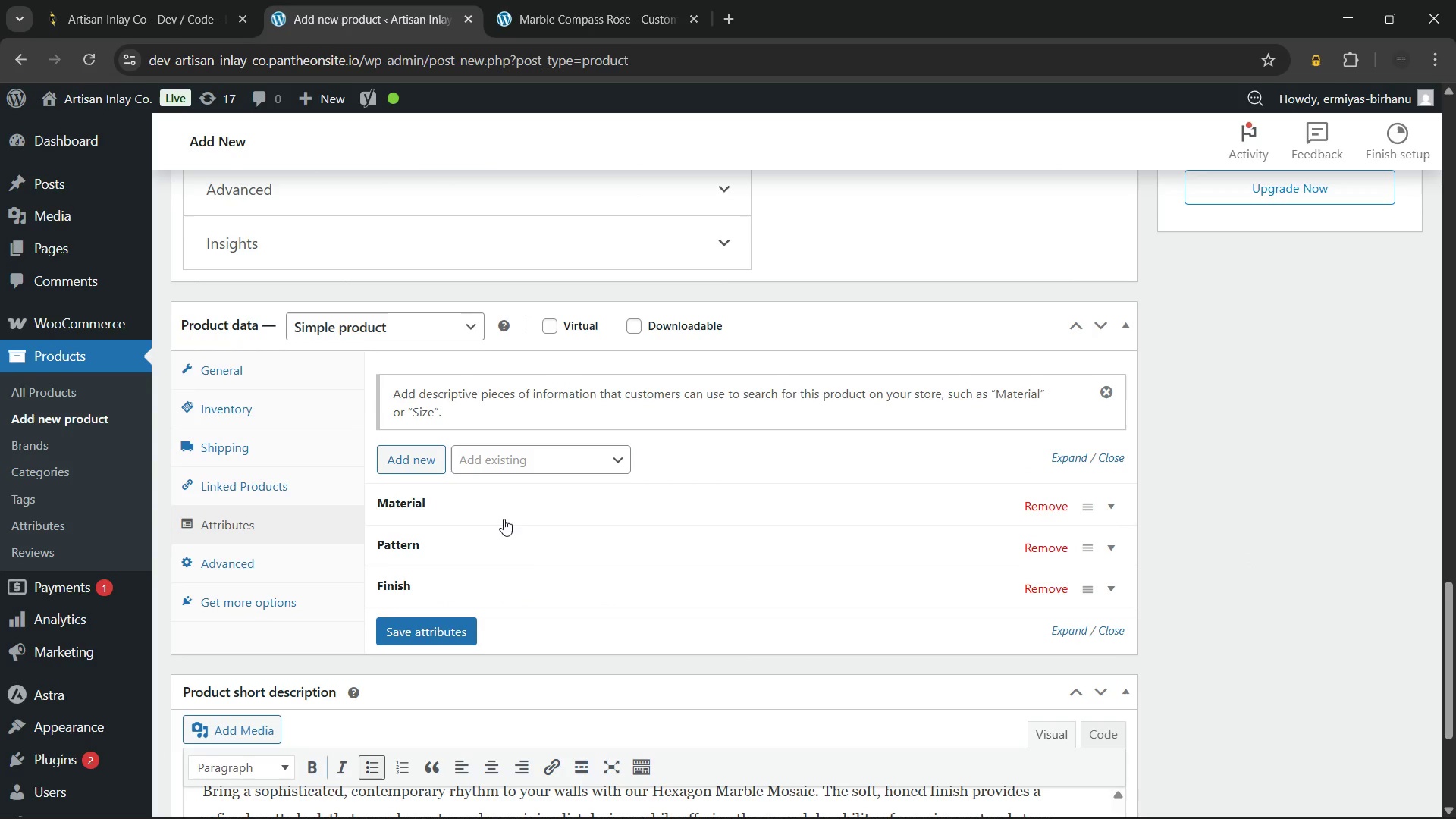 
left_click([505, 510])
 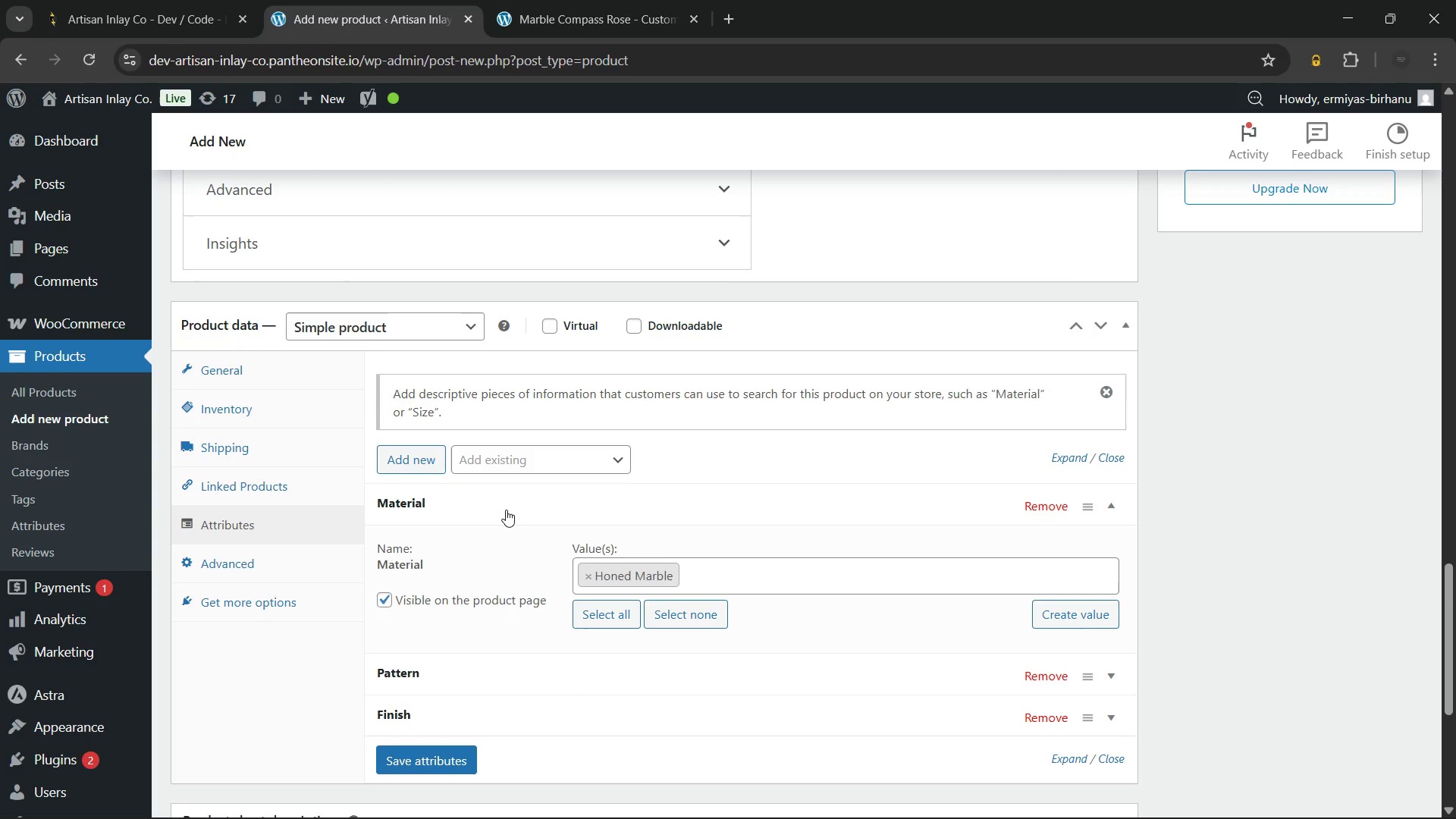 
left_click([506, 510])
 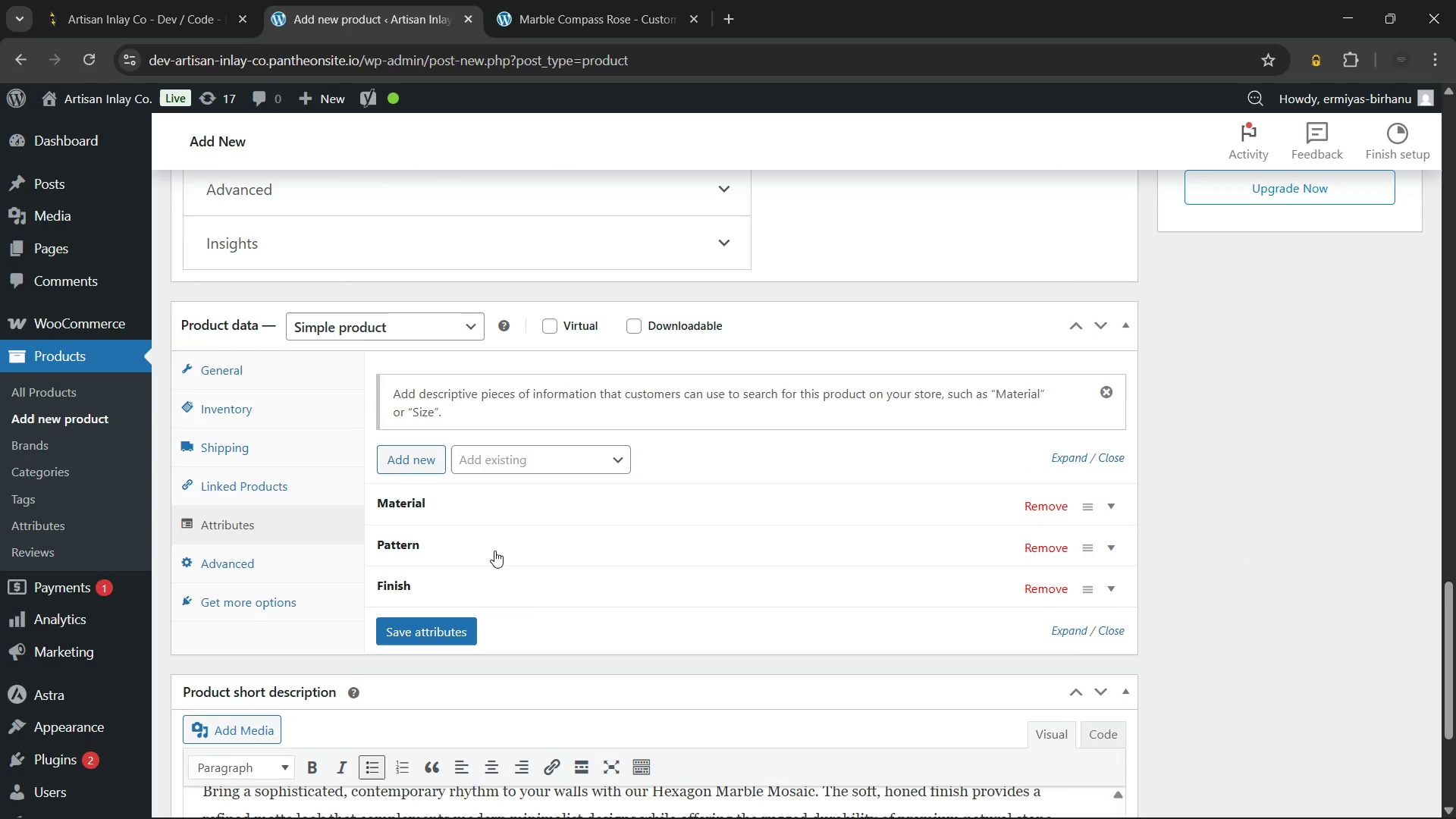 
left_click([494, 551])
 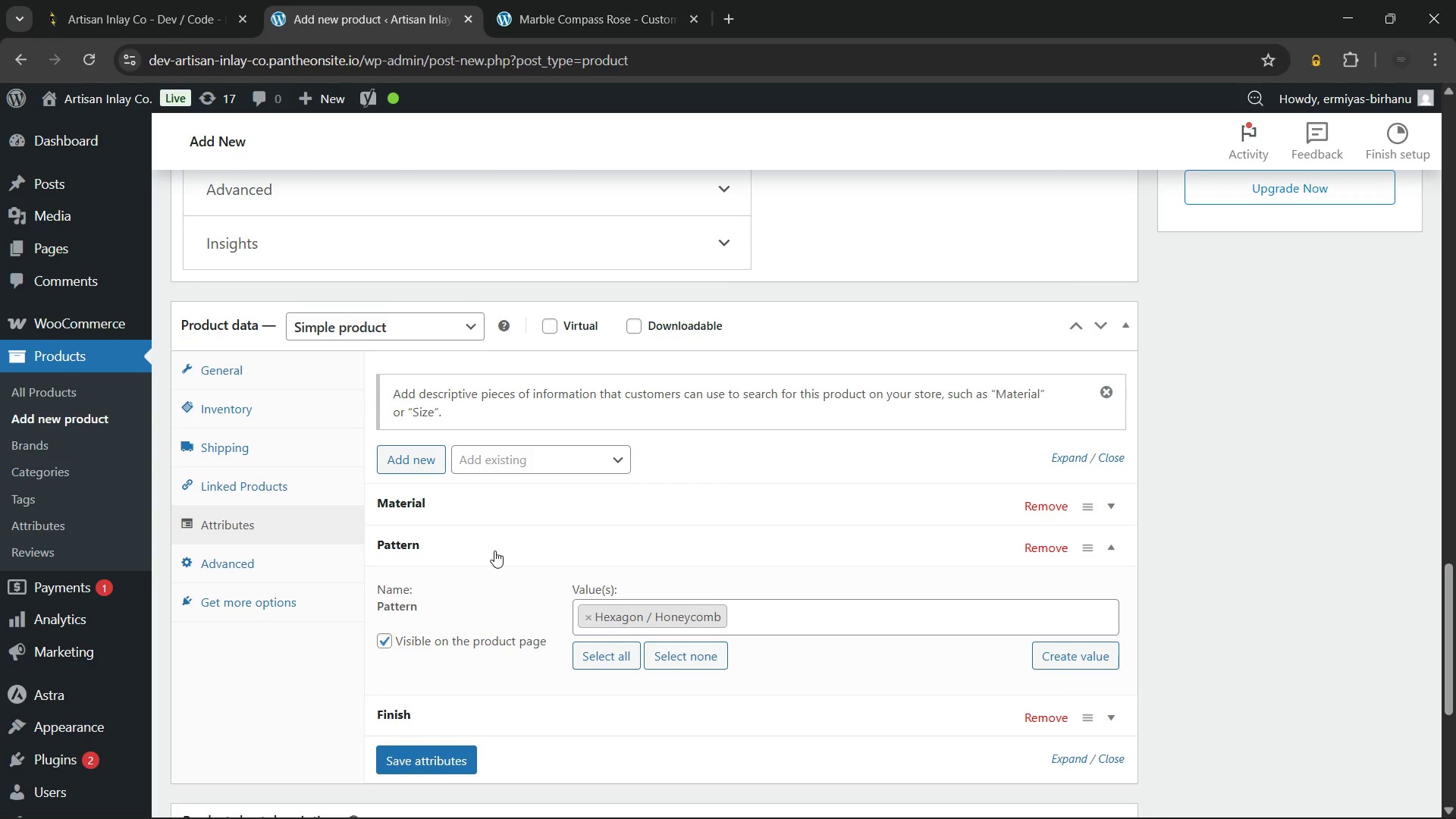 
left_click([494, 551])
 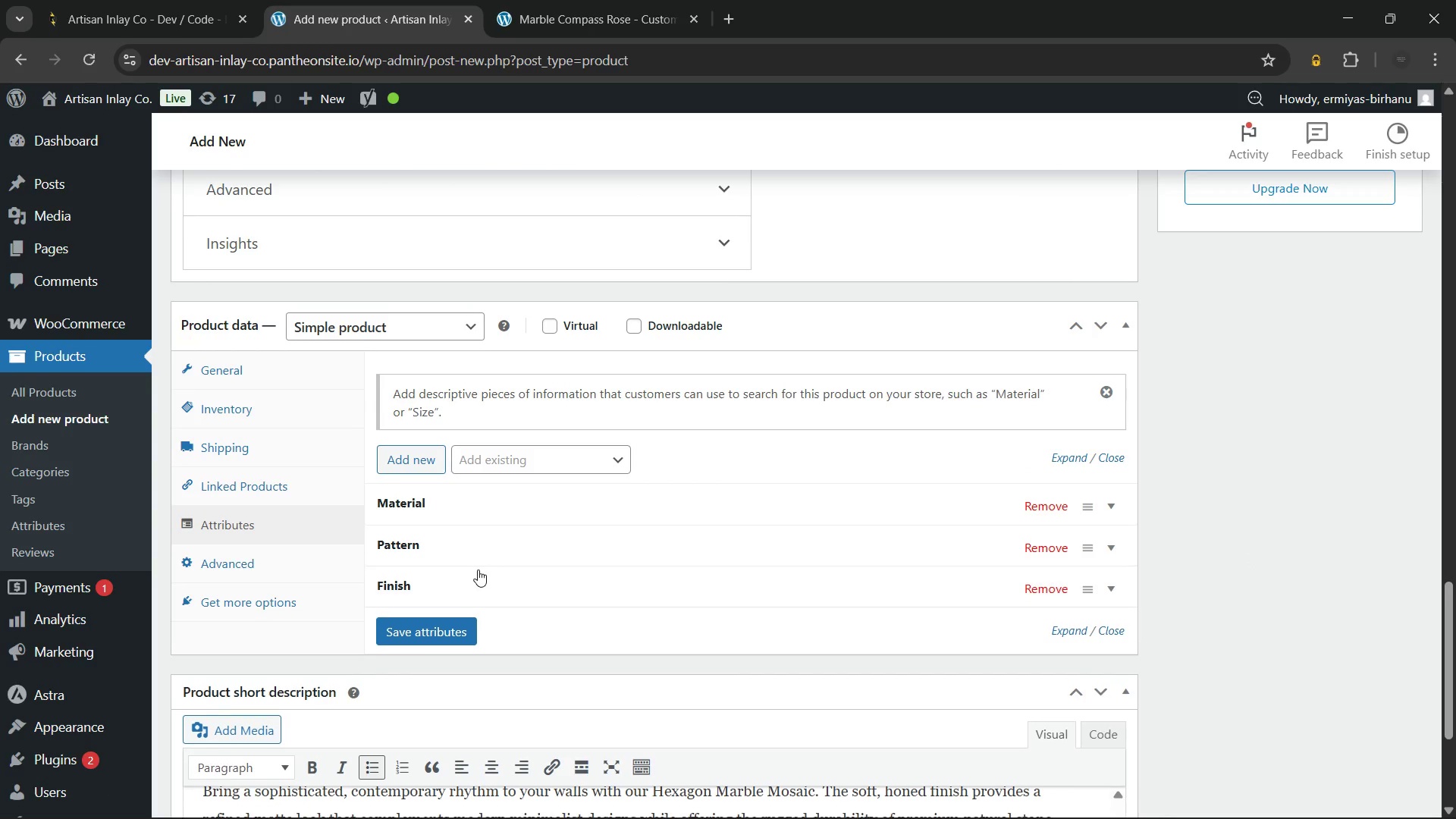 
left_click([478, 570])
 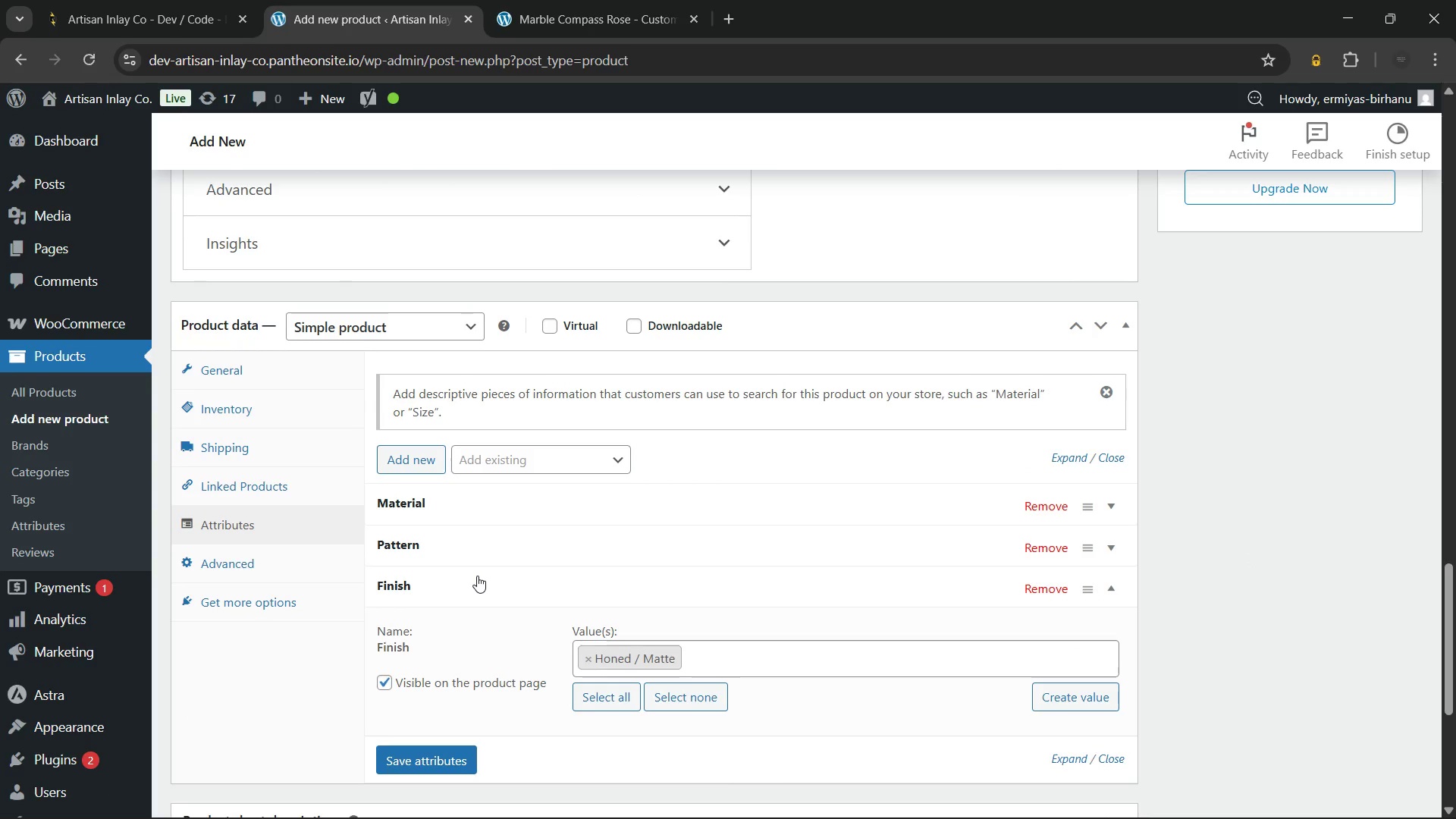 
left_click([477, 576])
 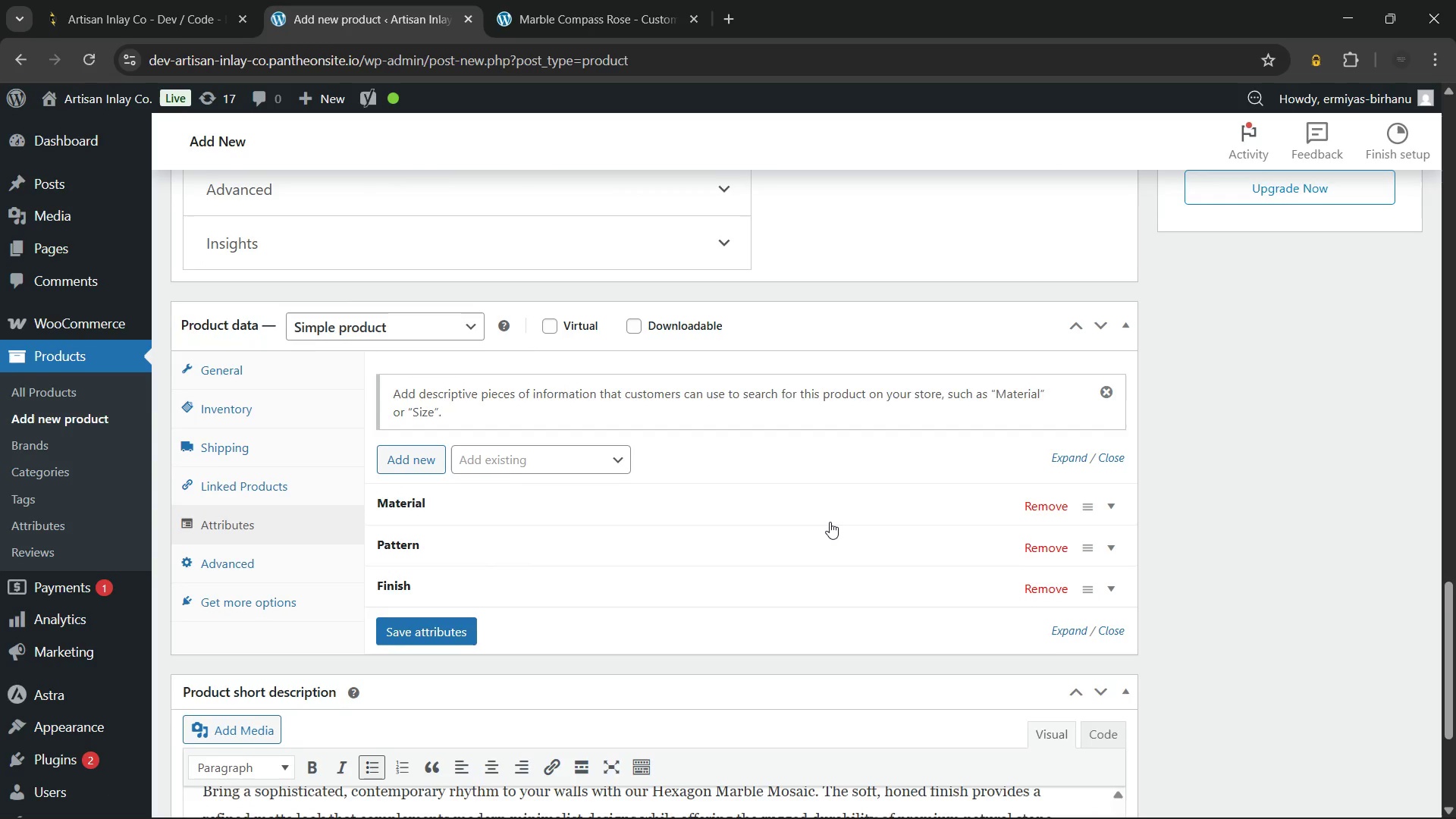 
scroll: coordinate [830, 522], scroll_direction: up, amount: 24.0
 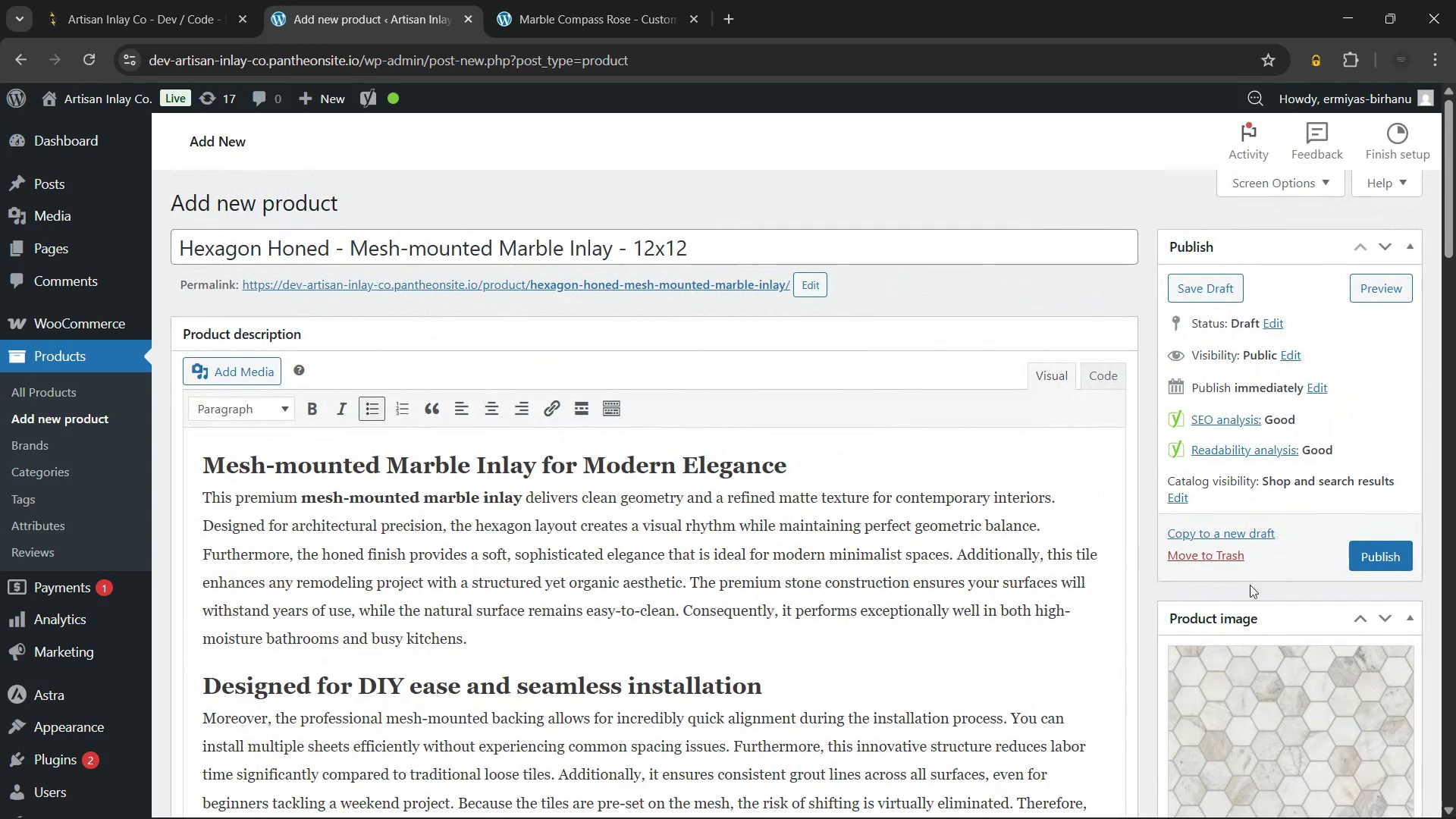 
scroll: coordinate [1253, 551], scroll_direction: down, amount: 4.0
 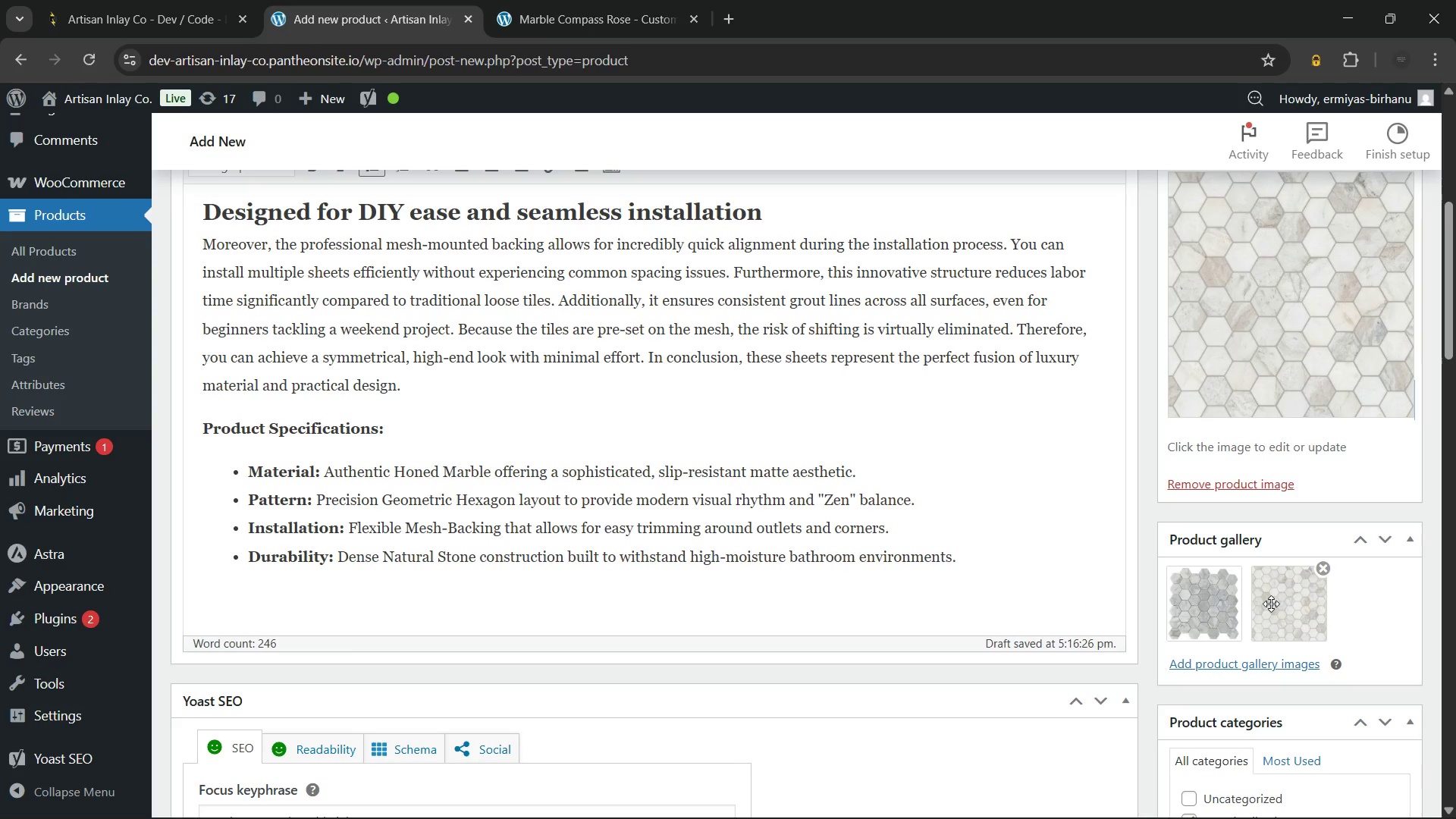 
wait(9.16)
 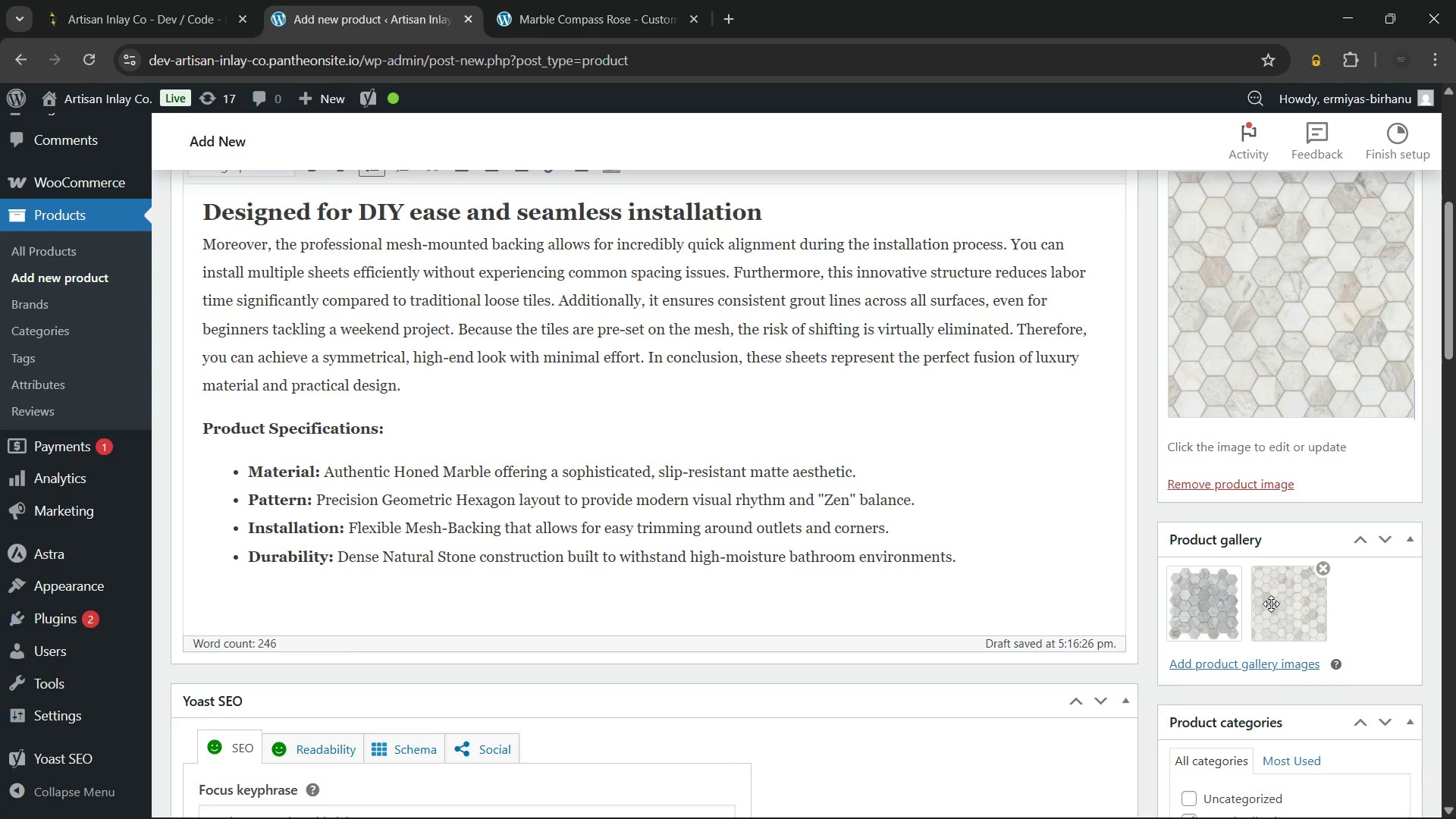 
left_click([1203, 595])
 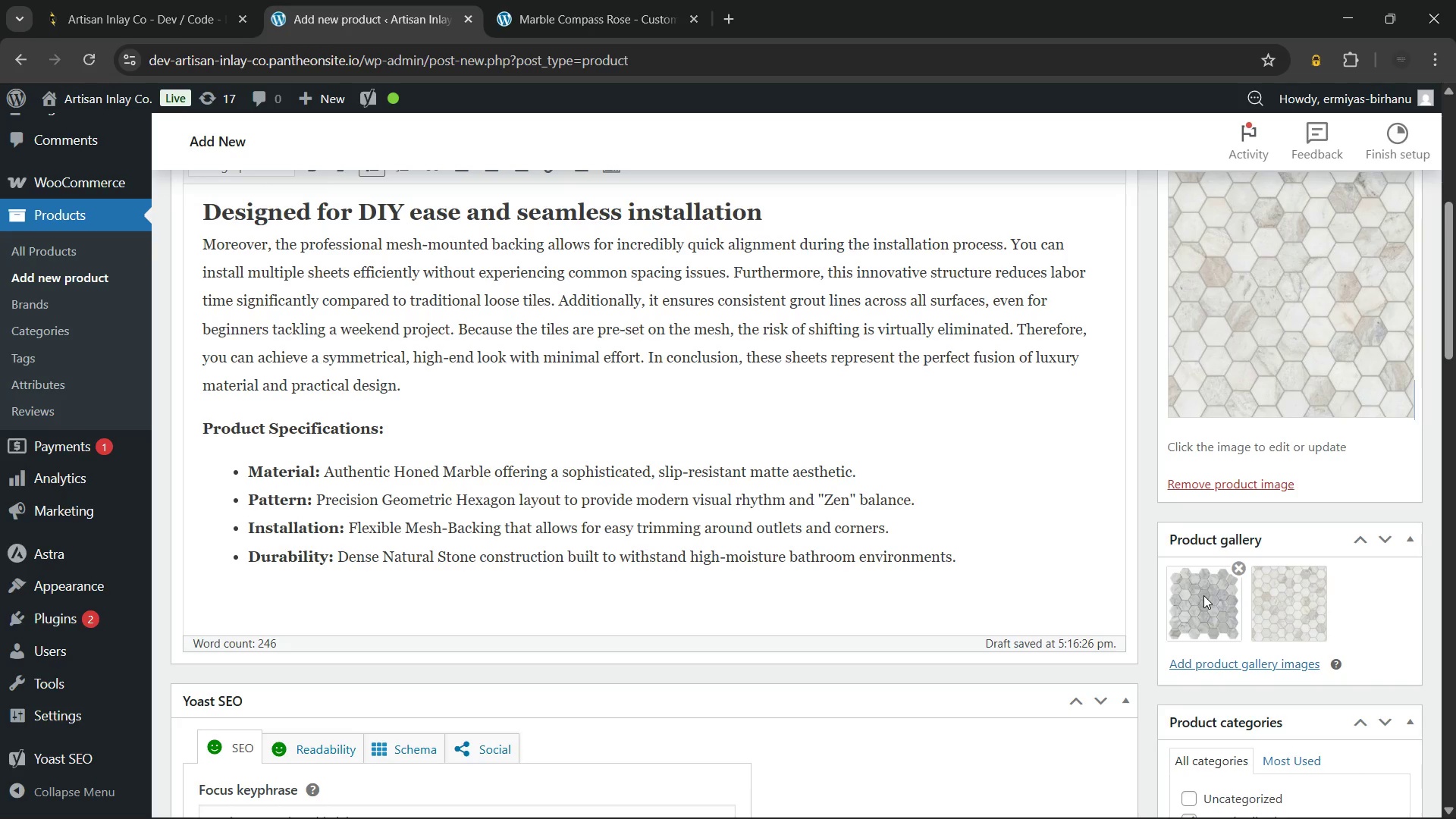 
right_click([1203, 595])
 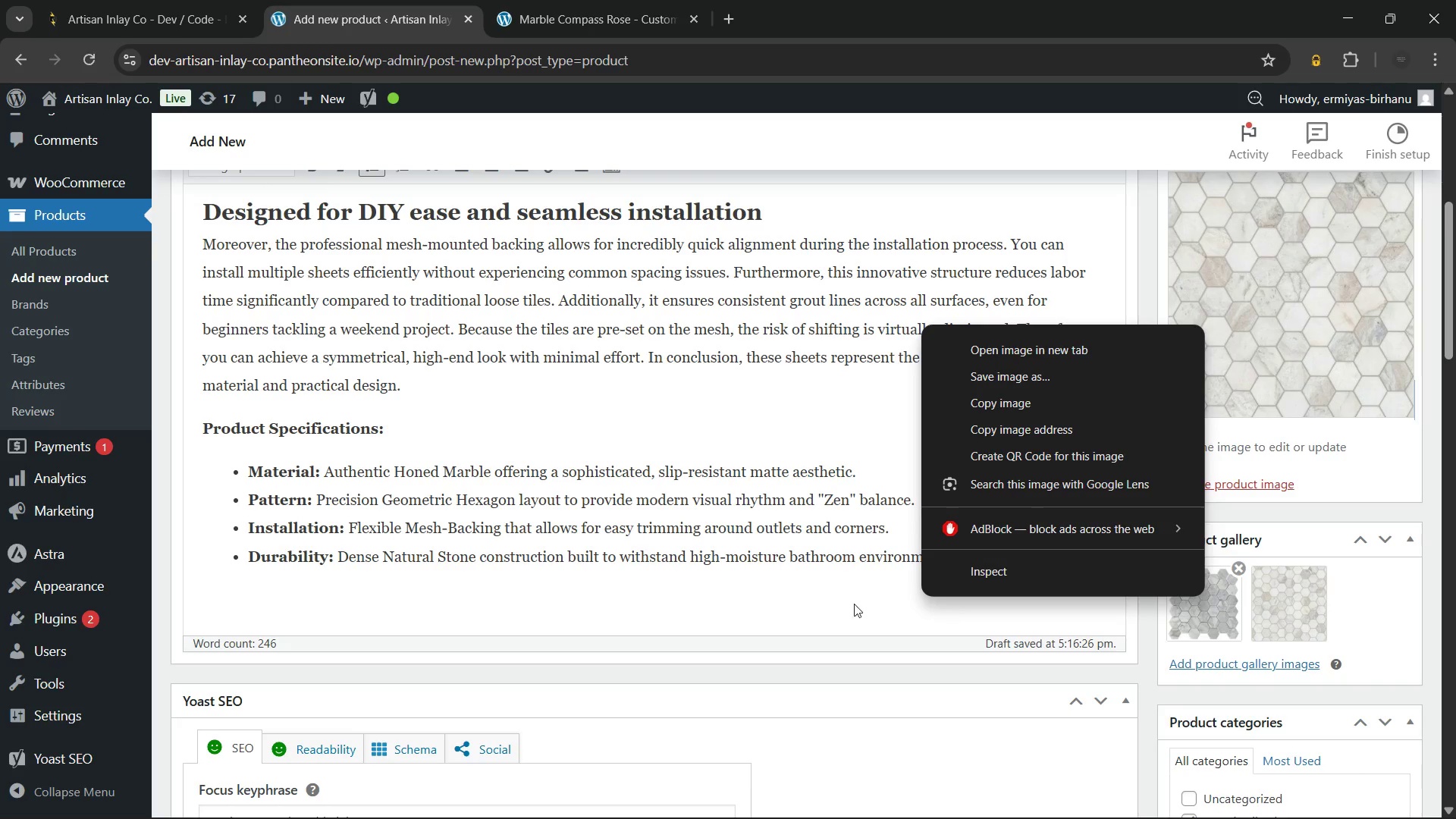 
left_click([802, 592])
 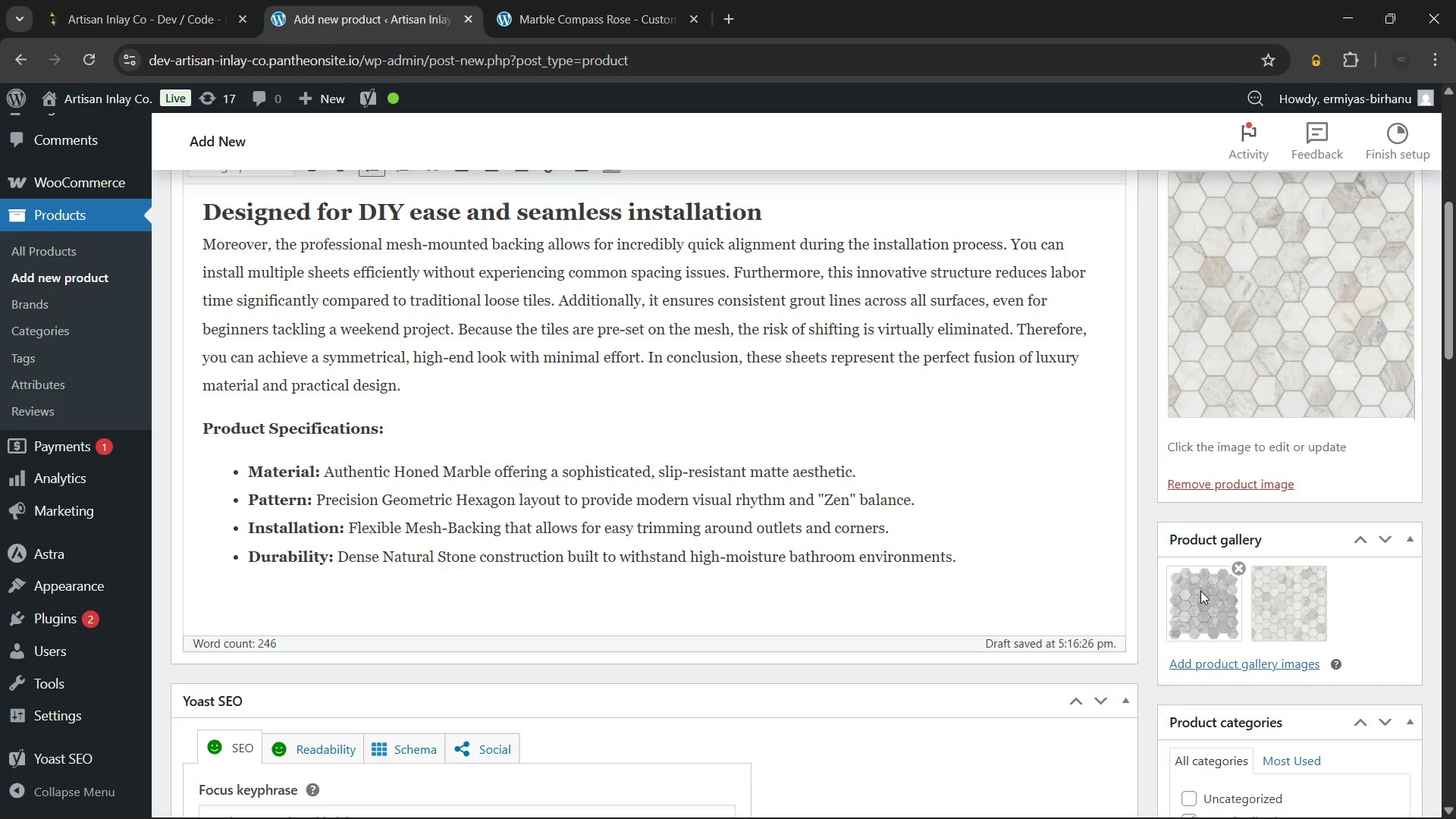 
left_click([1200, 591])
 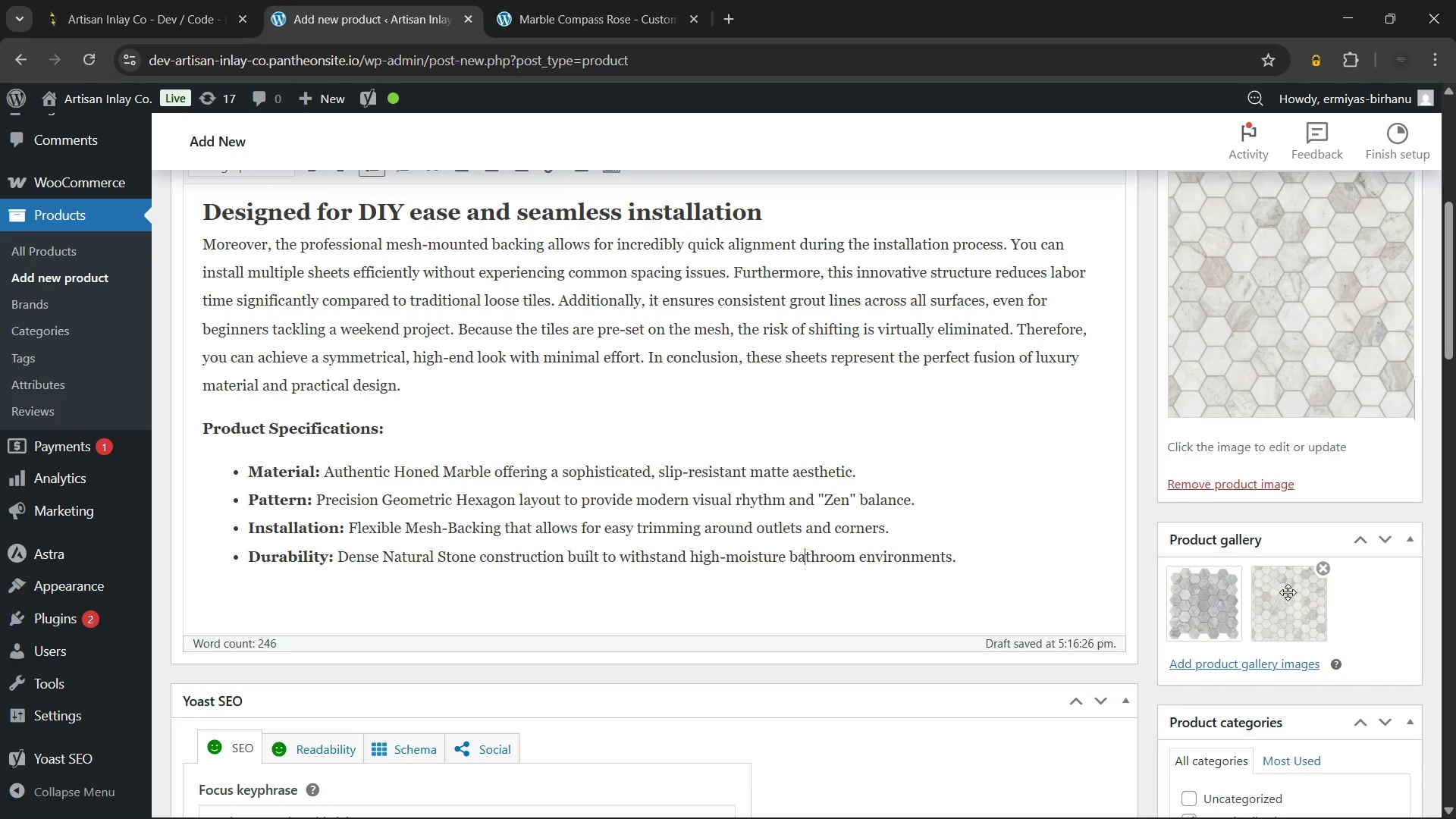 
left_click([1288, 592])
 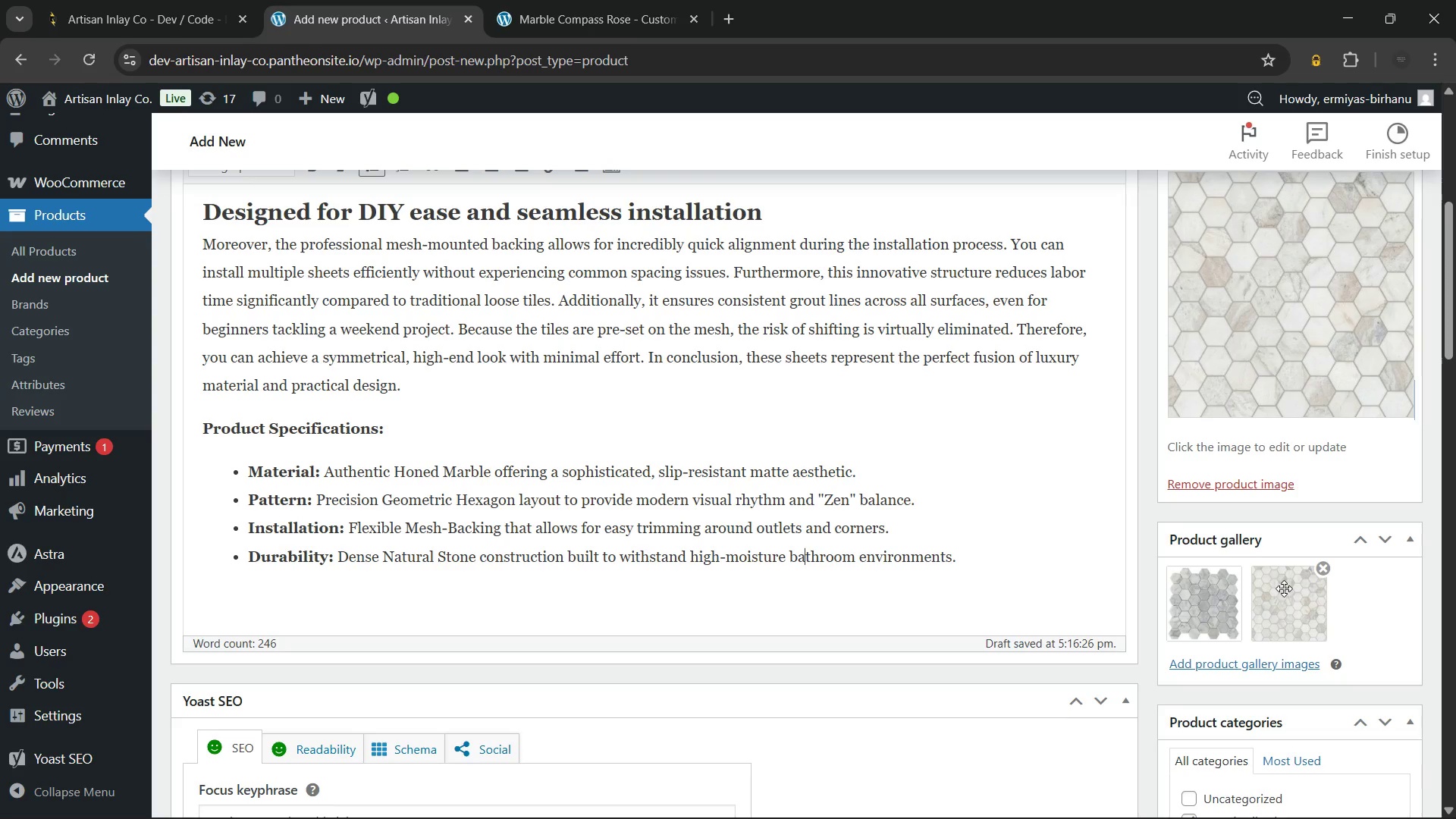 
scroll: coordinate [1284, 588], scroll_direction: up, amount: 1.0
 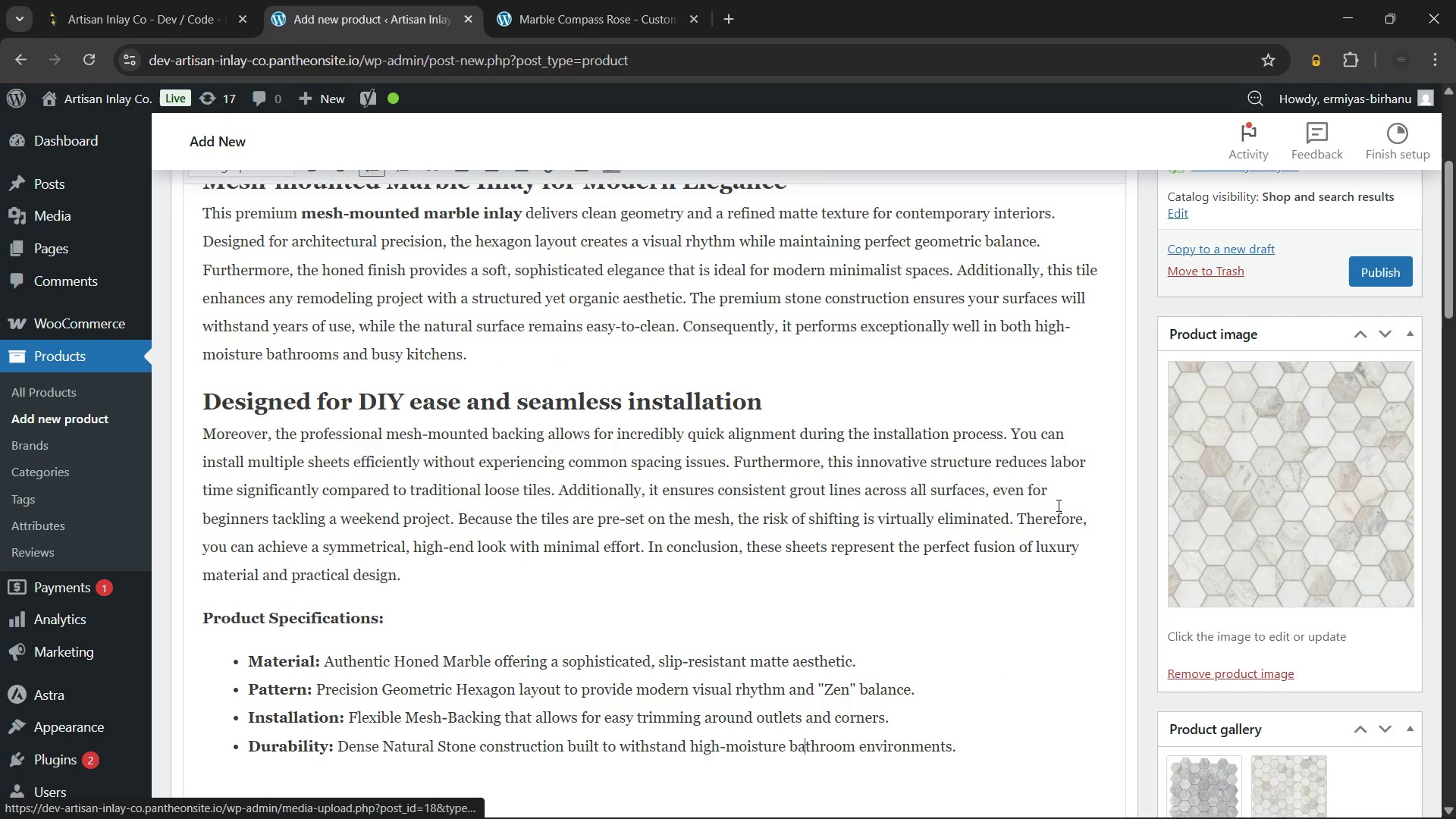 
left_click([1042, 484])
 